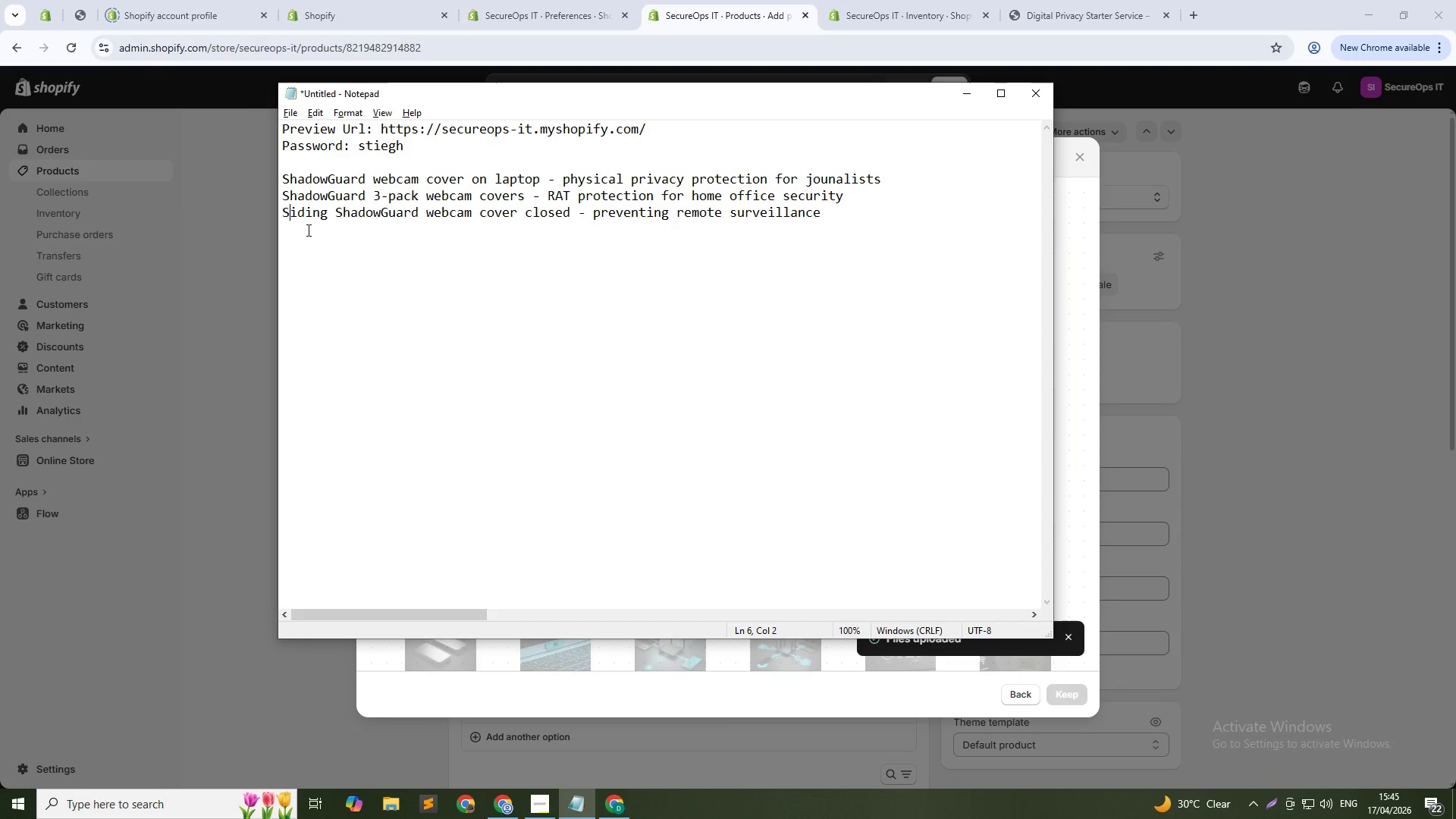 
key(L)
 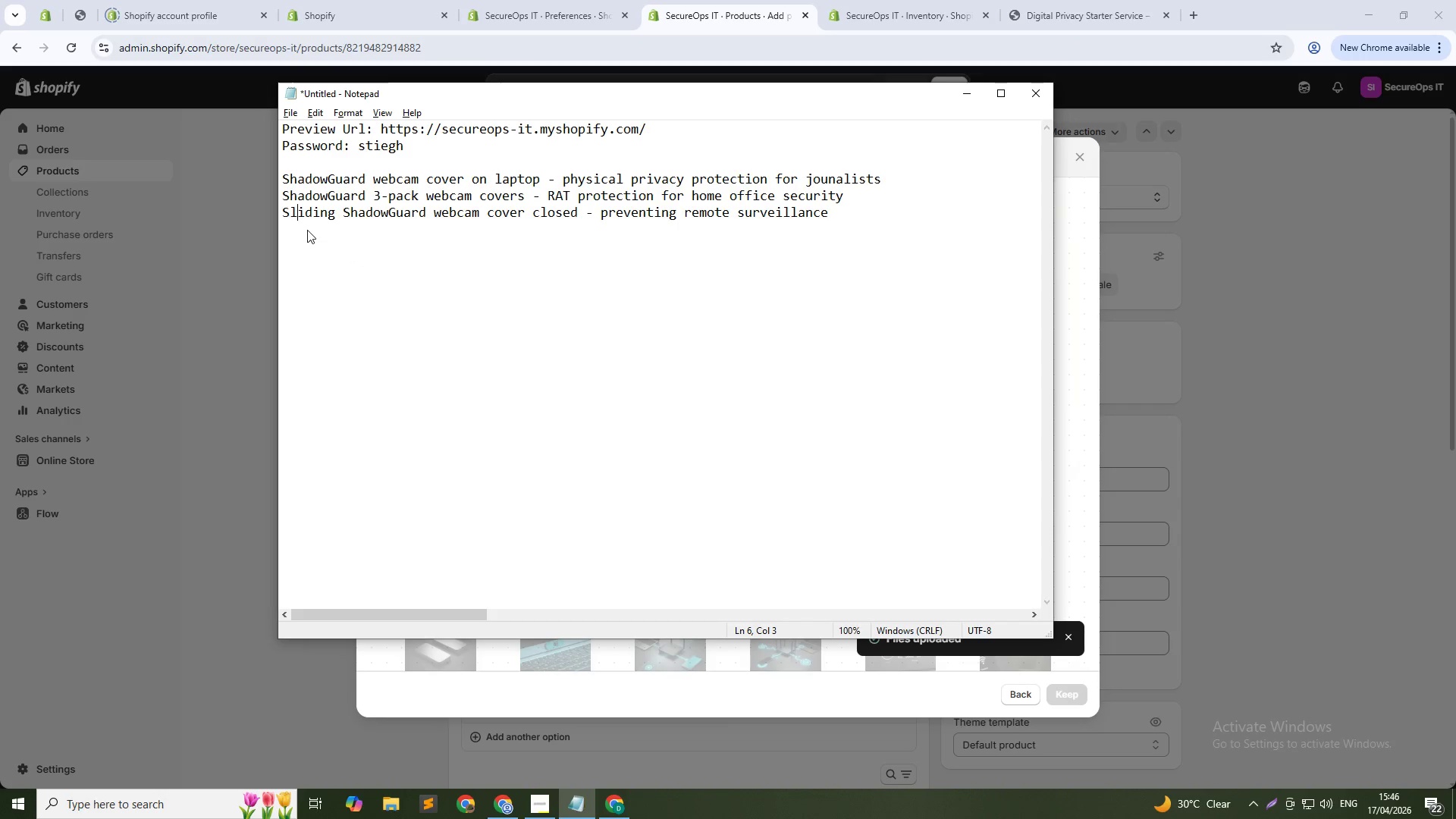 
key(ArrowDown)
 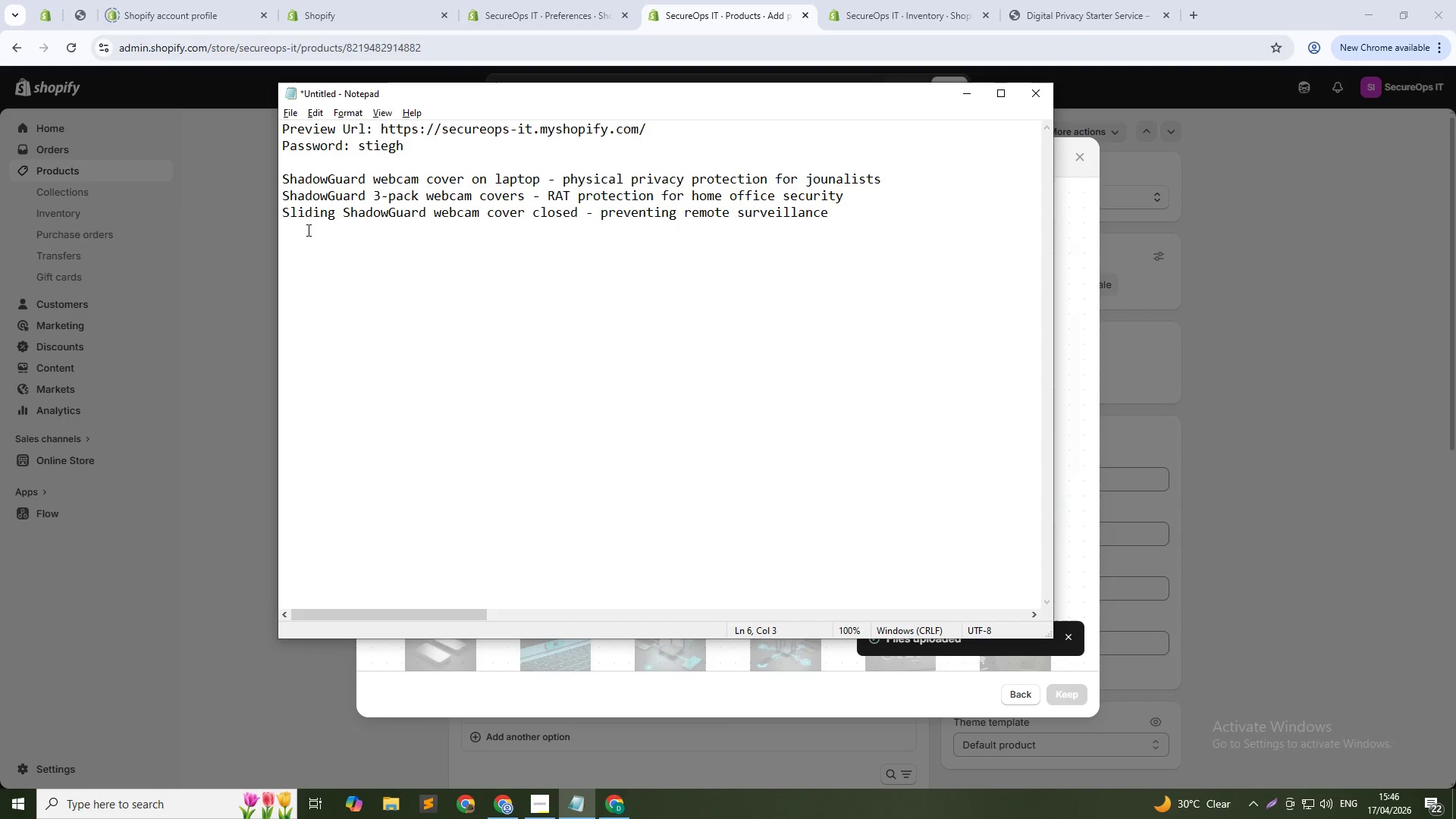 
key(ArrowDown)
 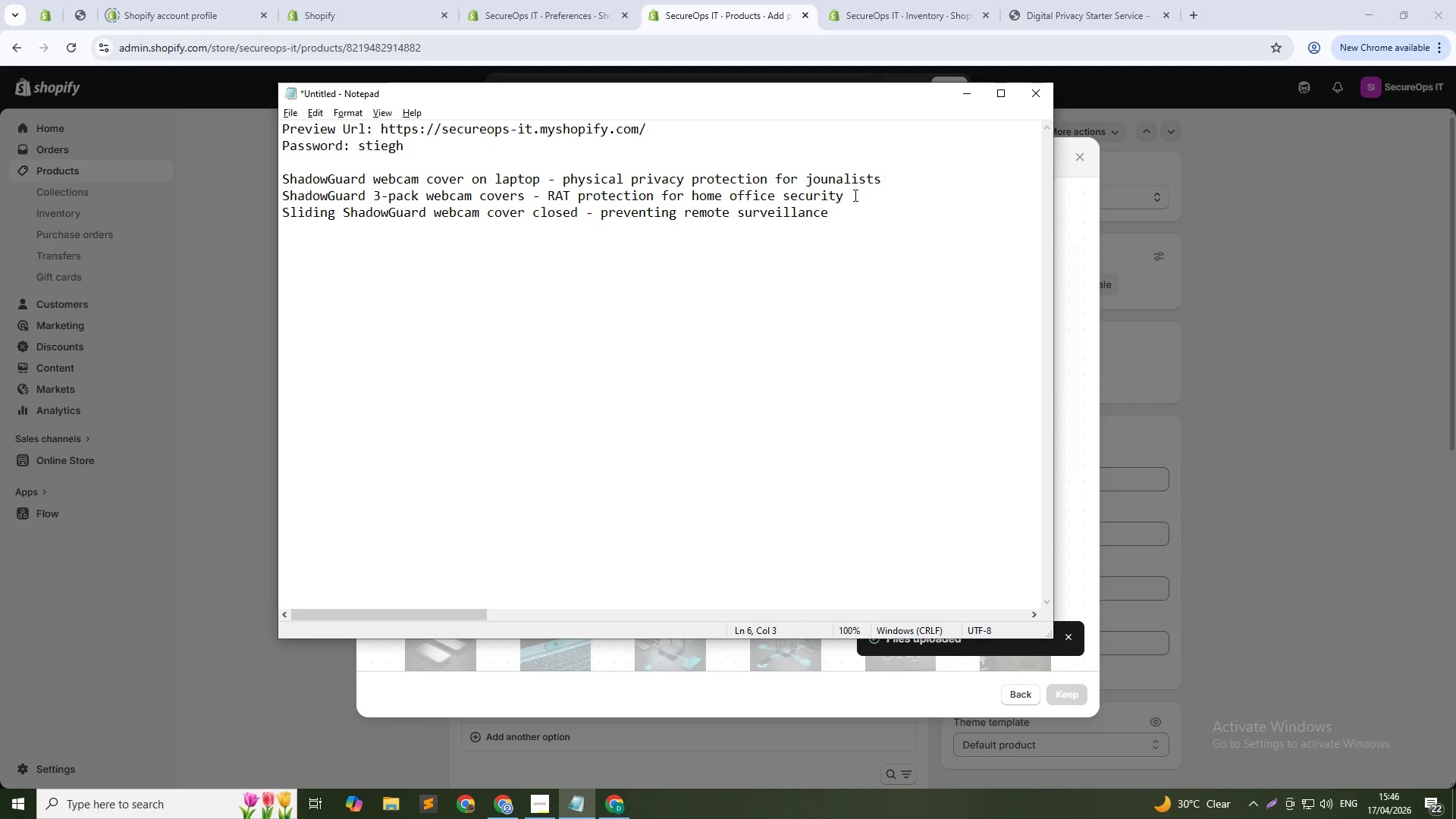 
left_click([847, 212])
 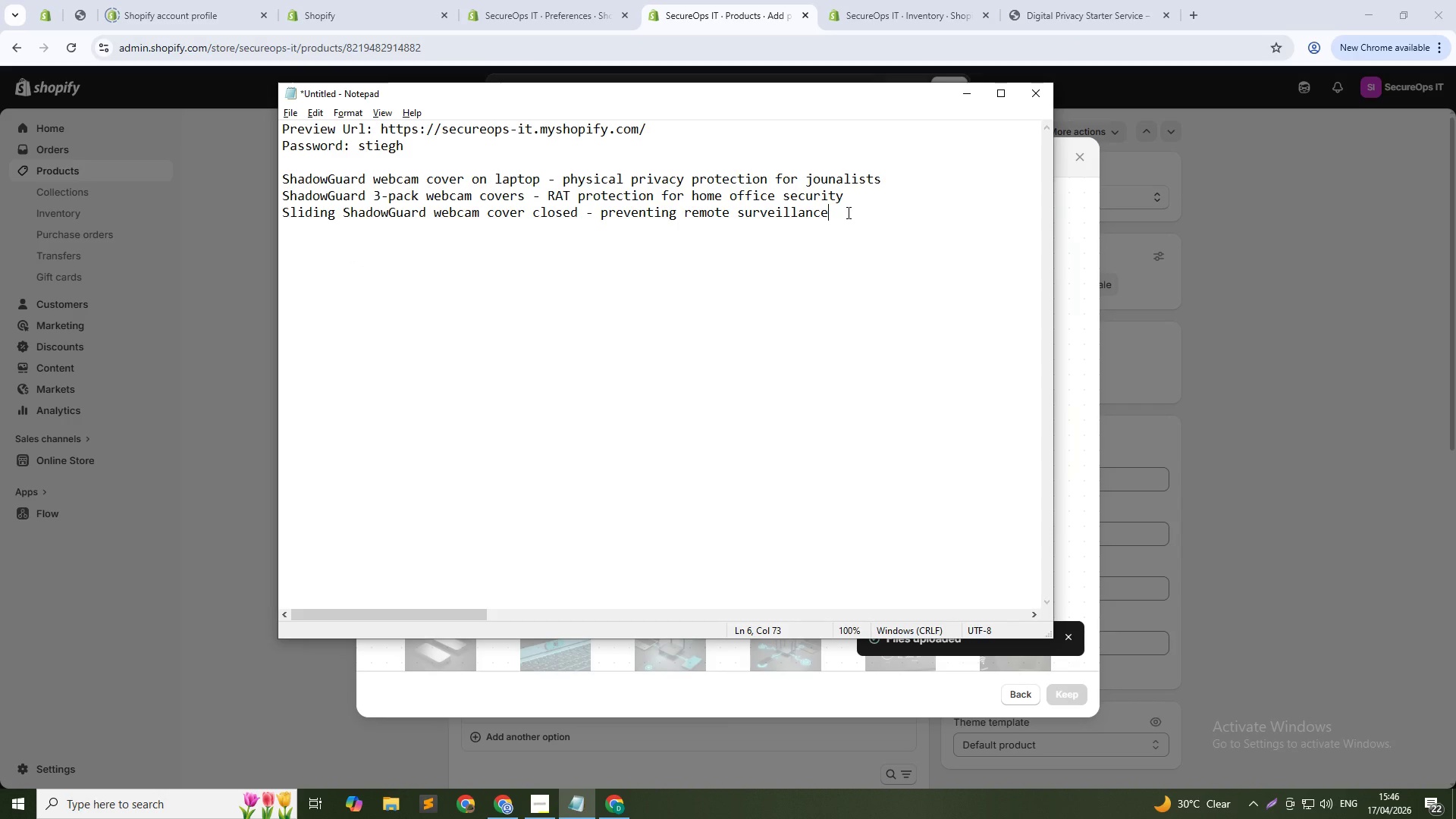 
key(NumpadEnter)
type(ShadowGuard on external monitoro)
key(Backspace)
type( camera - com)
key(Backspace)
key(Backspace)
key(Backspace)
key(Backspace)
key(Backspace)
type(-)
key(Backspace)
type( - complete digital privacy hardware)
 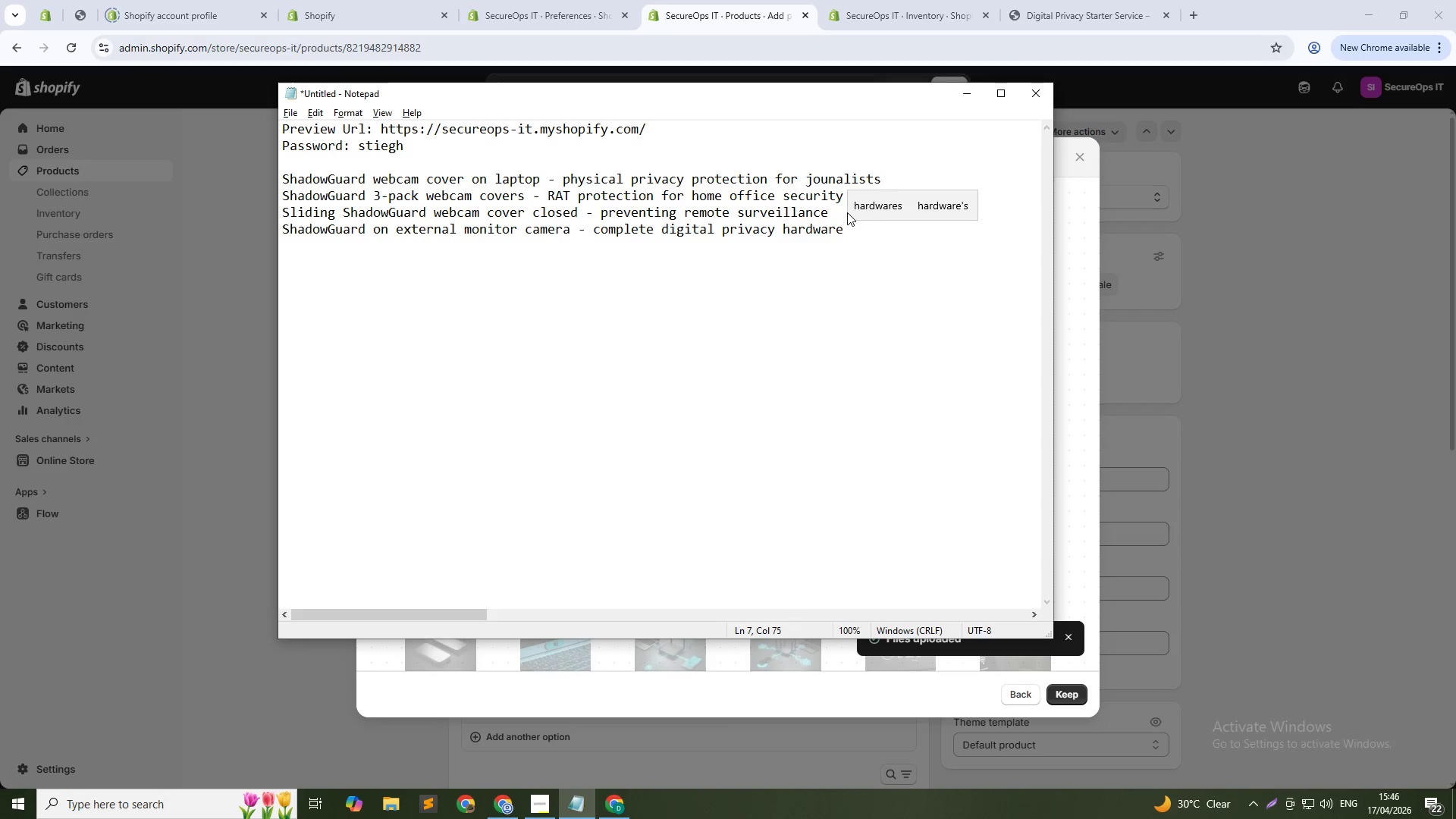 
key(Enter)
 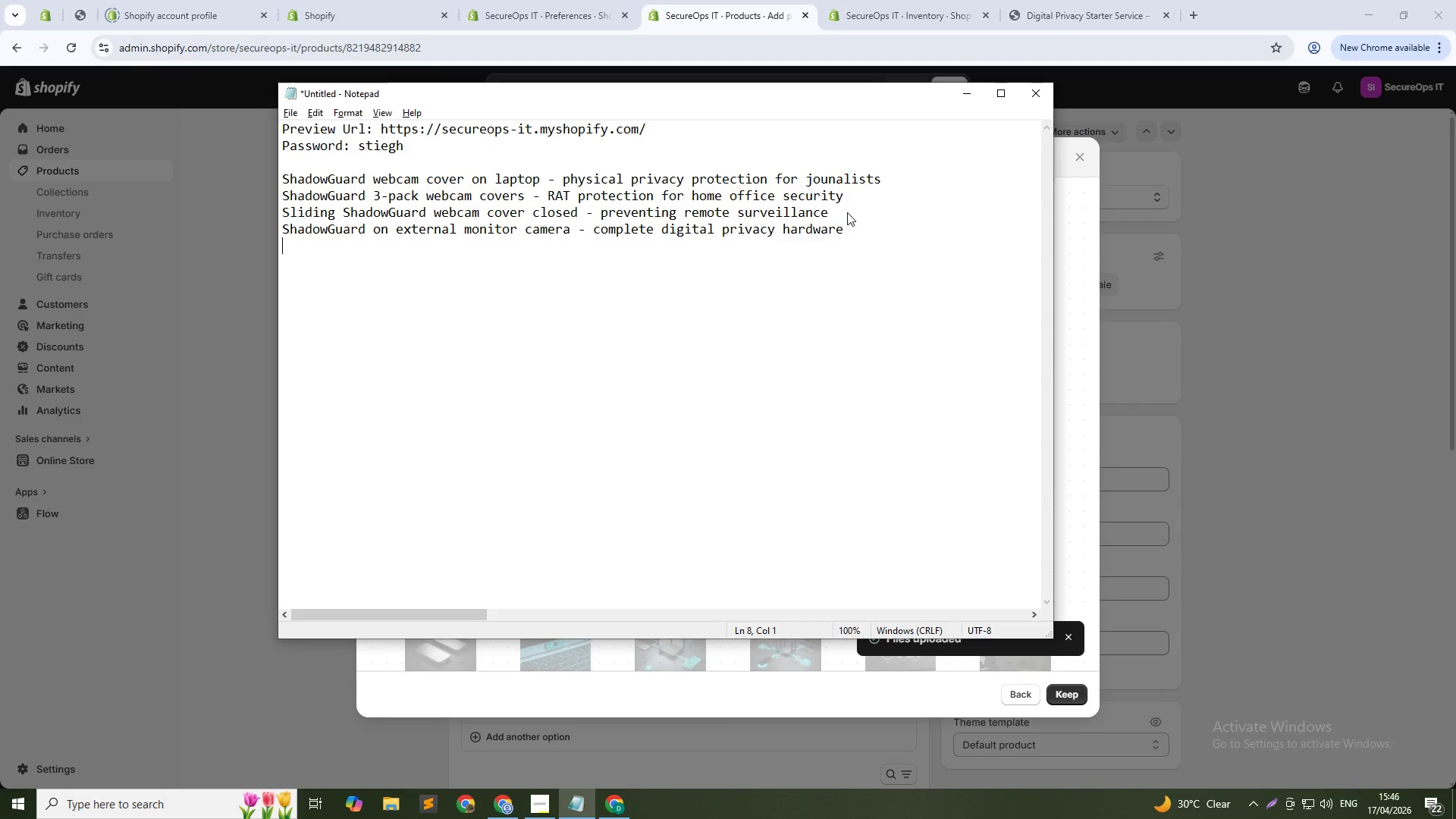 
key(Alt+AltLeft)
 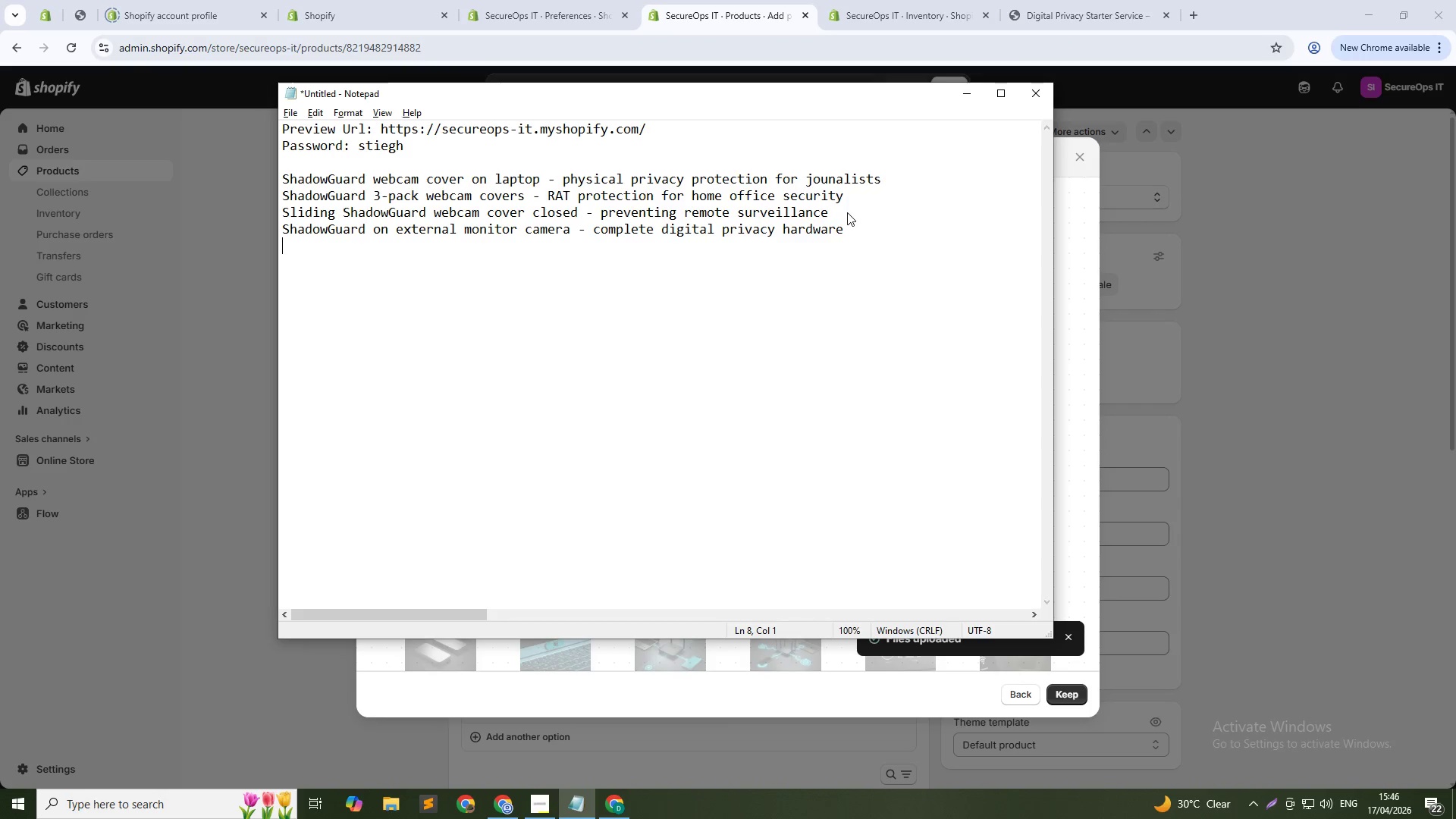 
key(Alt+Tab)
 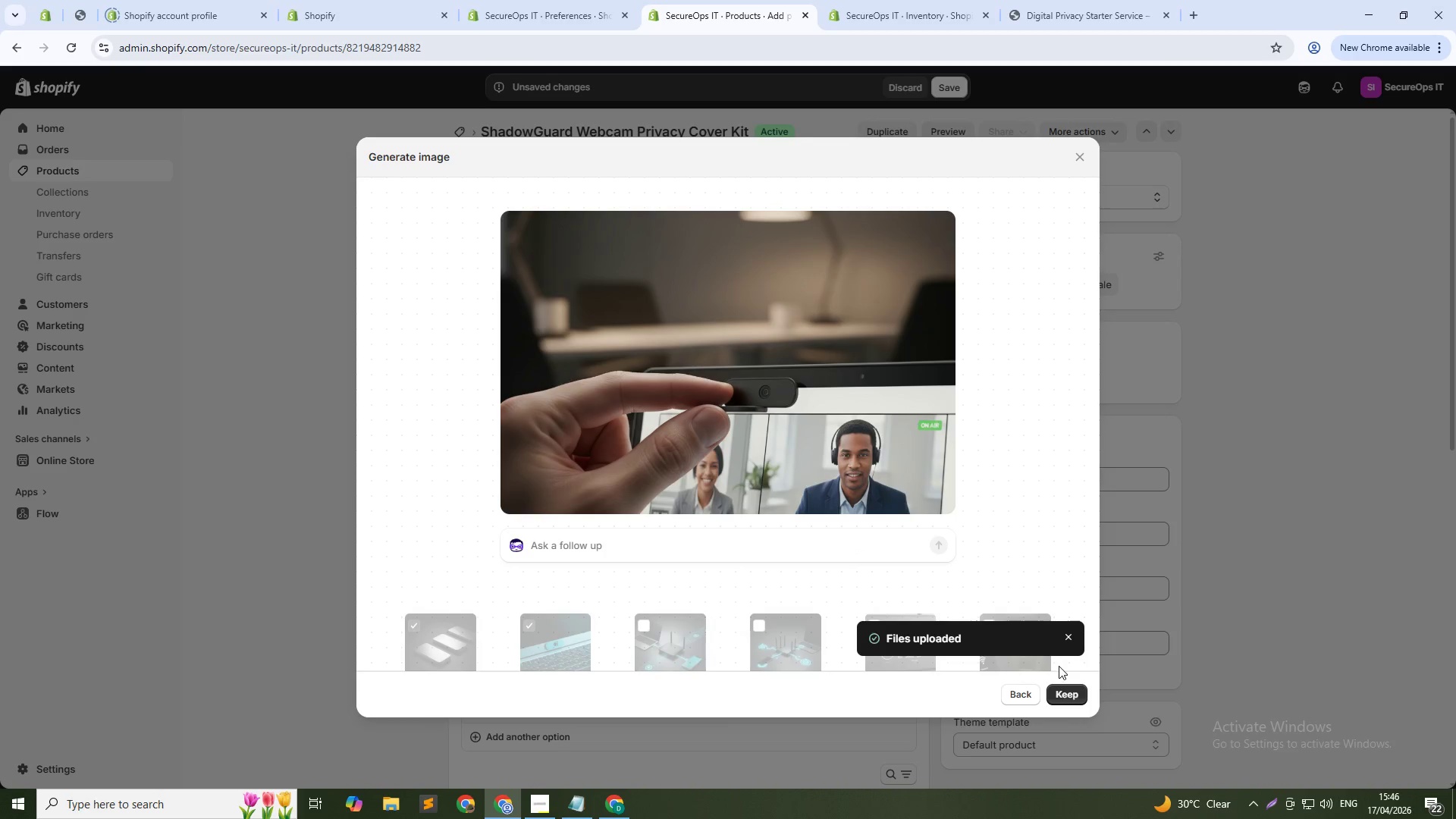 
left_click([1060, 689])
 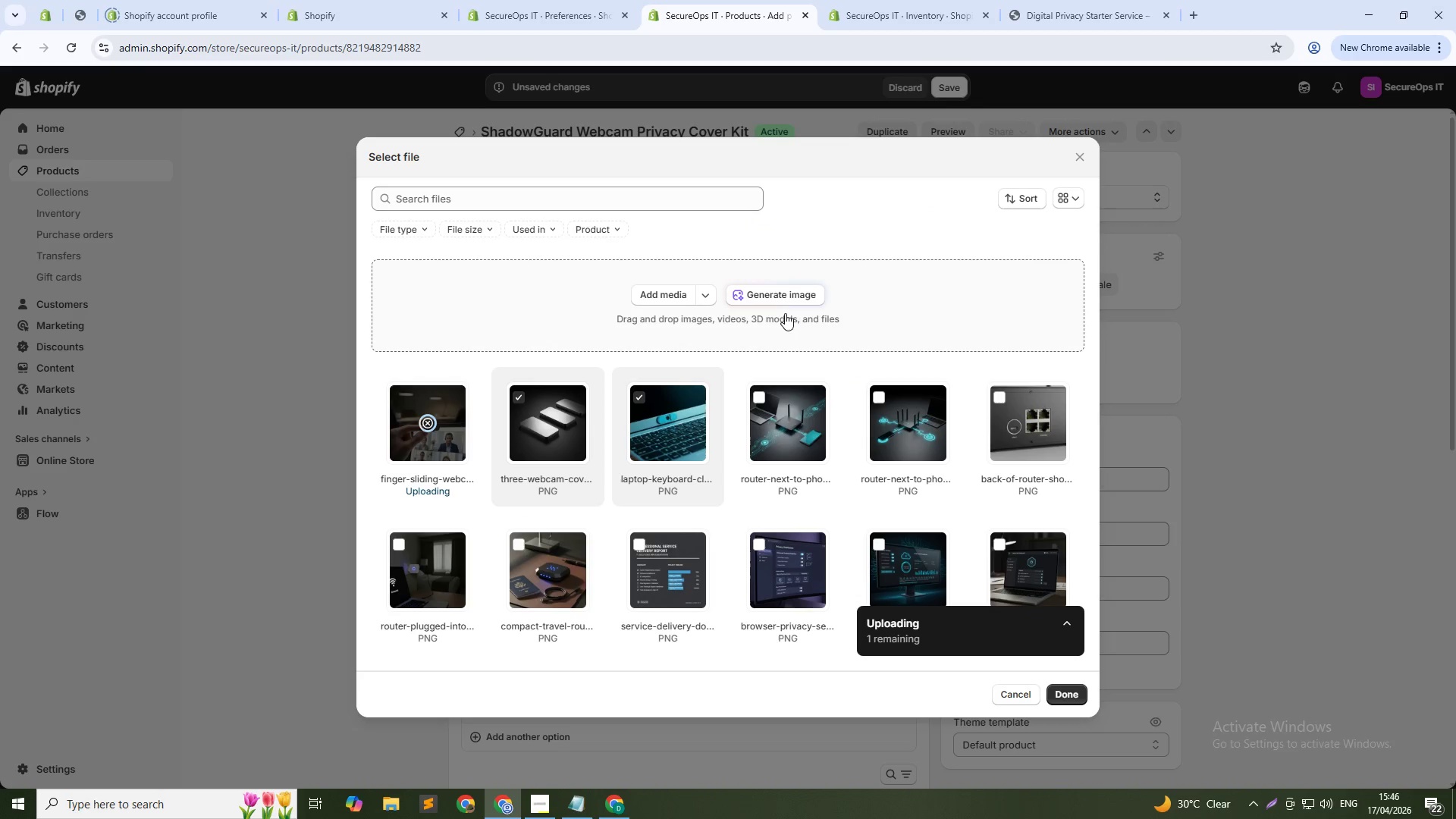 
left_click([783, 293])
 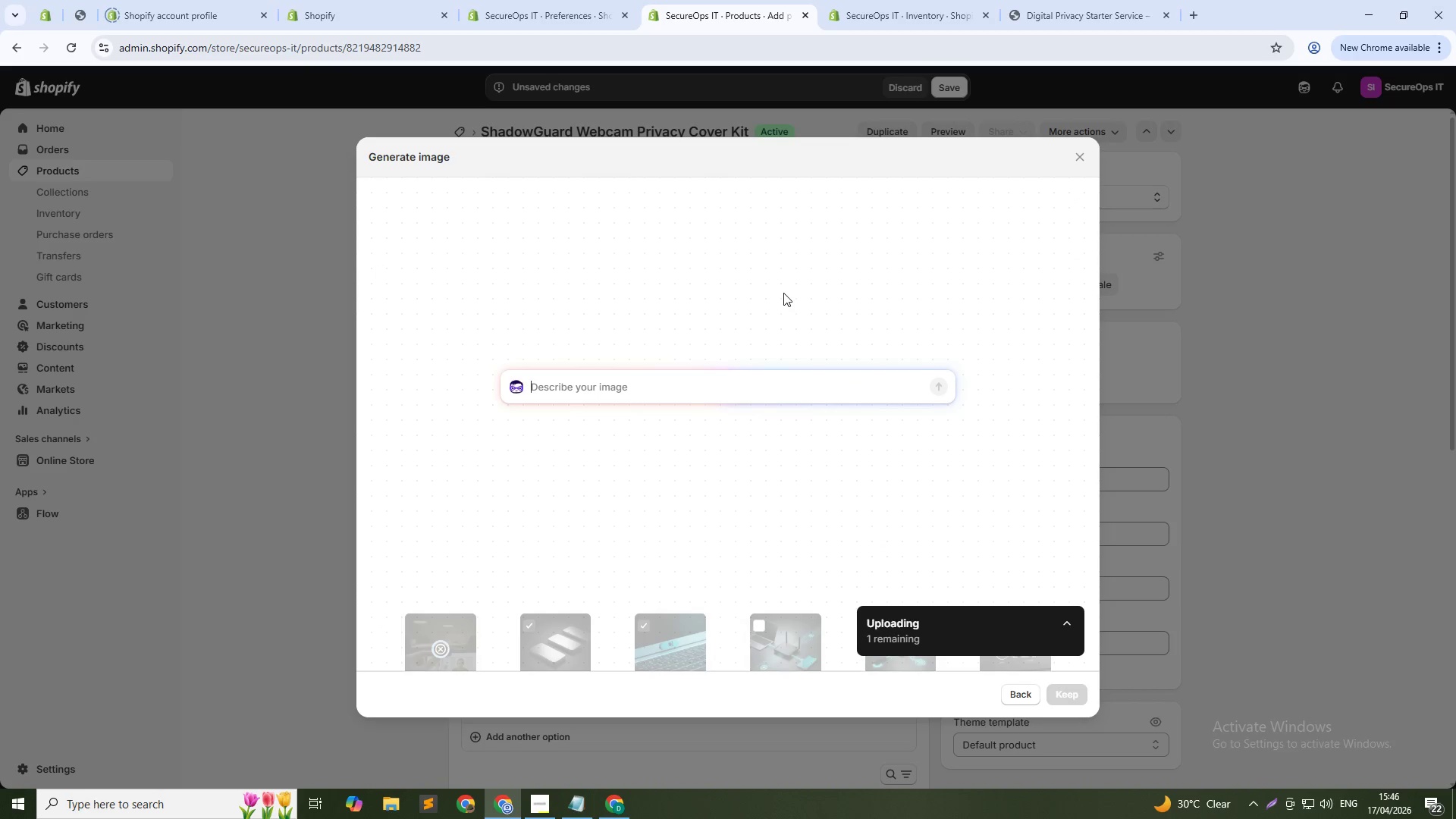 
type(Webcam cover on exteran)
key(Backspace)
key(Backspace)
type(nal monitor )
key(Backspace)
type(, zero adhesive residue vii)
key(Backspace)
type(sible, close-up, dark tech aestheticm )
key(Backspace)
key(Backspace)
type(, 1:1)
 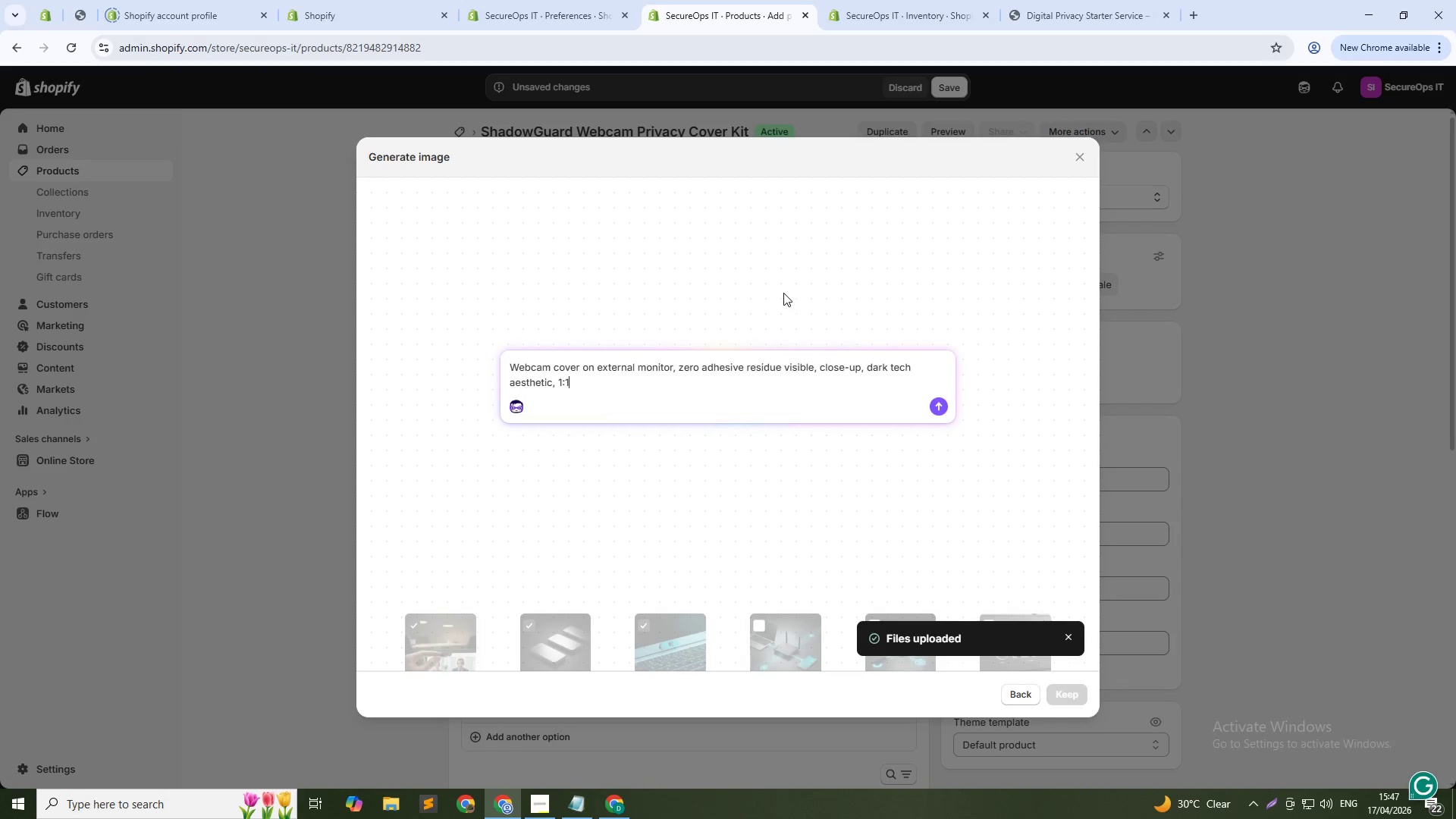 
key(Enter)
 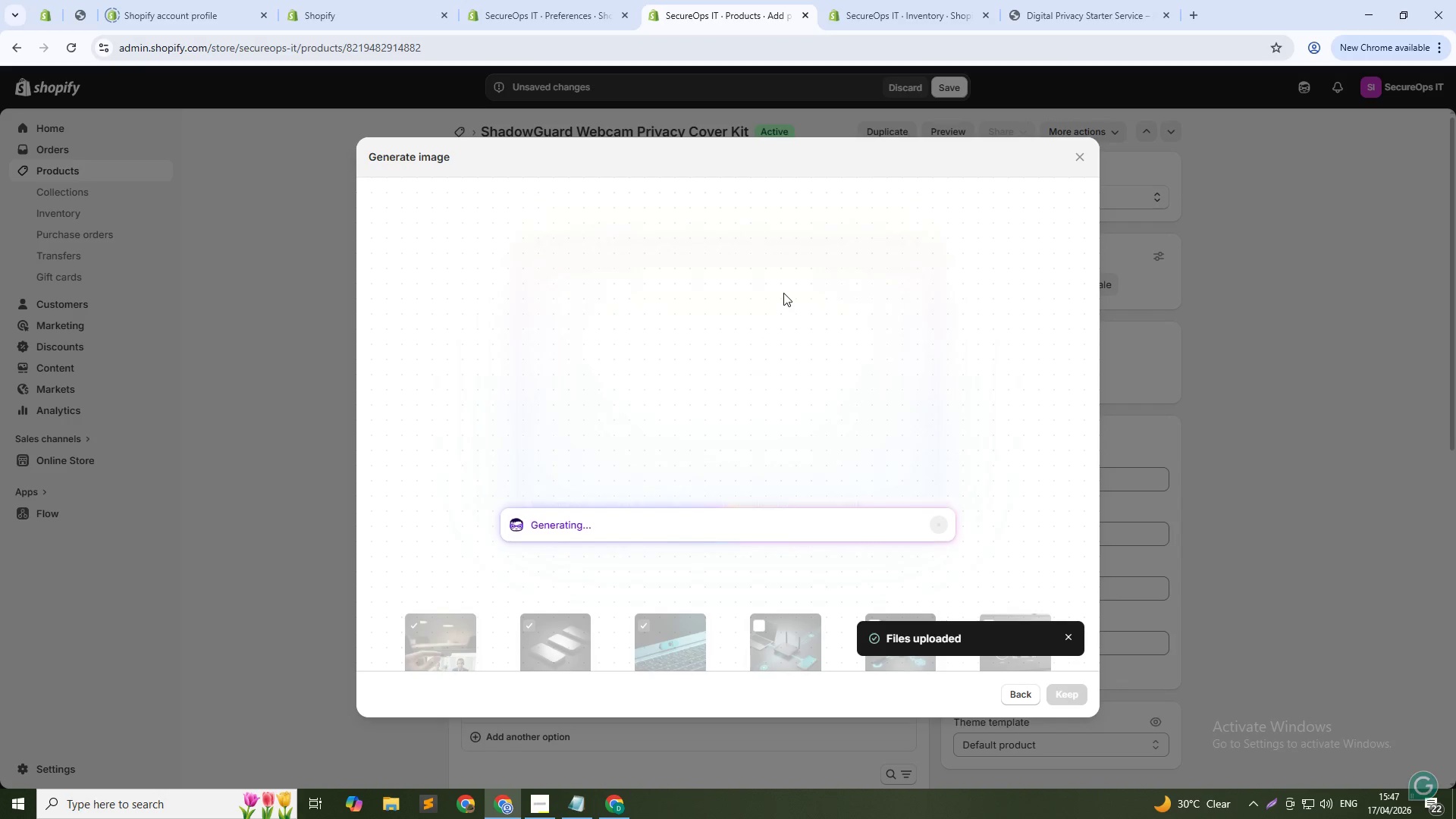 
key(Alt+AltLeft)
 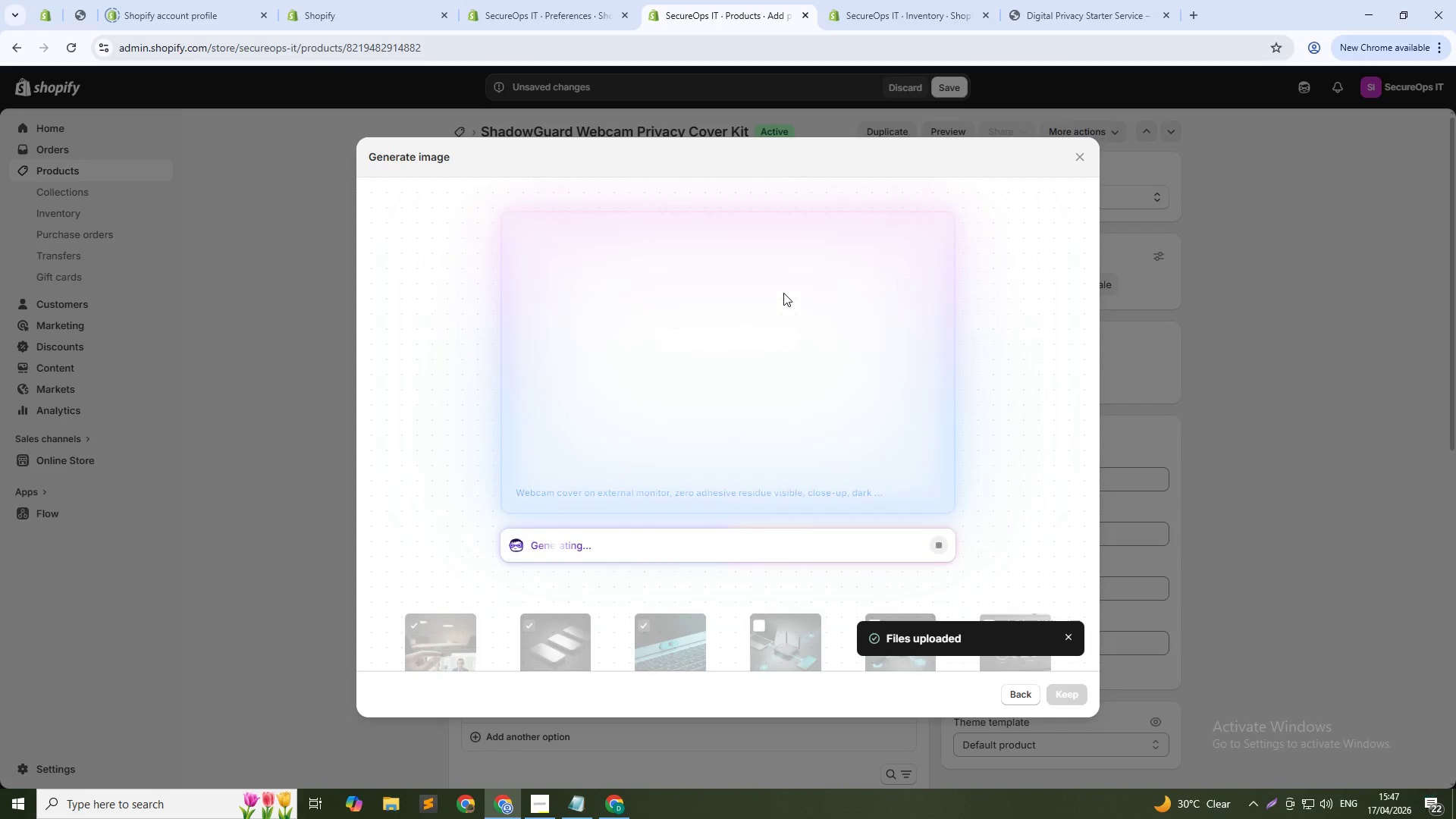 
key(Alt+Tab)
 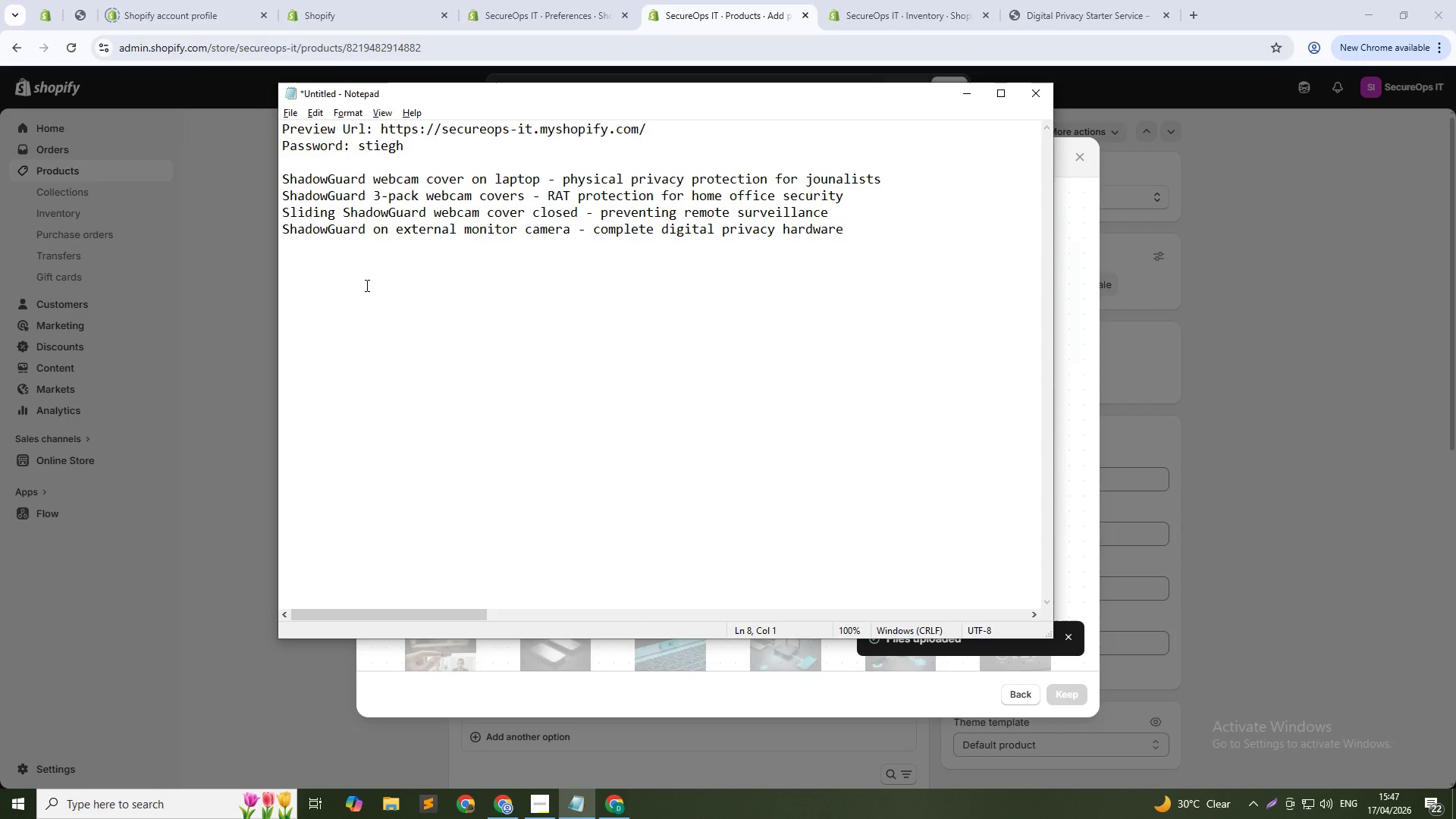 
type(SHa)
key(Backspace)
key(Backspace)
type(hadowGuard webcam cover kt)
key(Backspace)
type(it complete package - essential for standard protection)
 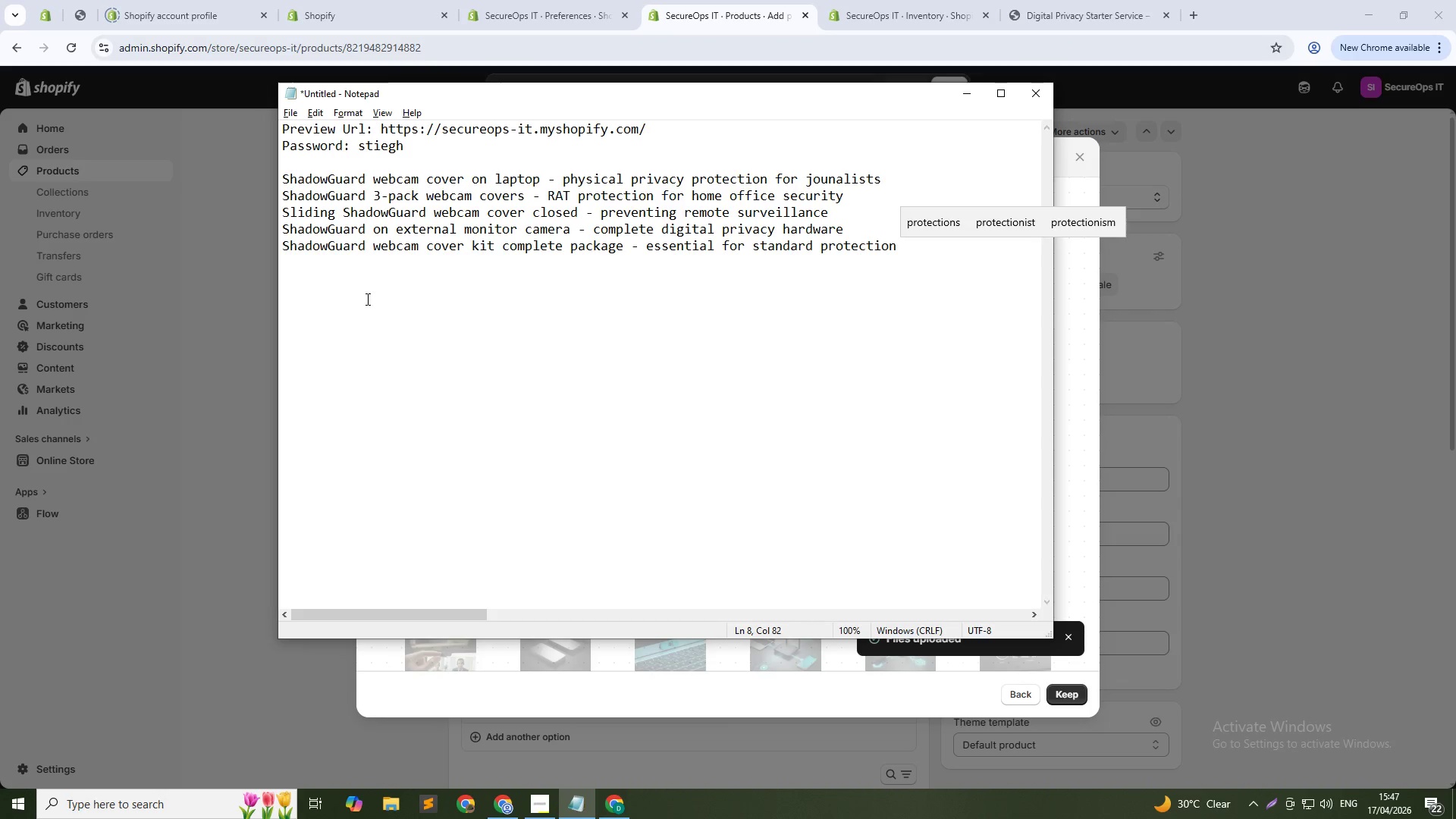 
key(Alt+AltLeft)
 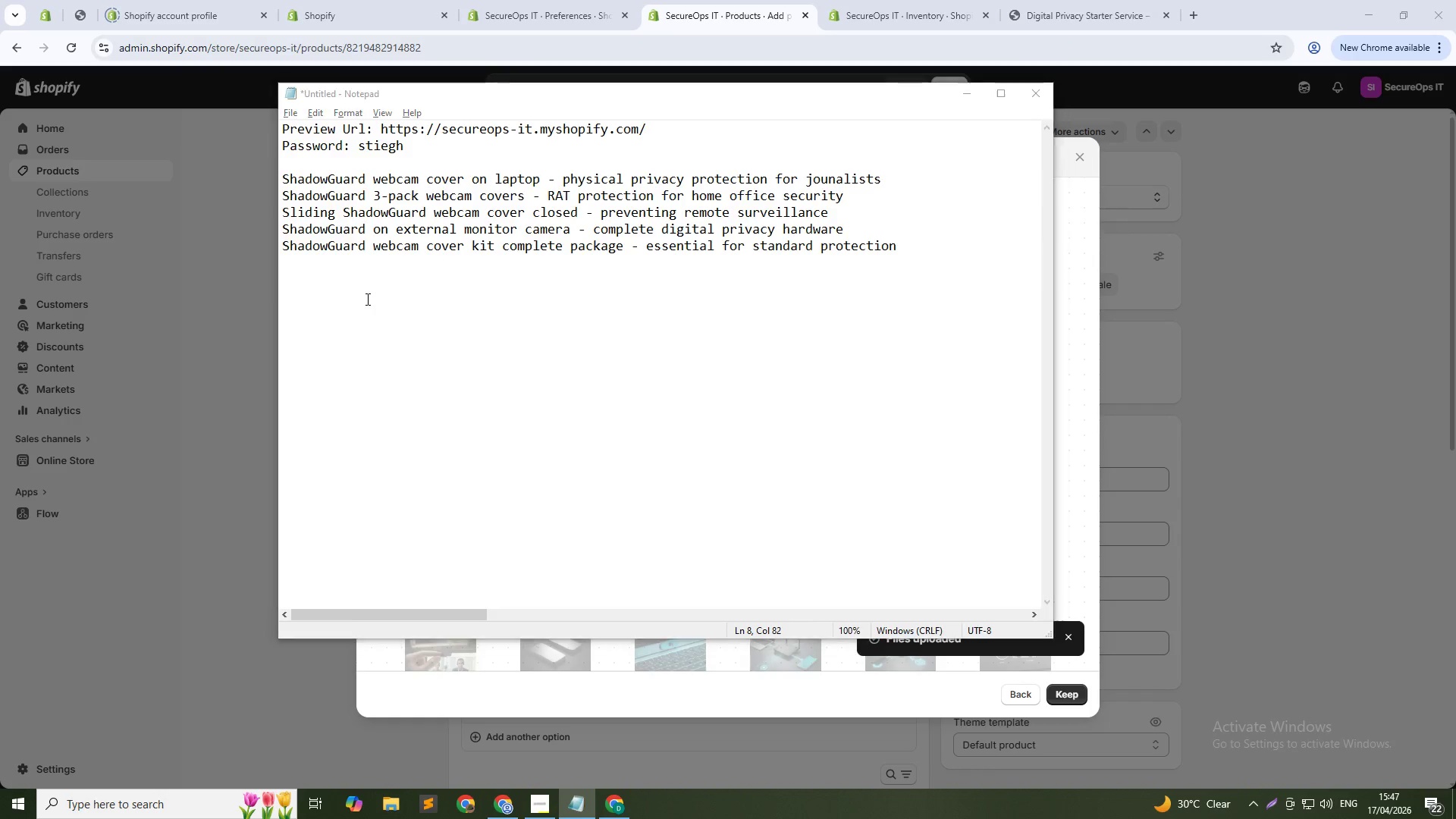 
key(Alt+Tab)
 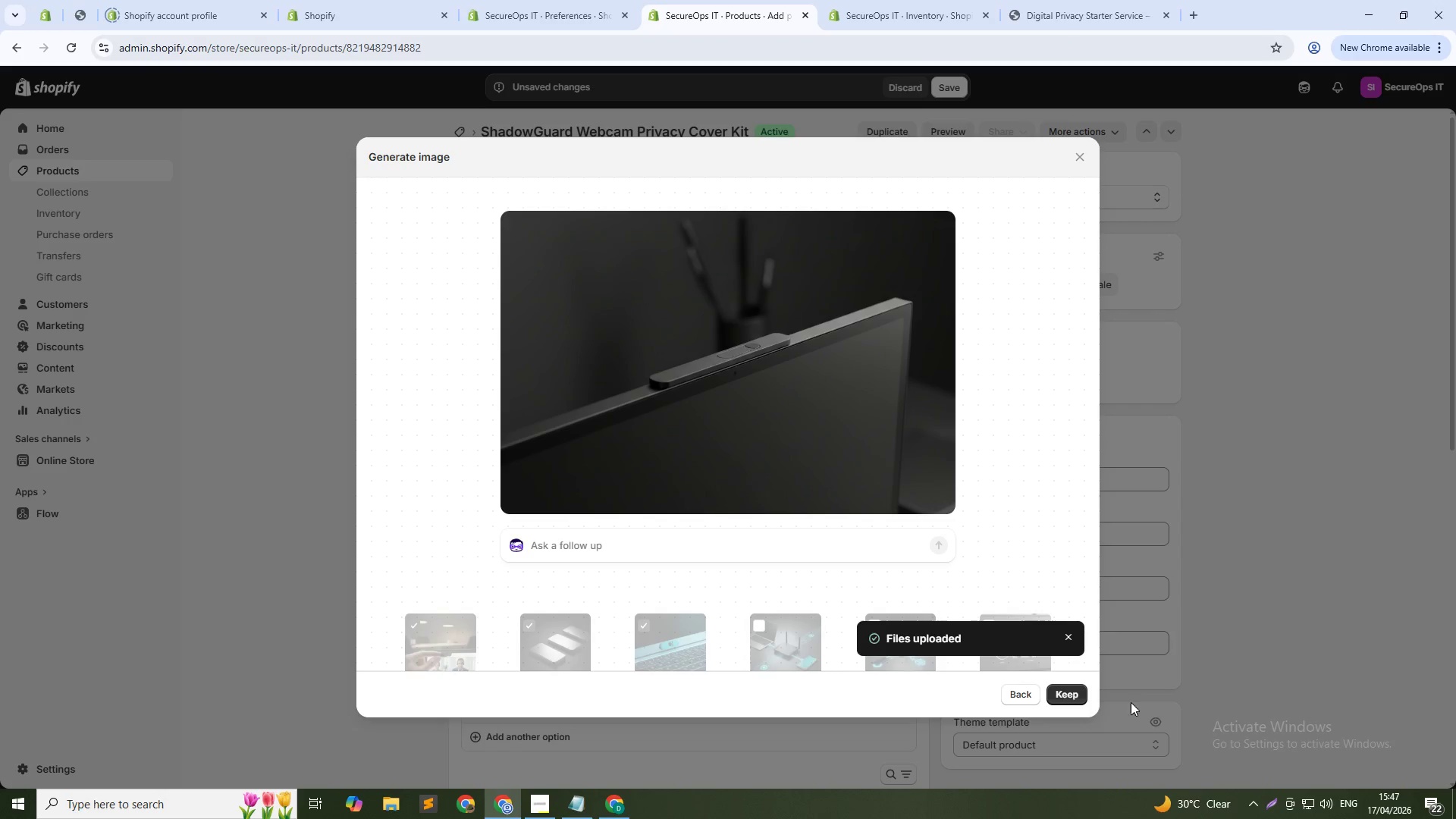 
left_click([1068, 696])
 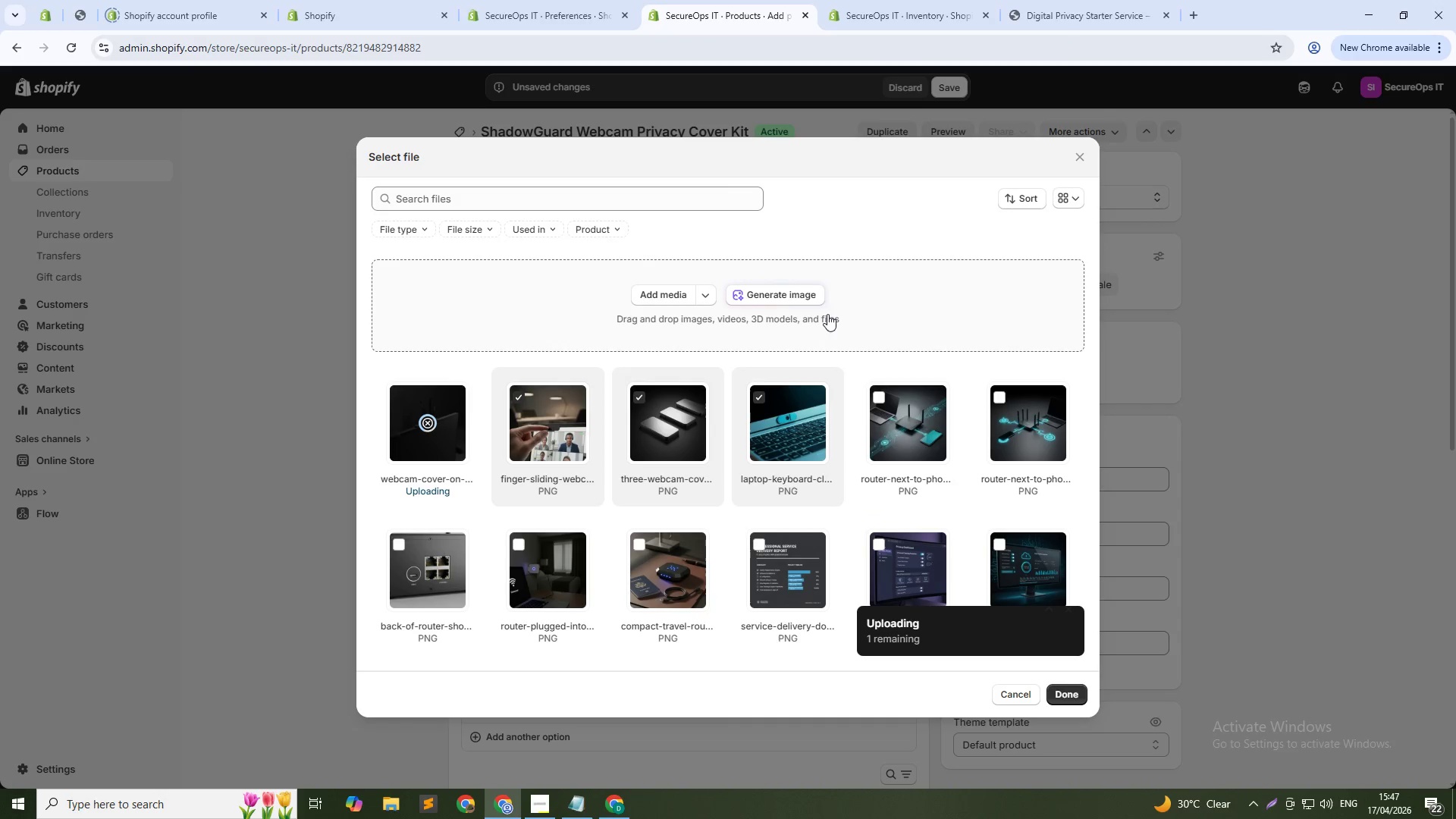 
left_click([783, 294])
 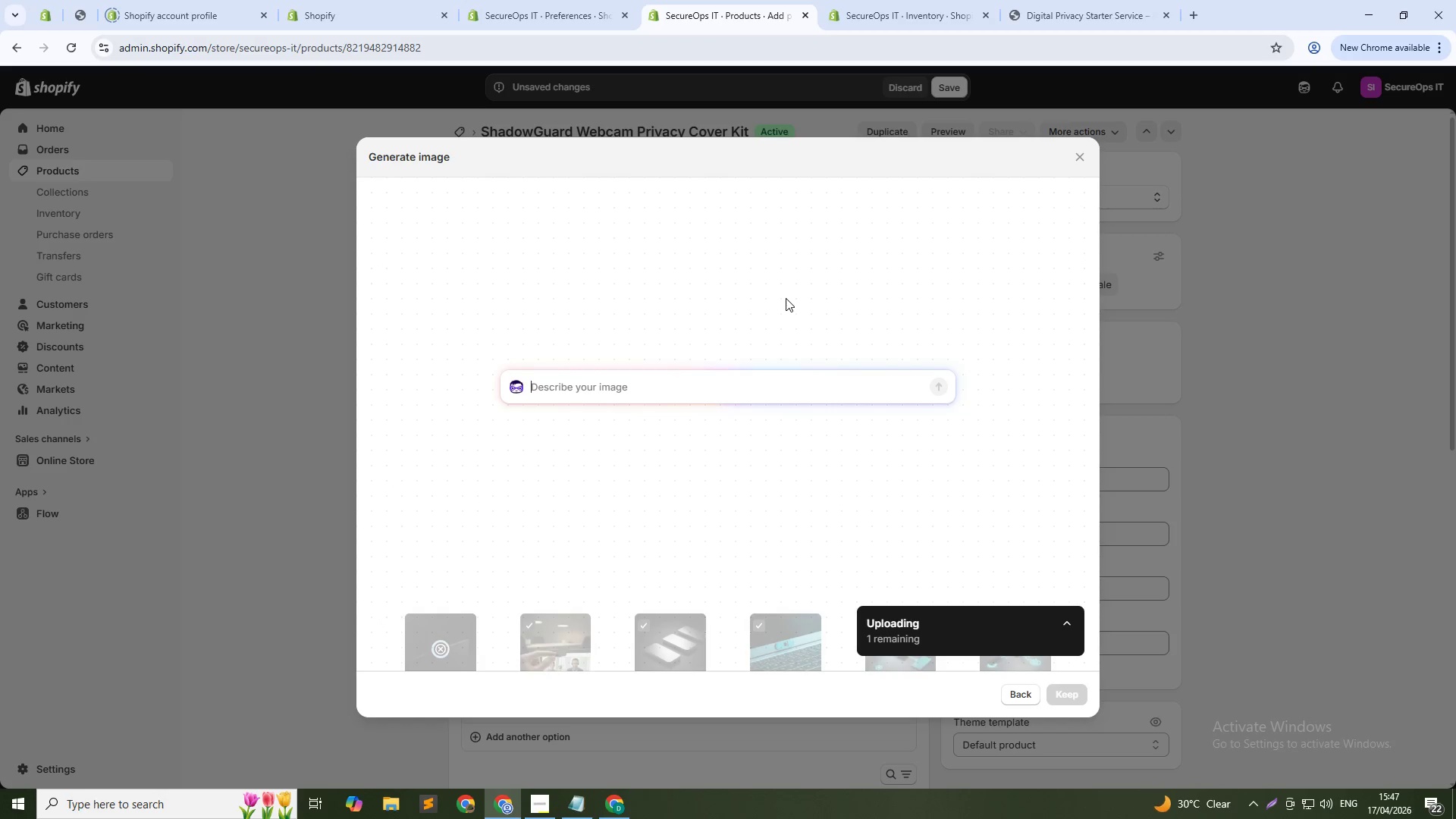 
type(OPen)
key(Backspace)
key(Backspace)
type(pen)
key(Backspace)
key(Backspace)
key(Backspace)
key(Backspace)
type(pen packain)
key(Backspace)
key(Backspace)
type(ging with 3 covers and cleaning wipe, dark gray surface, clean product shot, 1:1)
 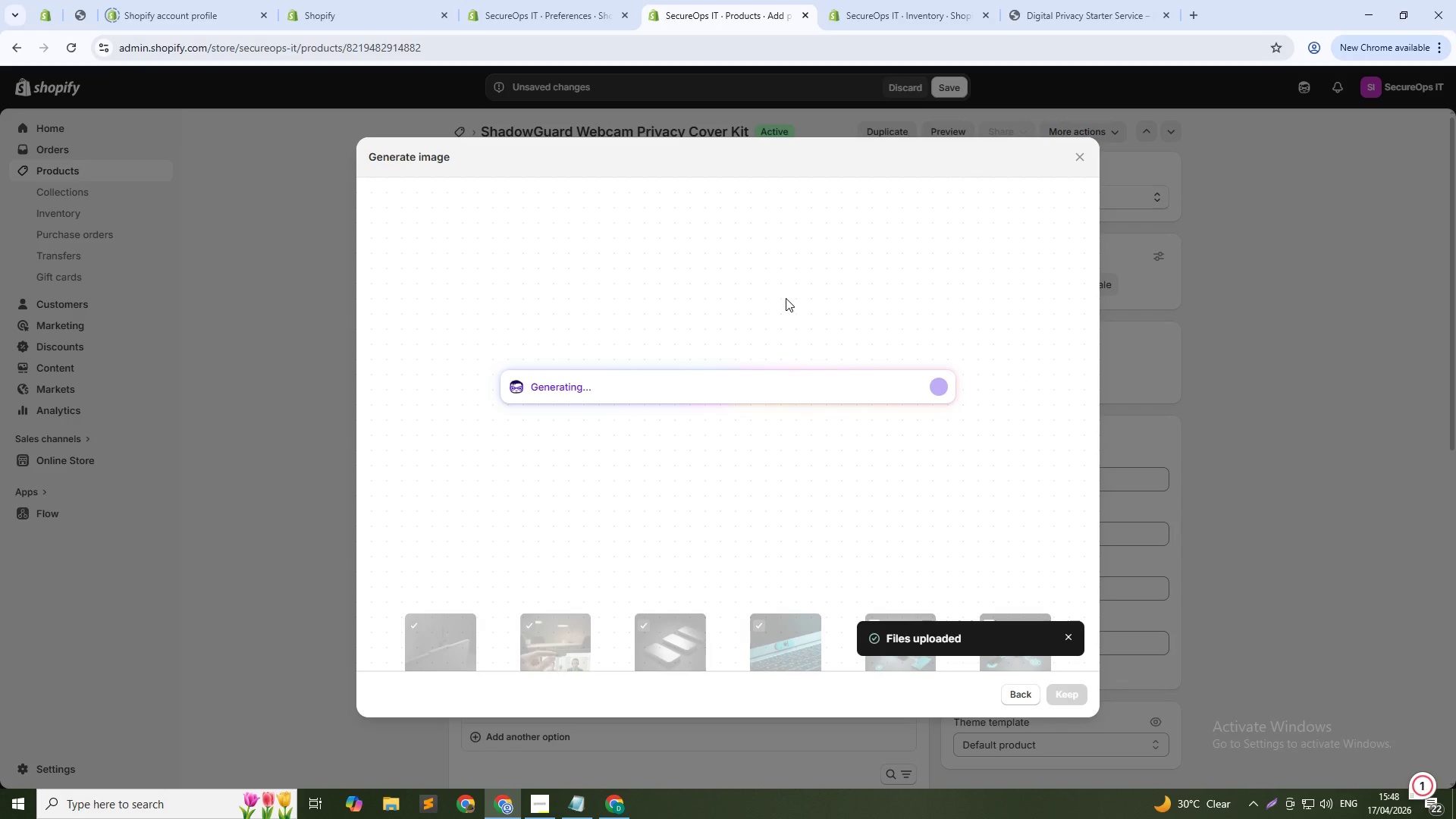 
 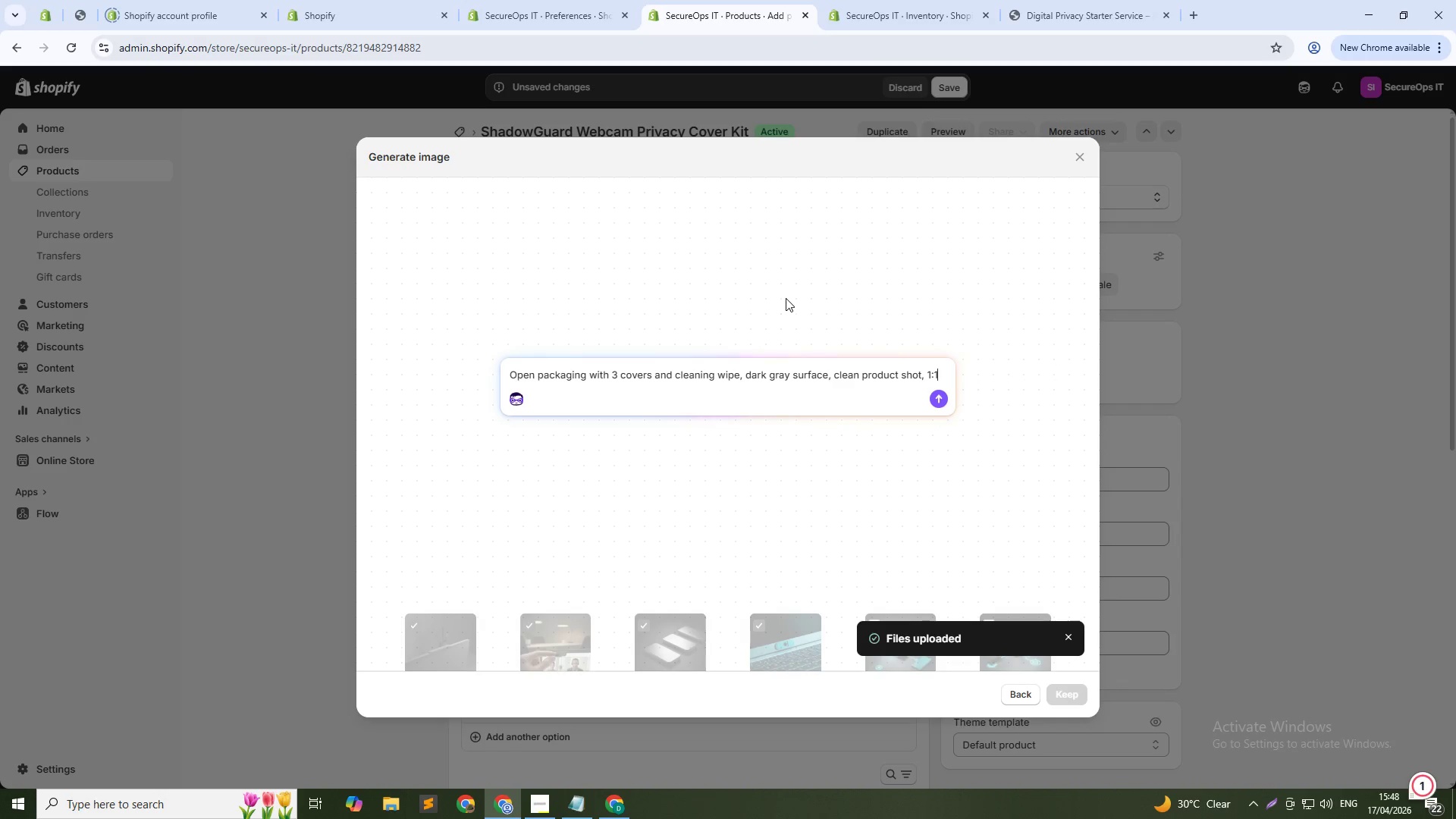 
key(Enter)
 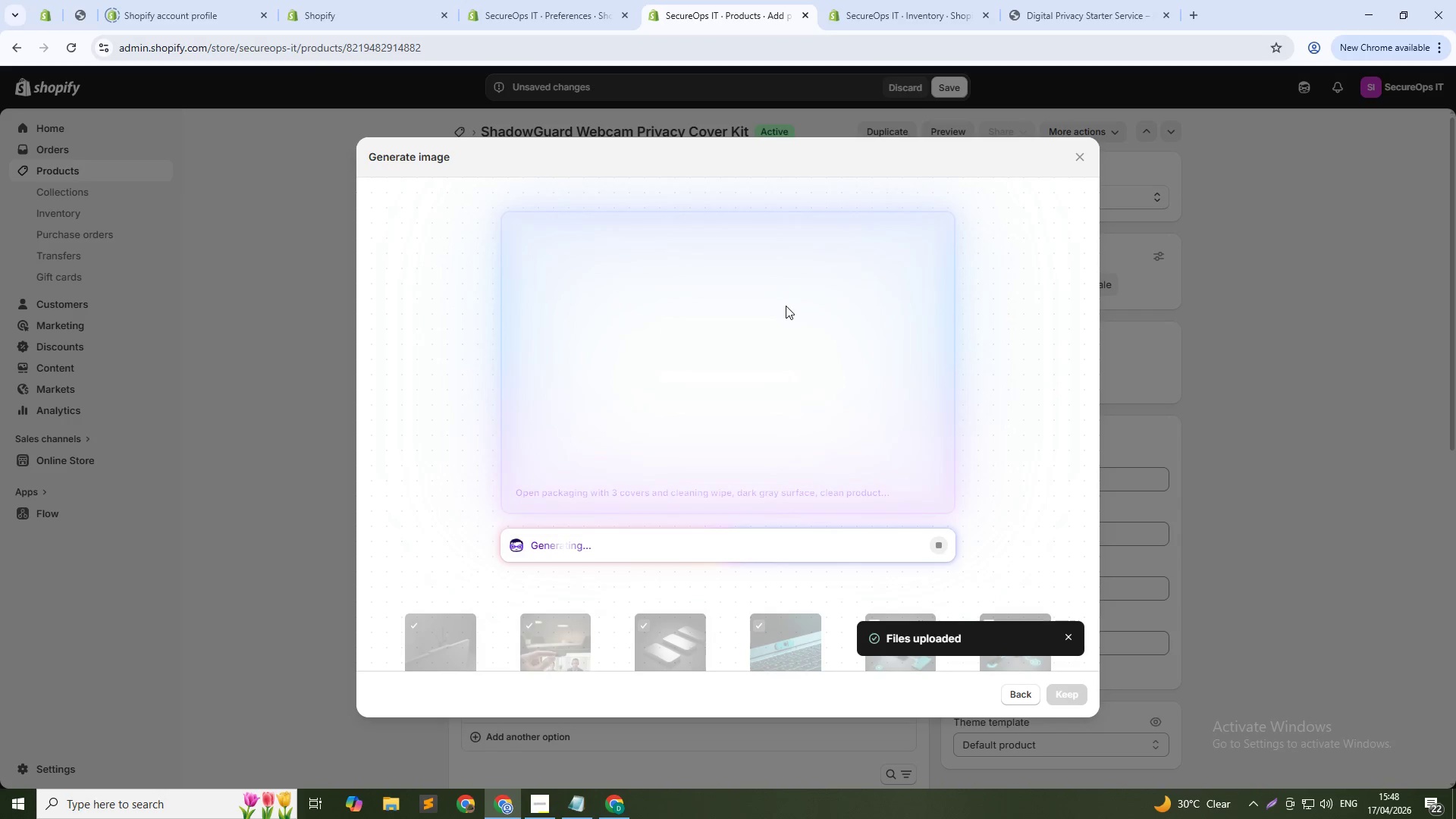 
wait(11.86)
 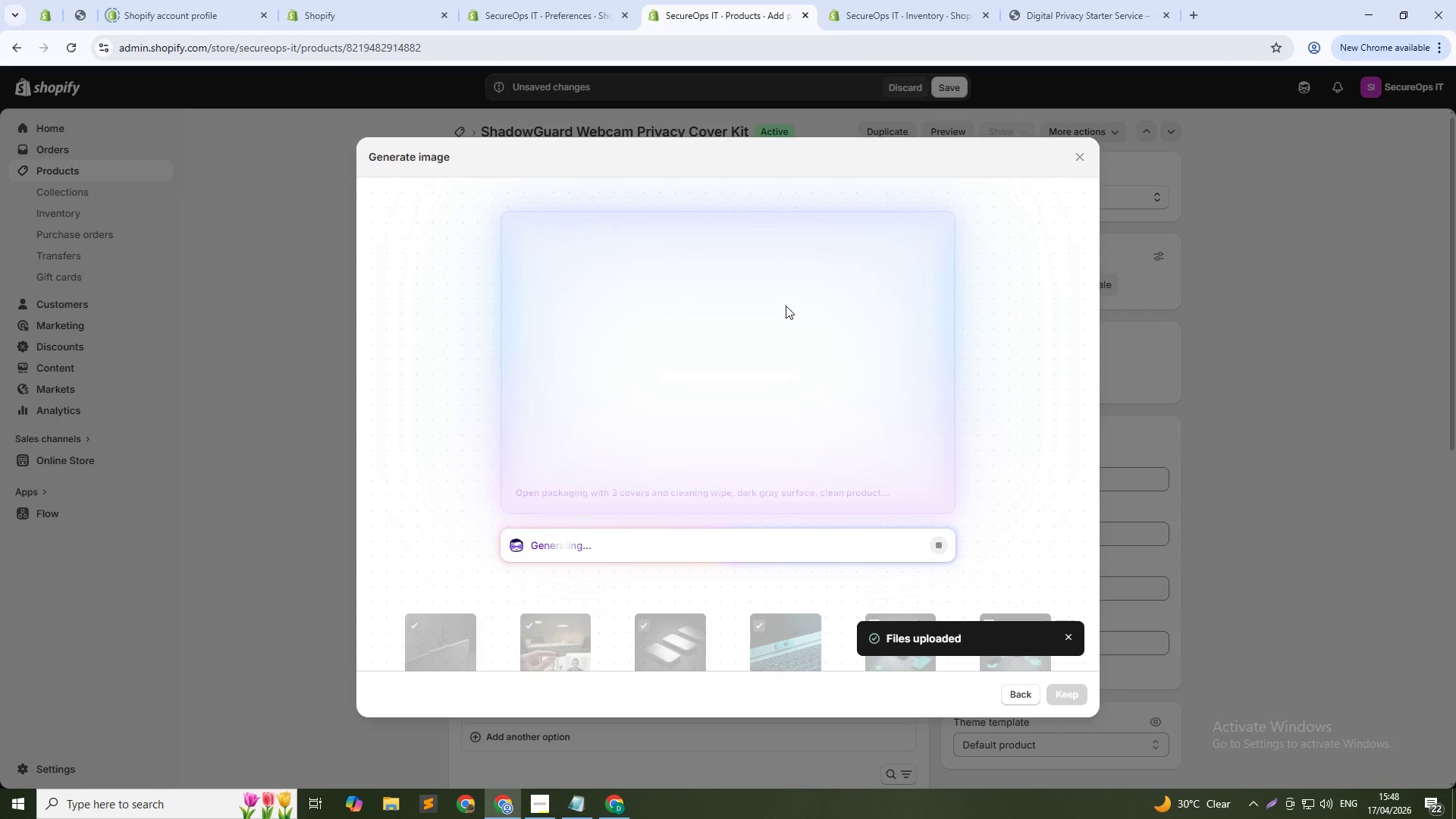 
key(Alt+AltLeft)
 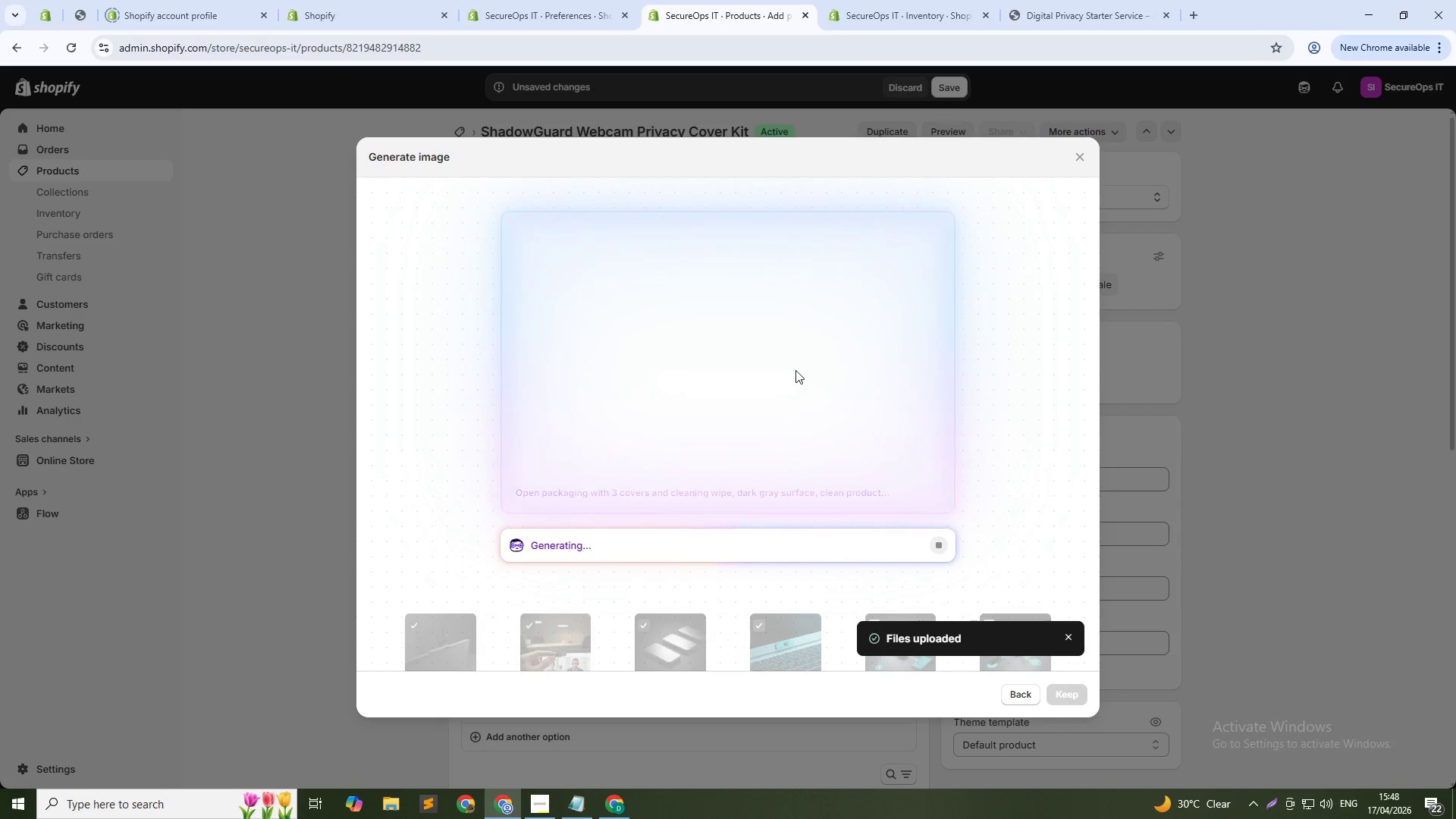 
key(Alt+Tab)
 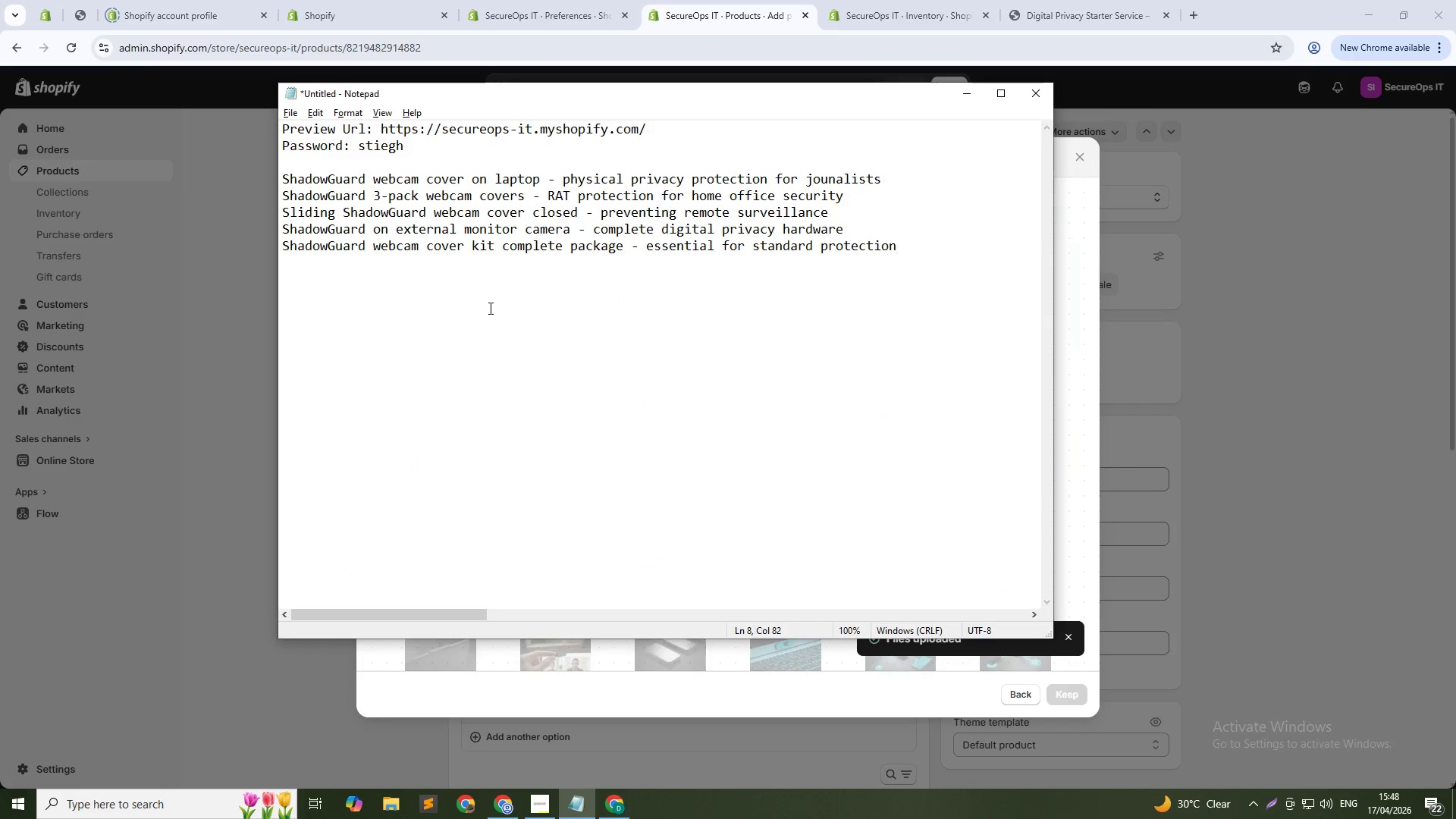 
left_click([444, 340])
 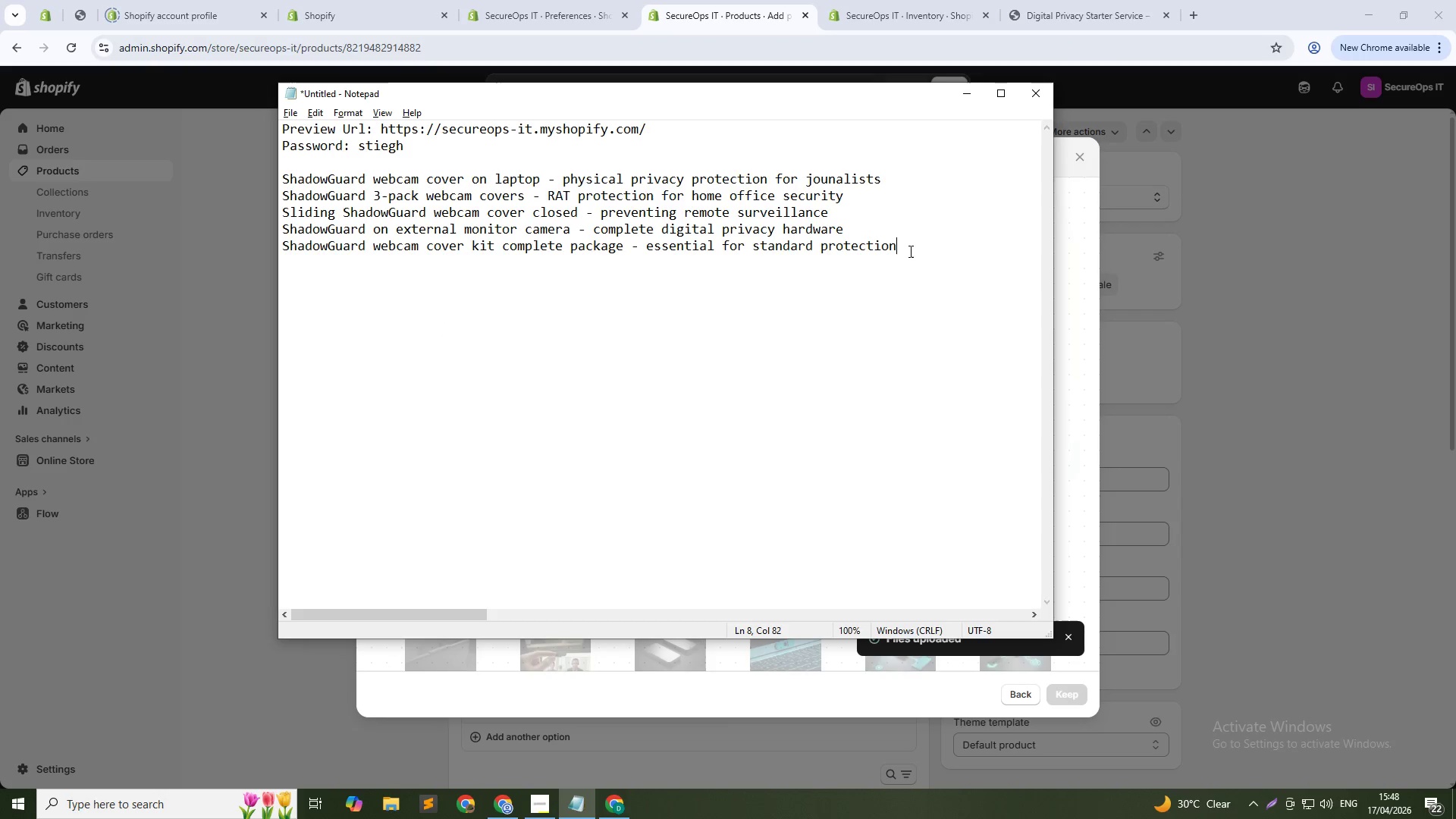 
key(NumpadEnter)
key(NumpadEnter)
key(NumpadEnter)
key(NumpadEnter)
type(FortKet)
key(Backspace)
type(y Pro FIDO2 security keys on dark surface - phishing-proof 2FA for profesio)
key(Backspace)
key(Backspace)
type(sionals)
 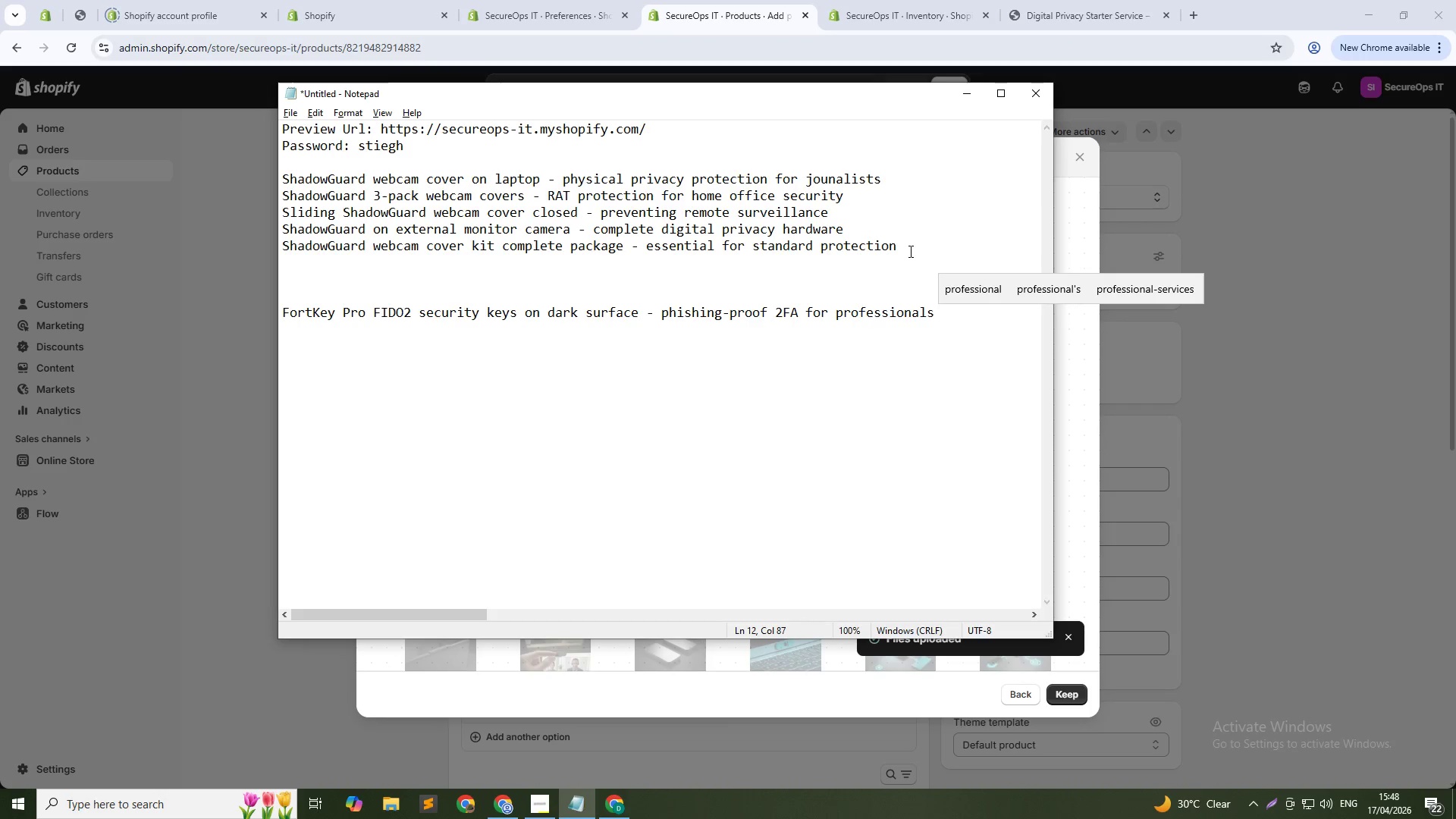 
key(Alt+AltLeft)
 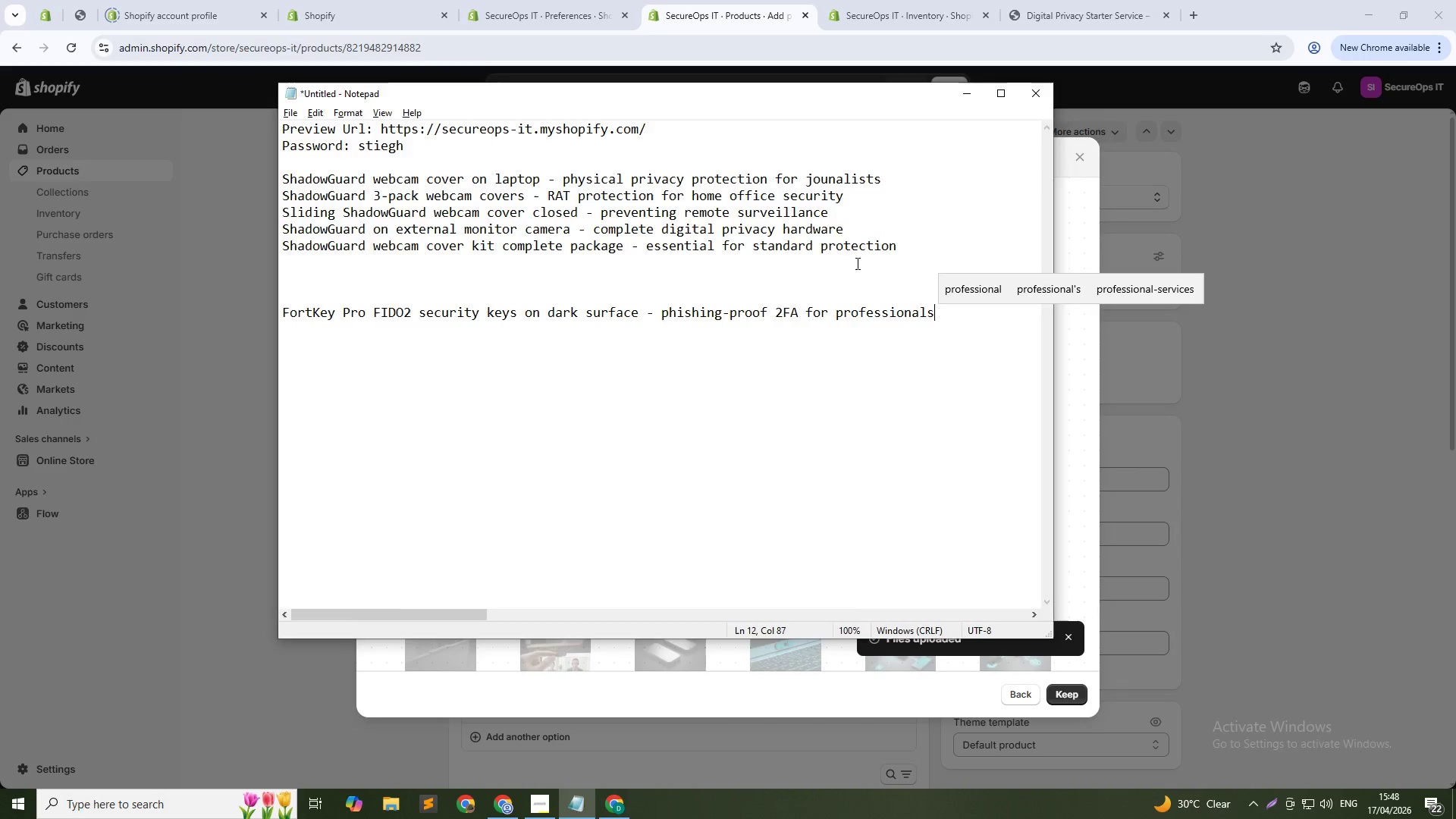 
key(Alt+Tab)
 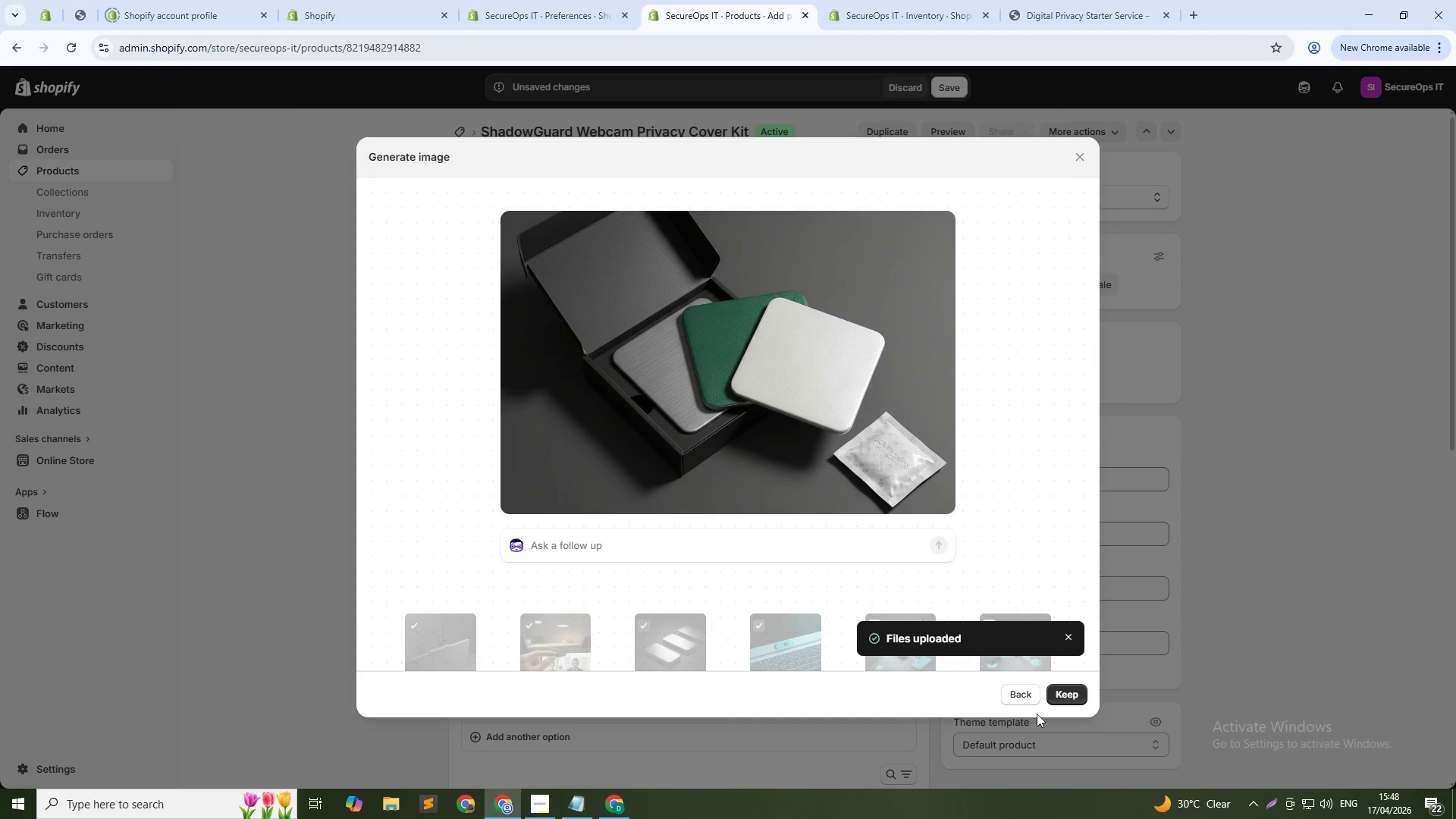 
left_click([1062, 698])
 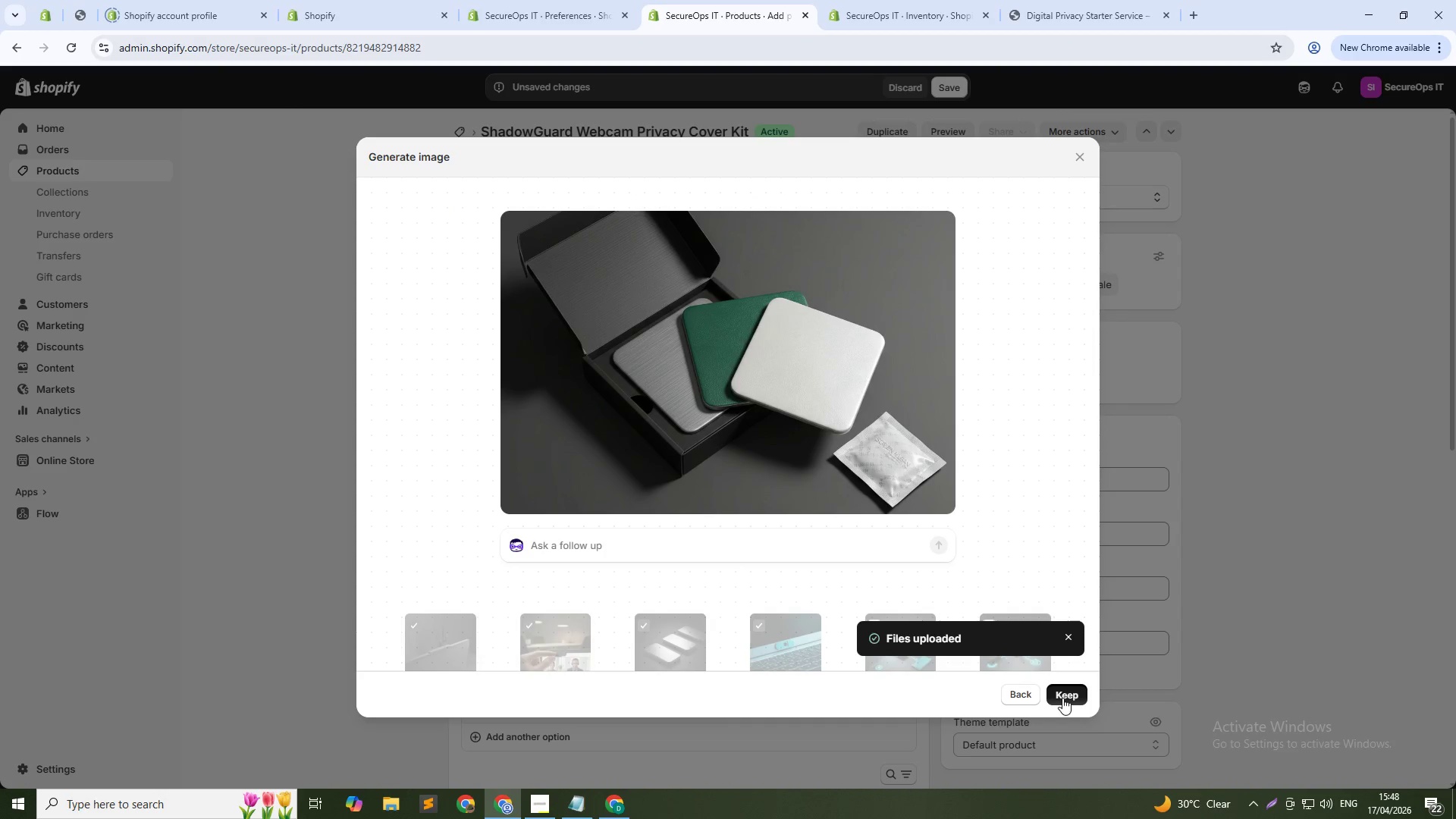 
key(Alt+AltLeft)
 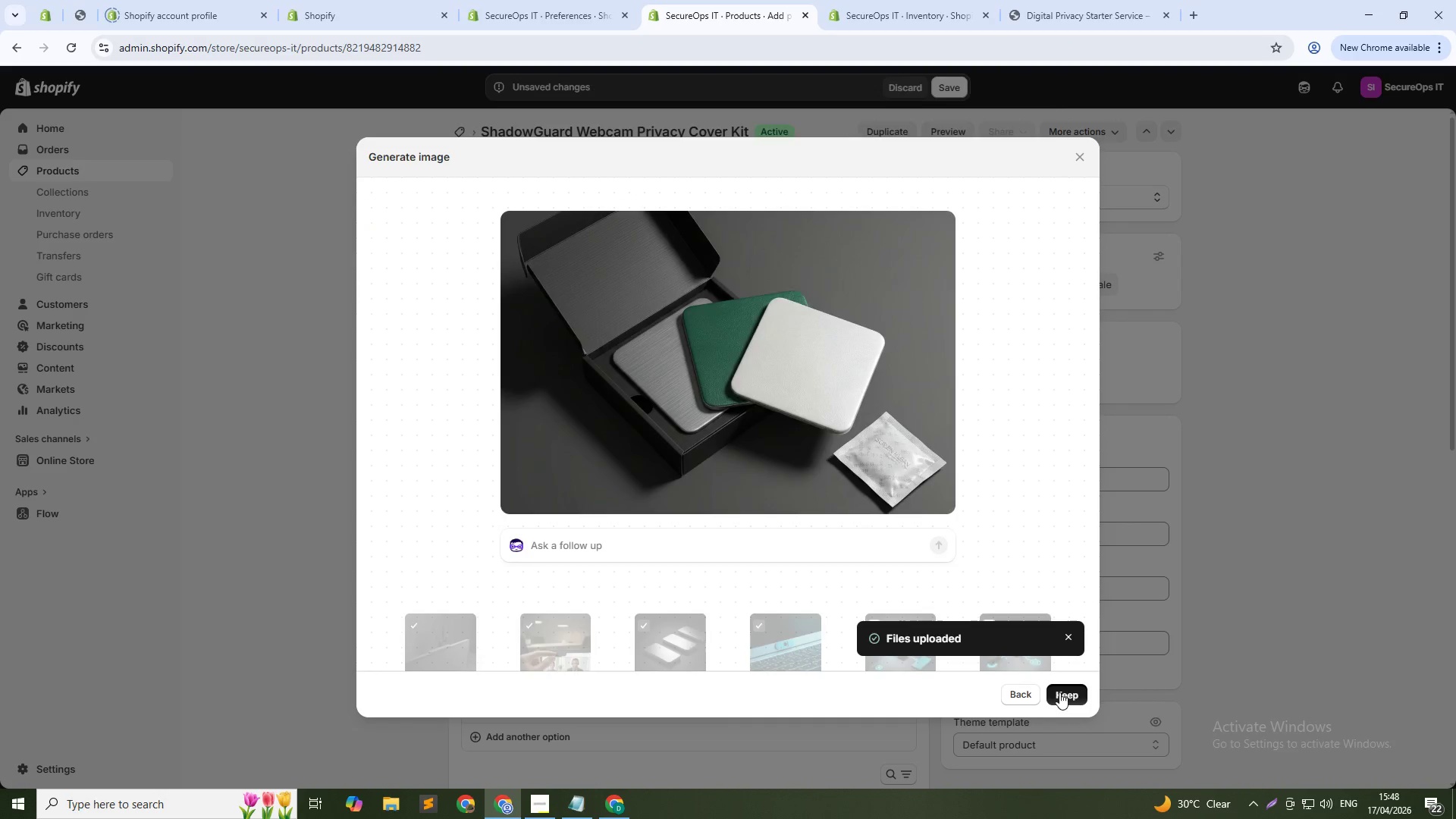 
key(Alt+Tab)
 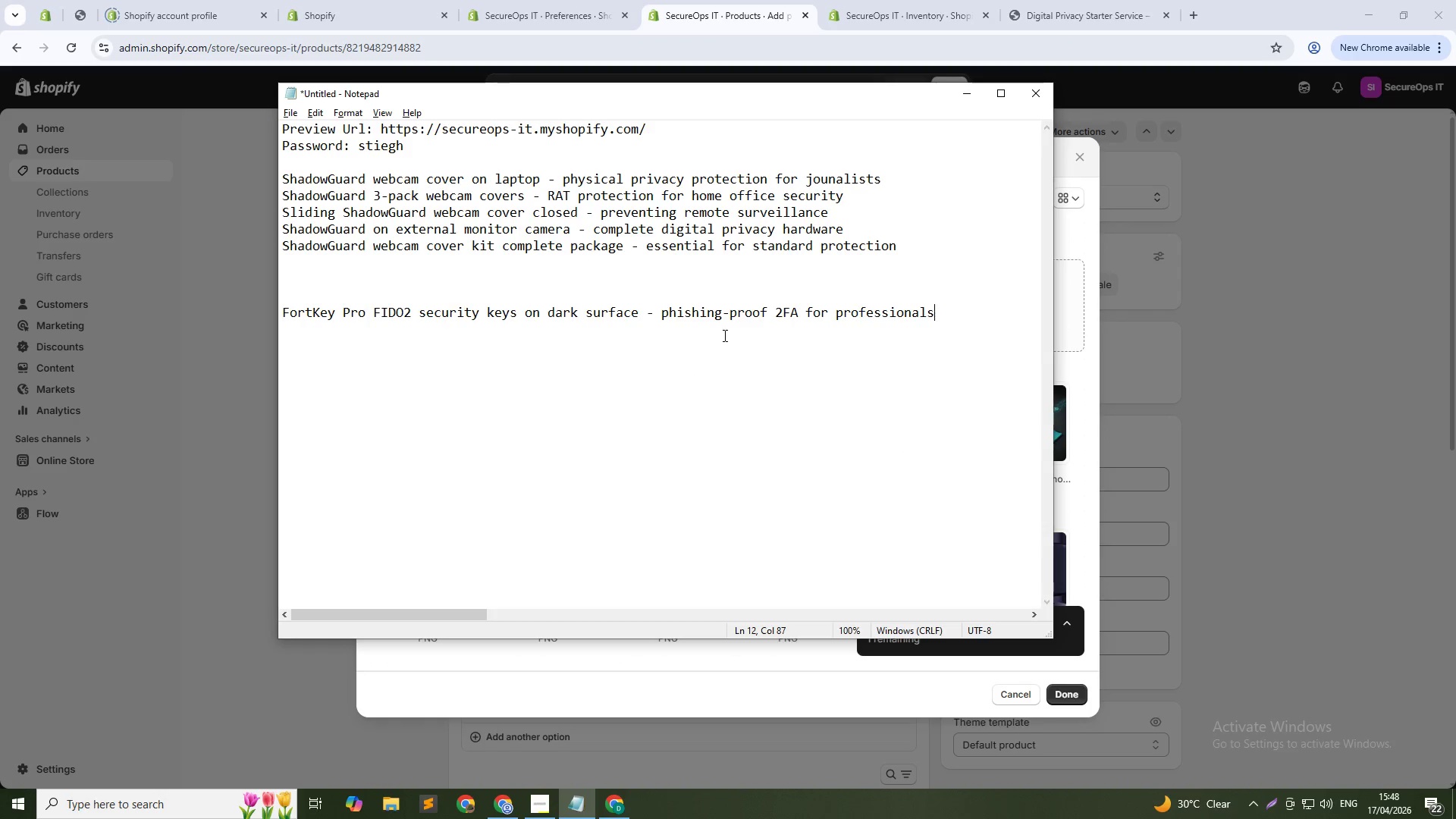 
key(Enter)
 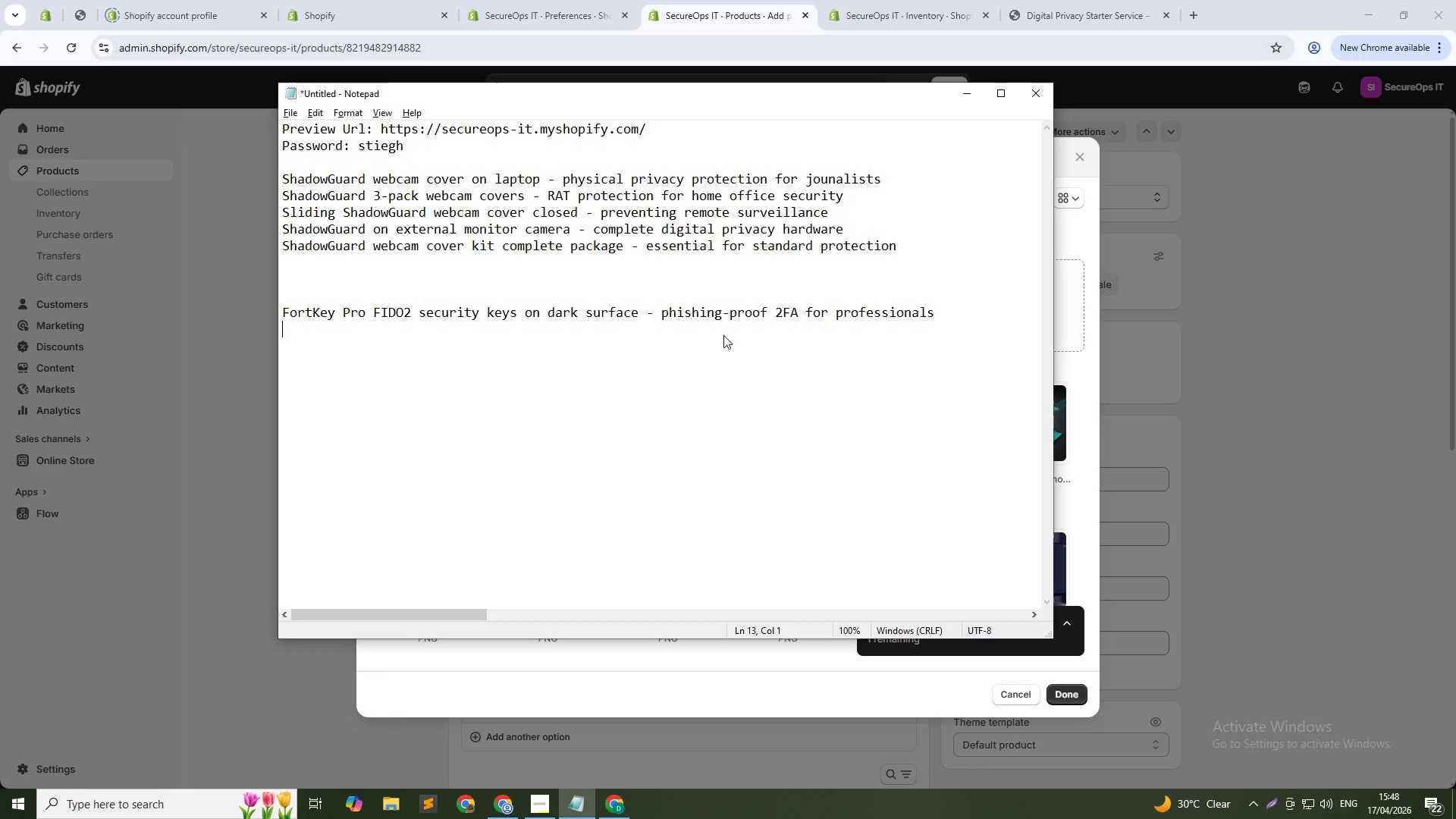 
type(FotKey Pro hardware key in use - unphishable two-factor authentication)
 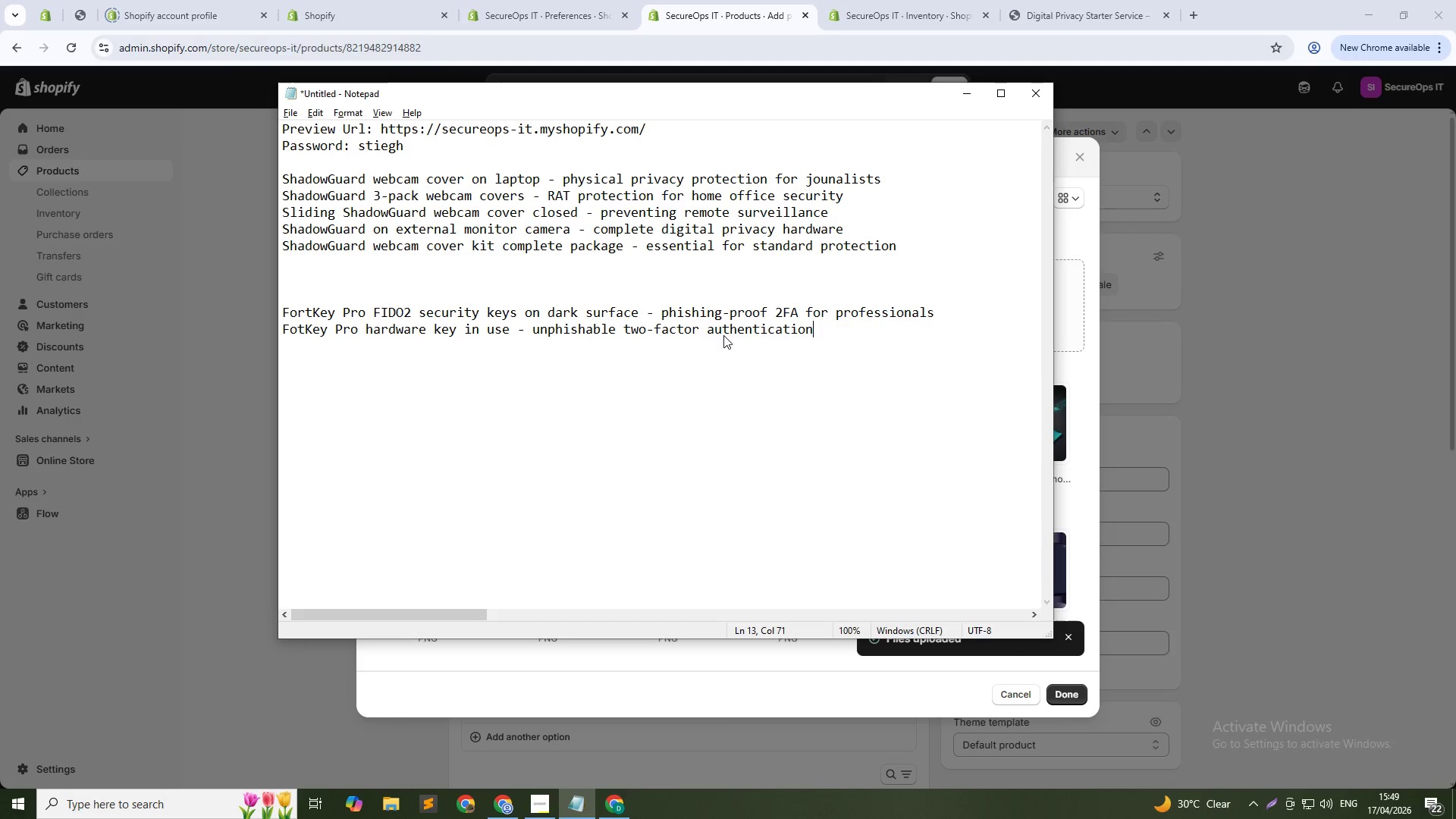 
key(Enter)
 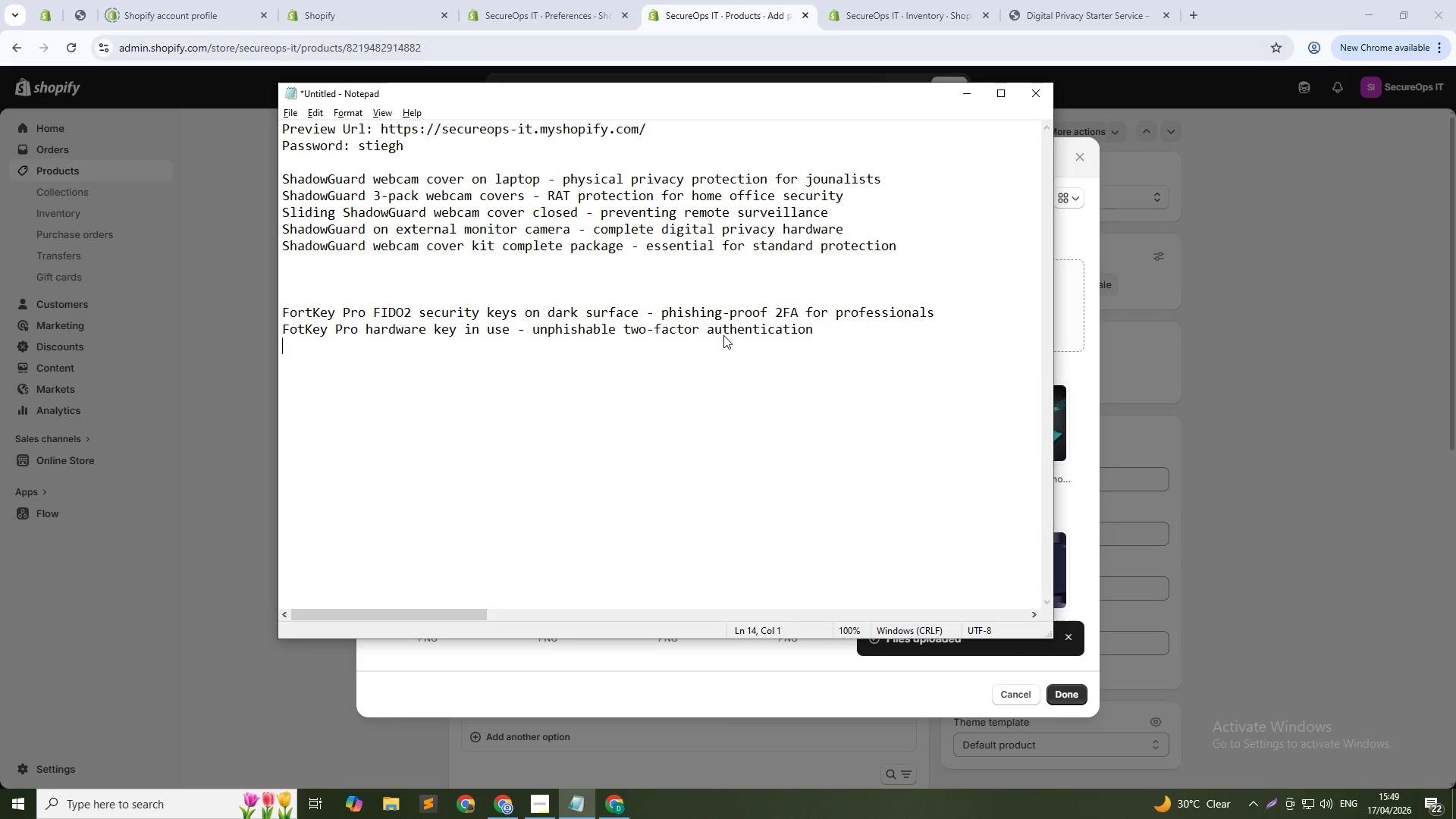 
type(FortKey Pro two-pack bundle - backup hardware security key for account protection)
 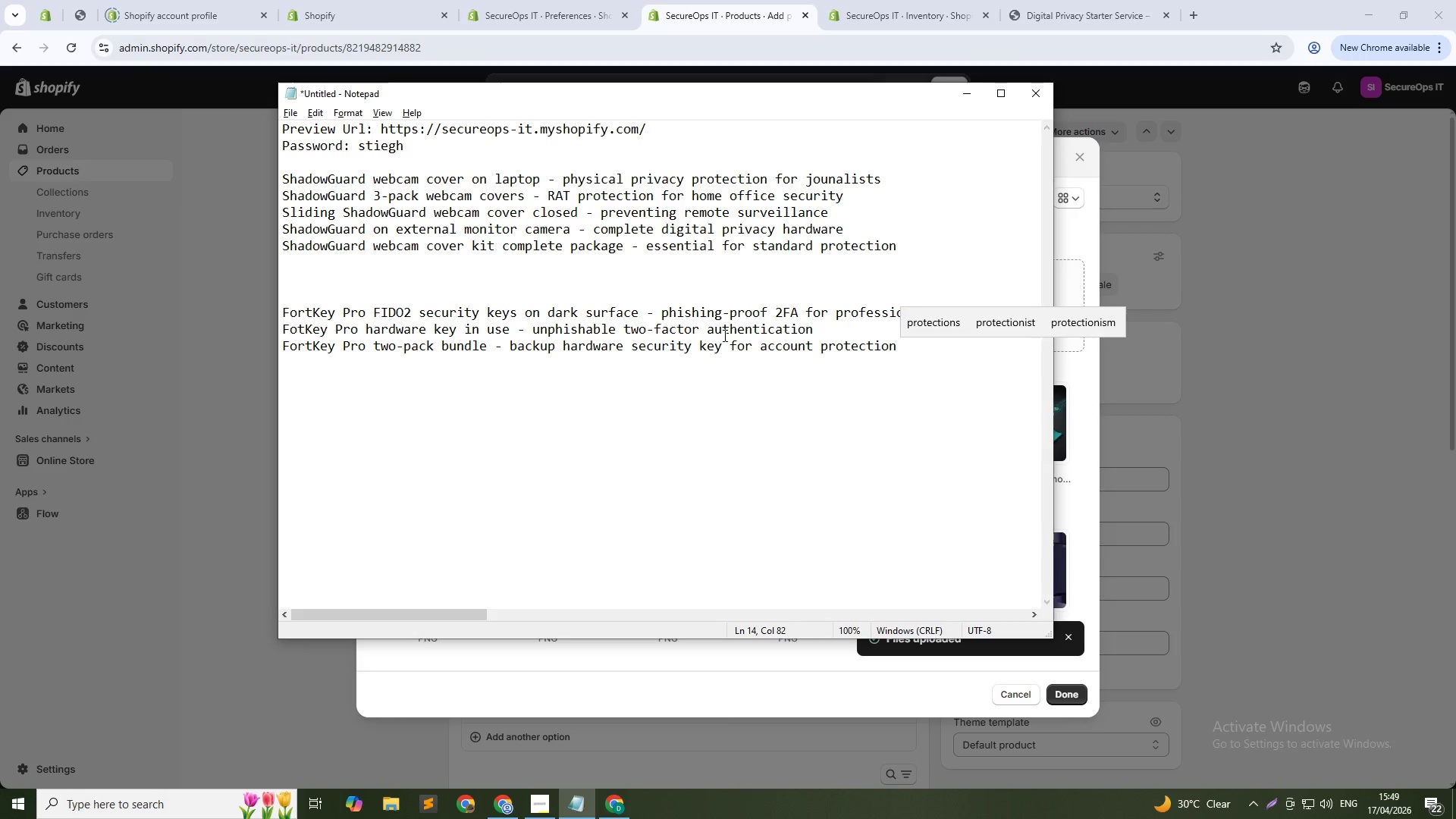 
 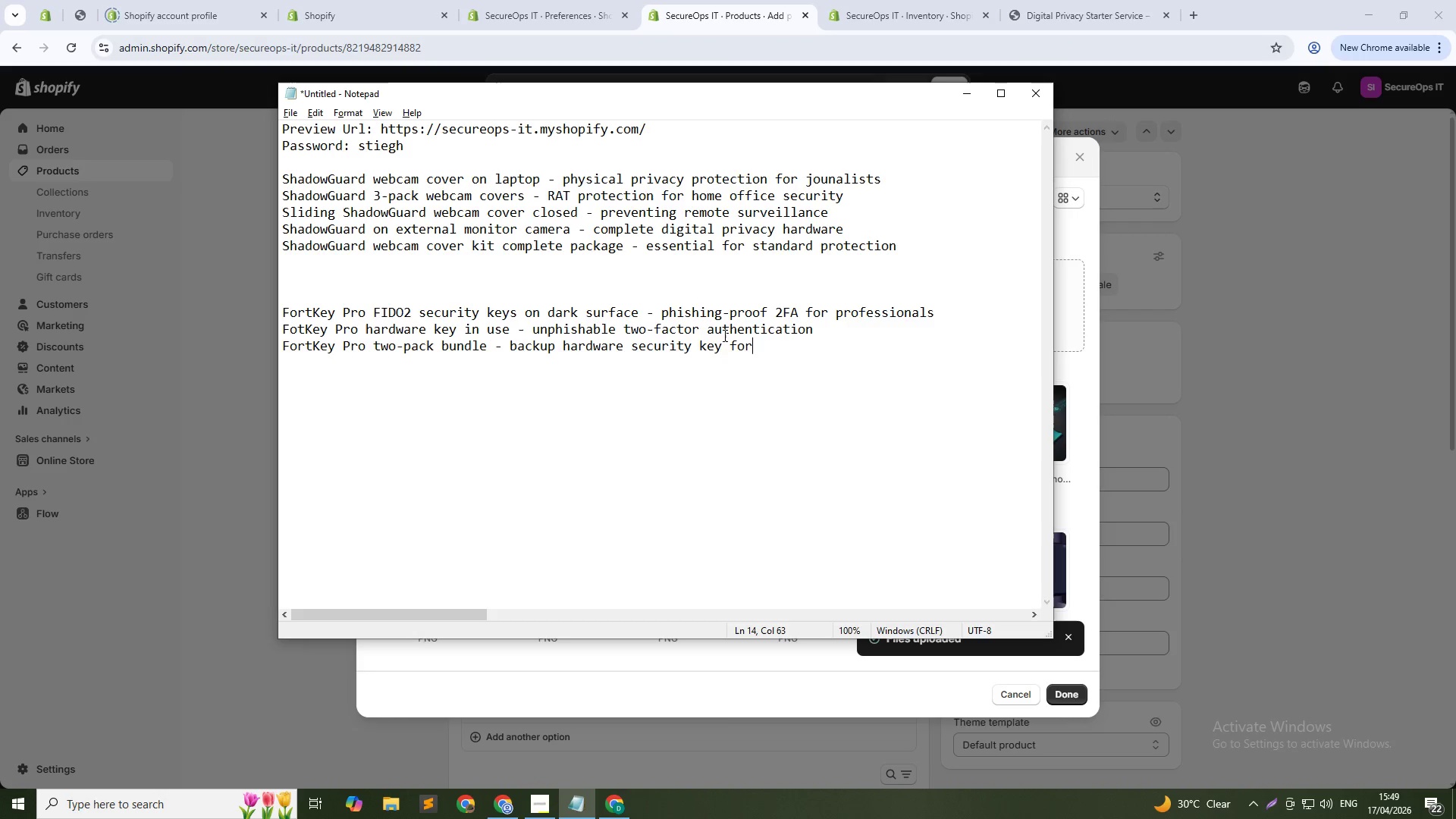 
key(Enter)
 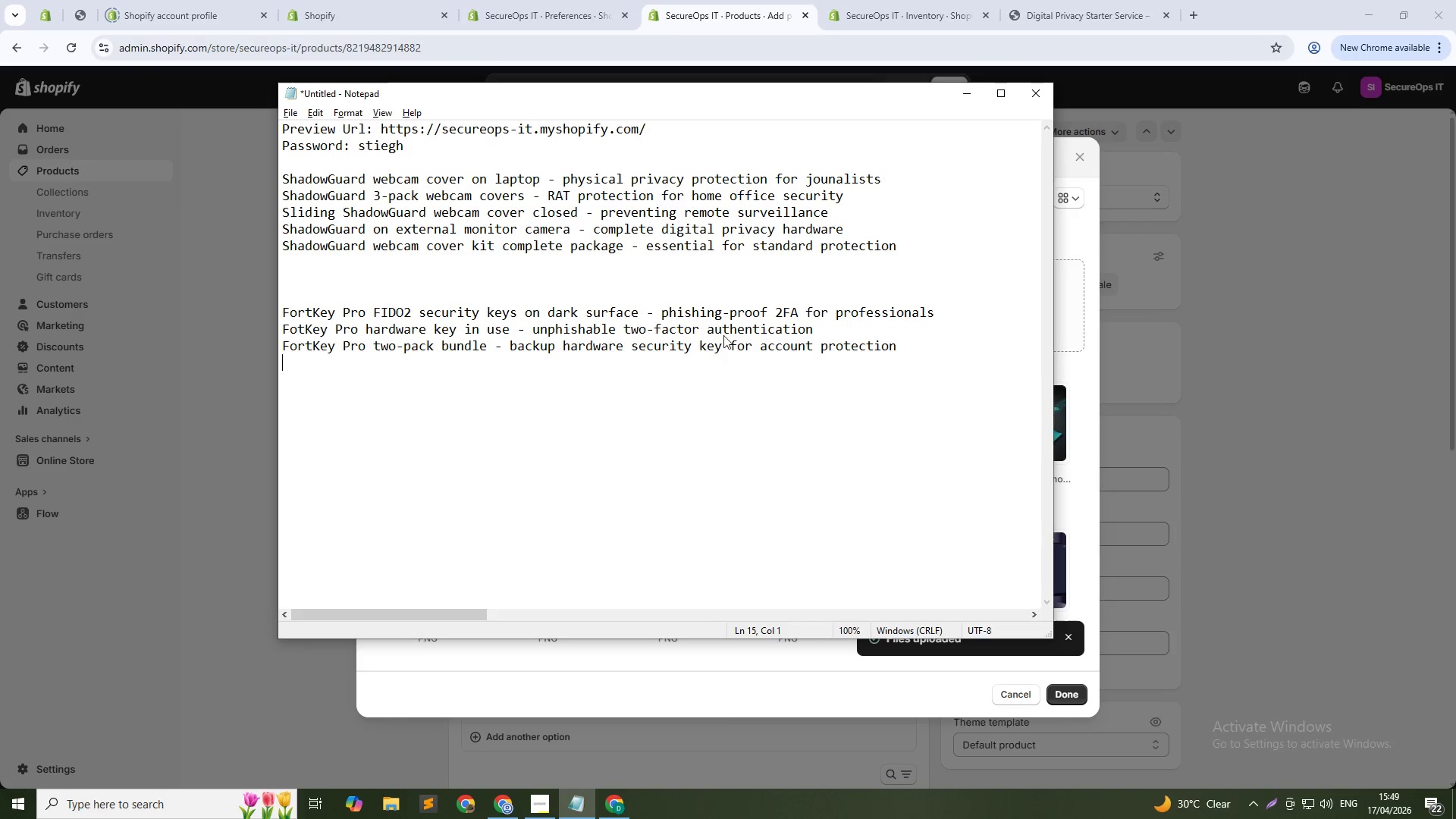 
key(Alt+AltLeft)
 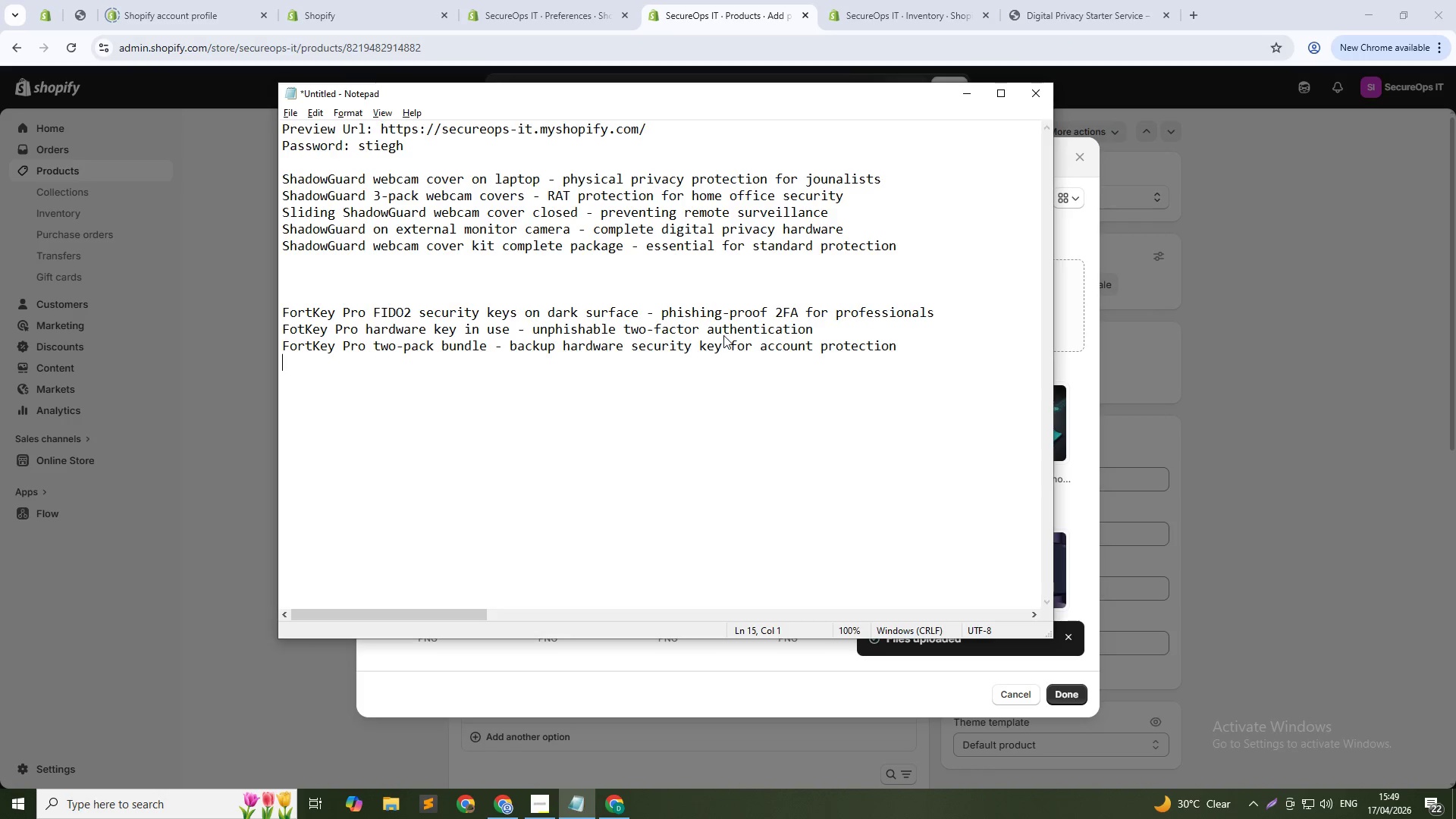 
key(Alt+Tab)
 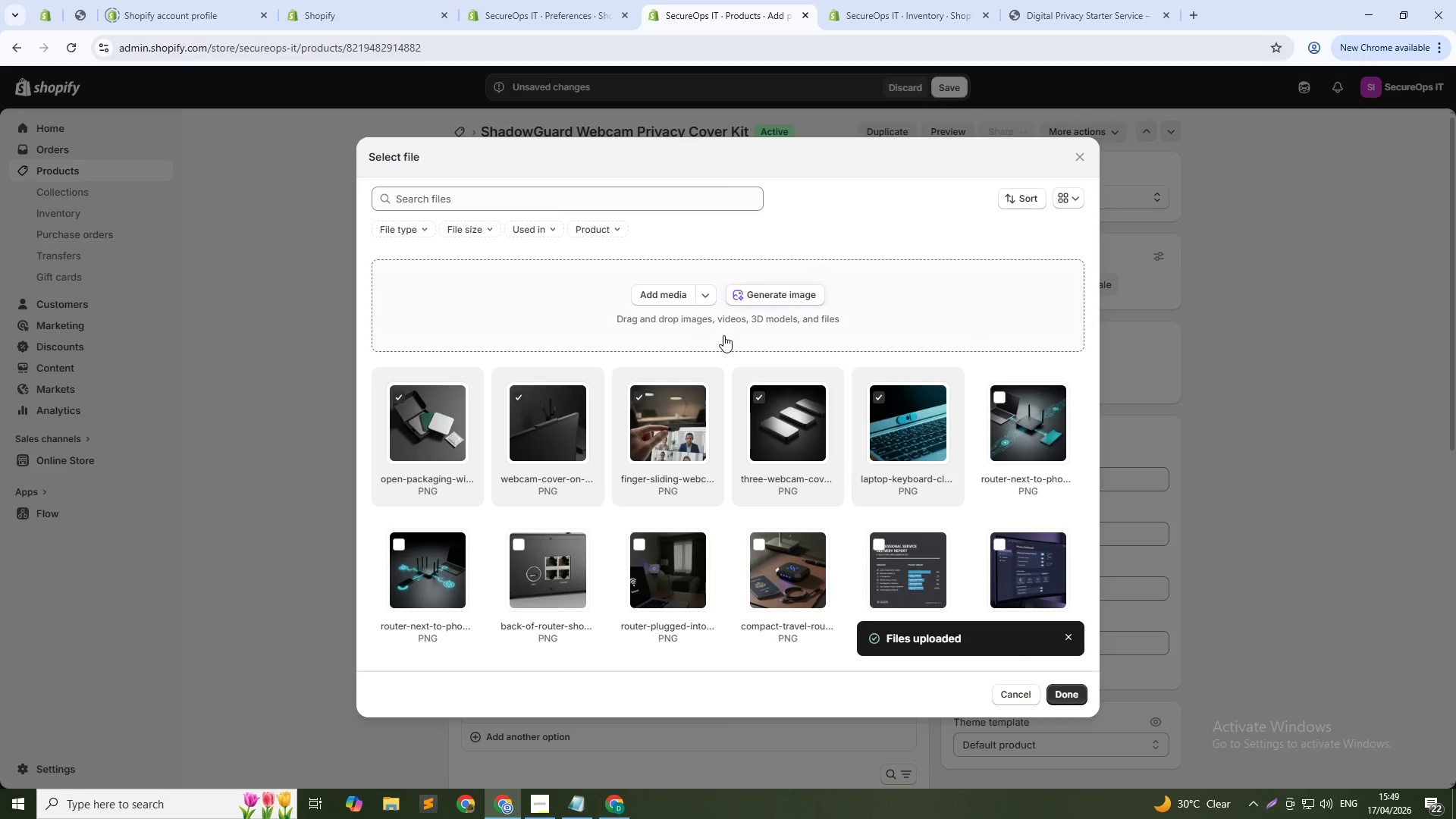 
key(Alt+AltLeft)
 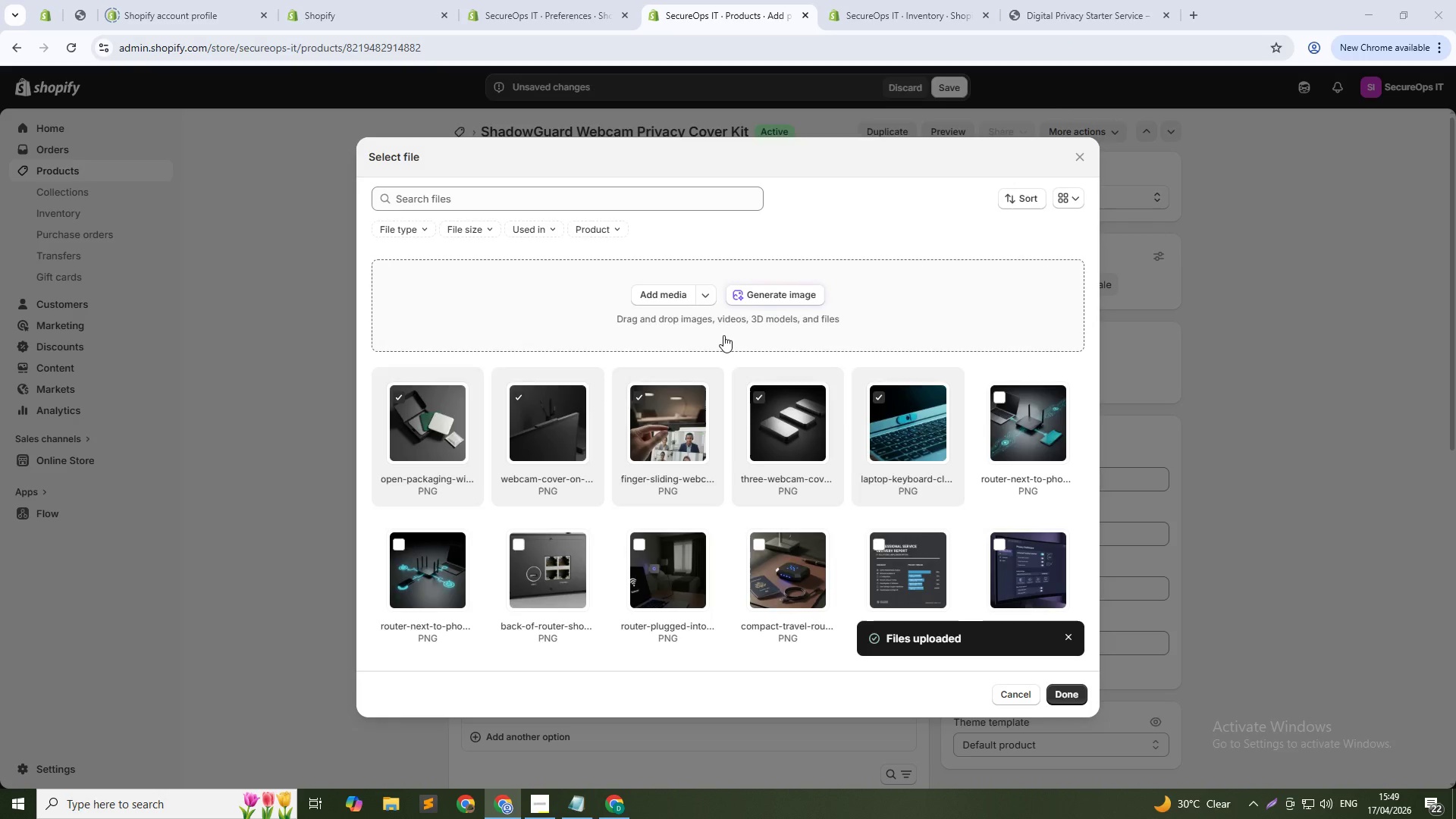 
key(Alt+Tab)
 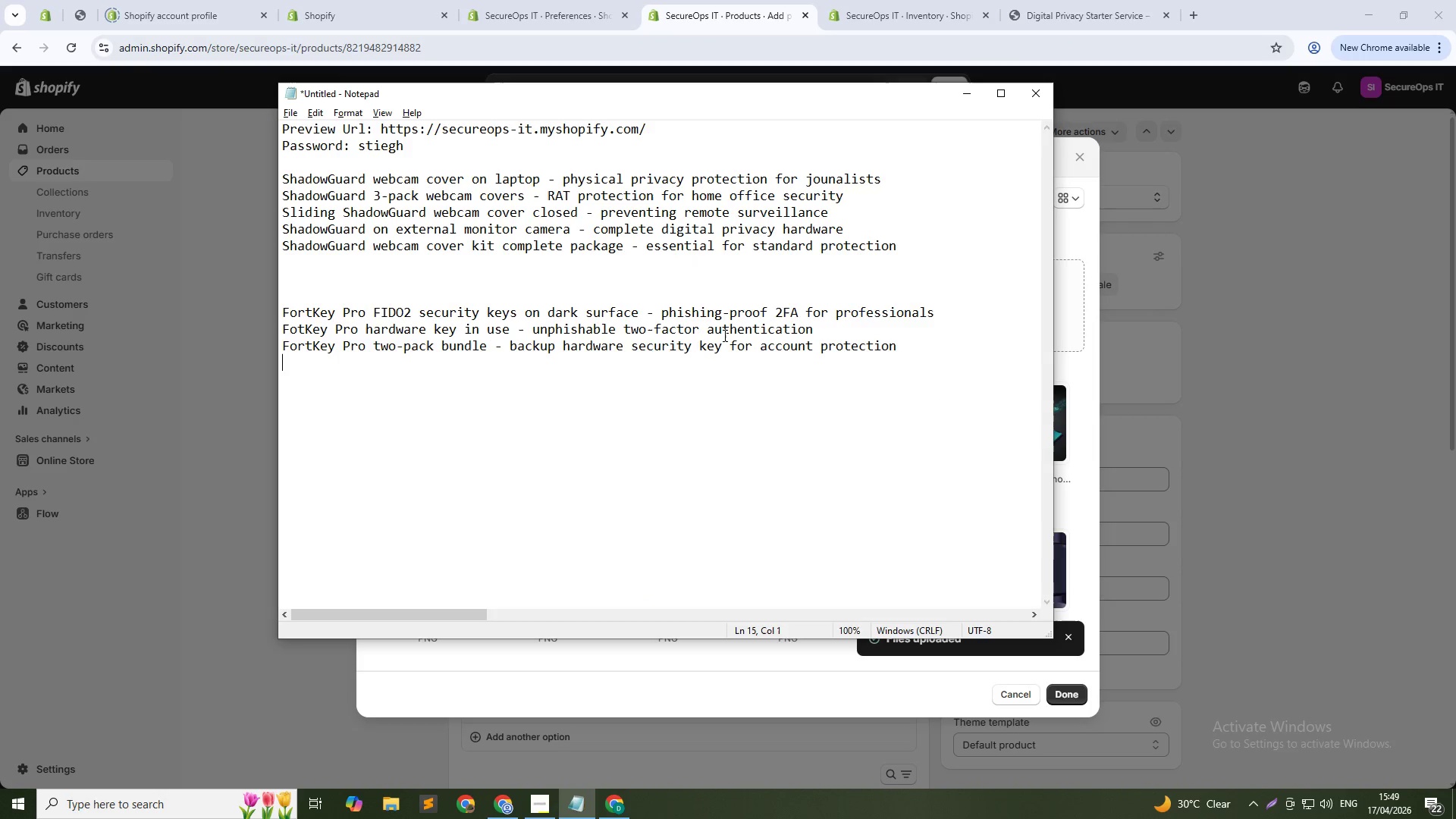 
key(Alt+AltLeft)
 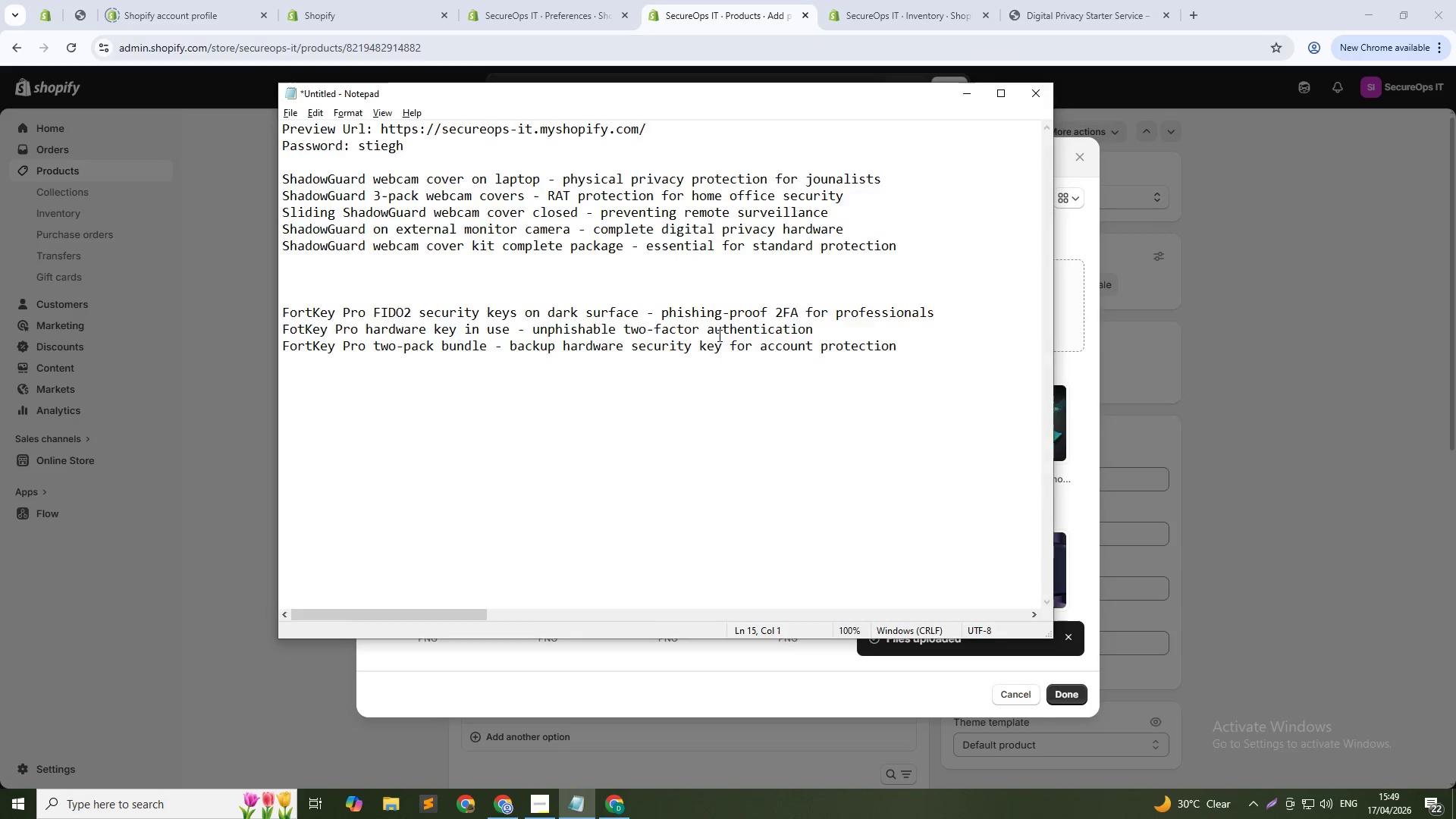 
key(Alt+Tab)
 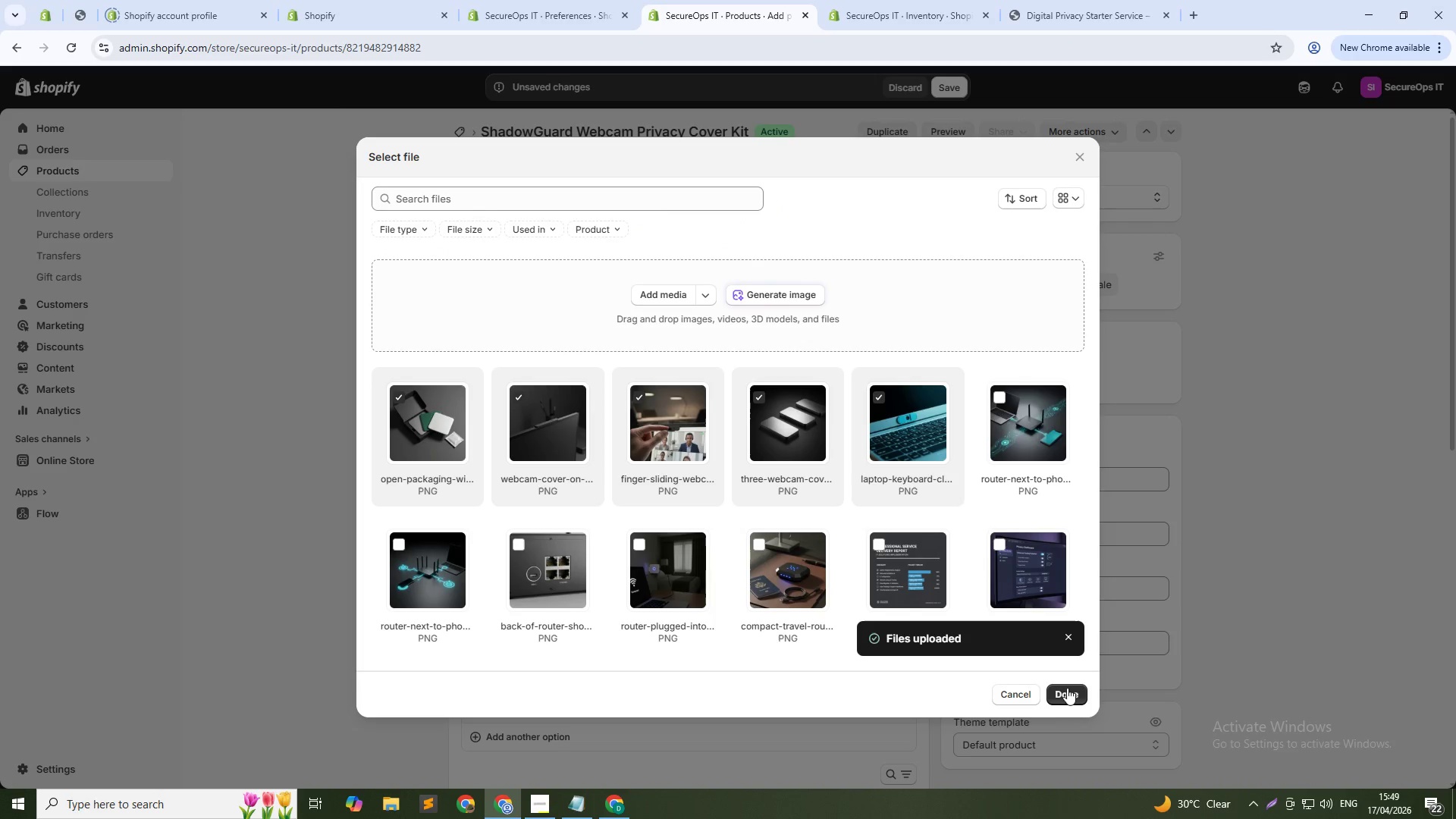 
left_click([1062, 689])
 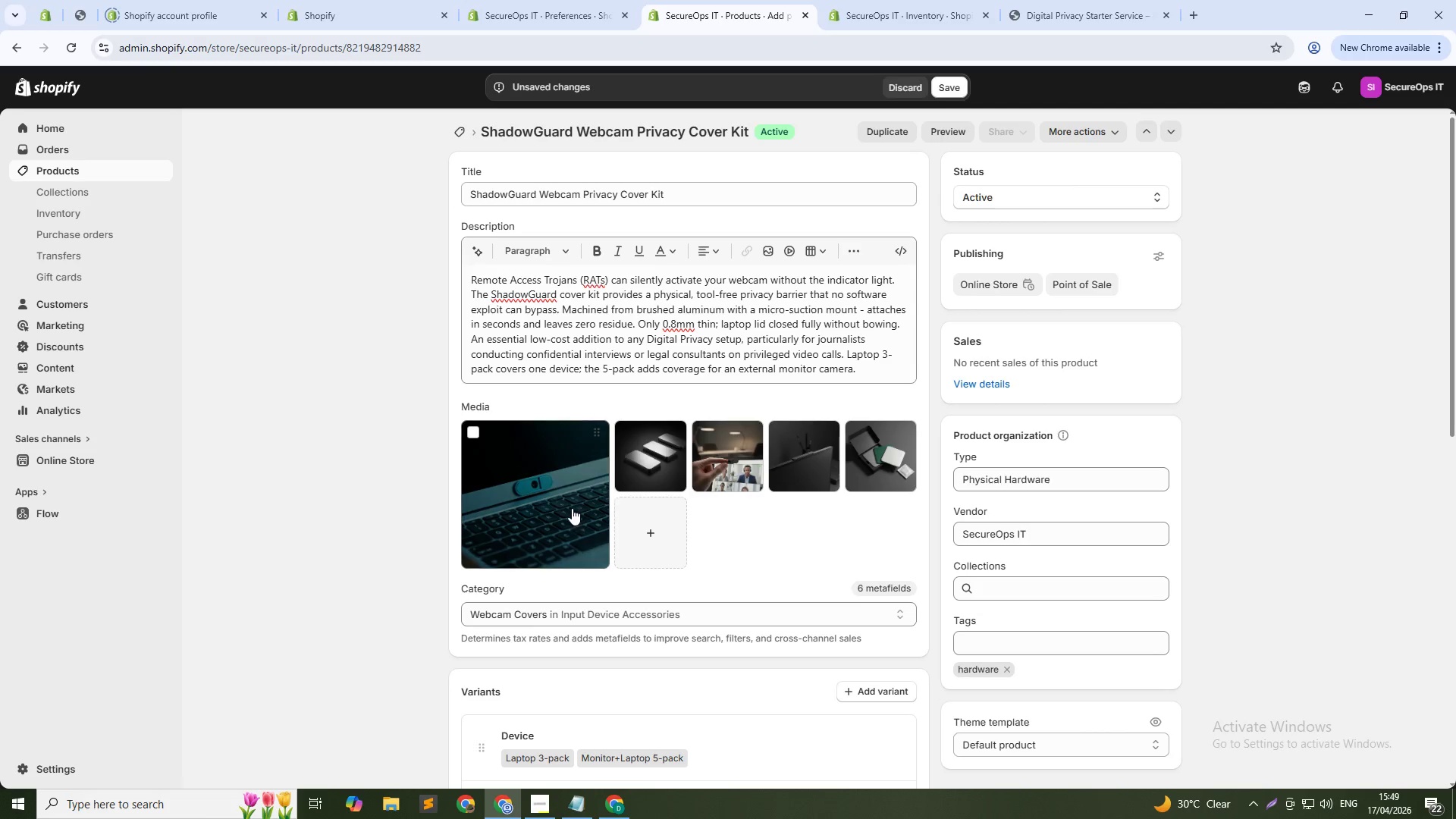 
key(Alt+AltLeft)
 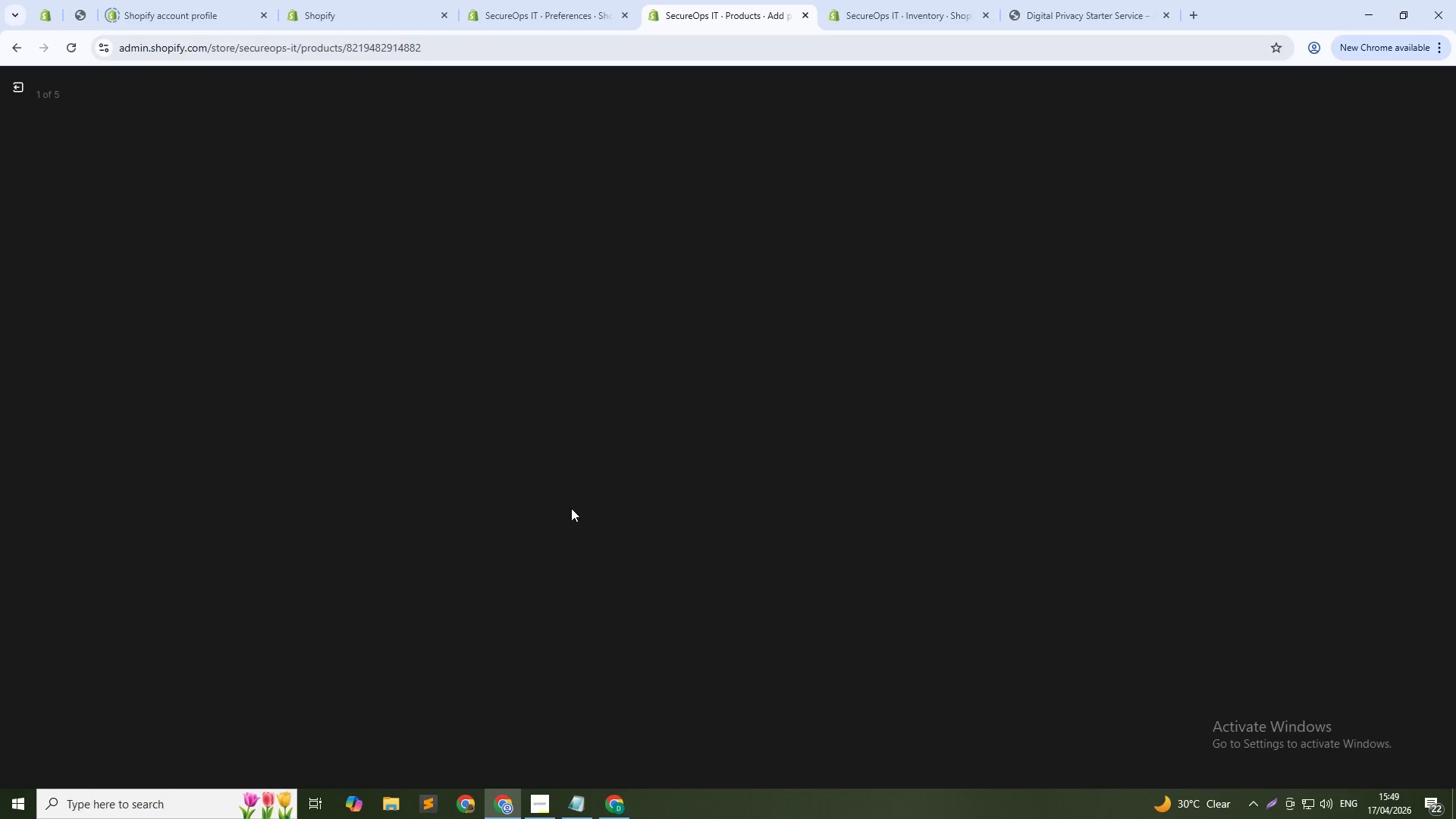 
key(Alt+Tab)
 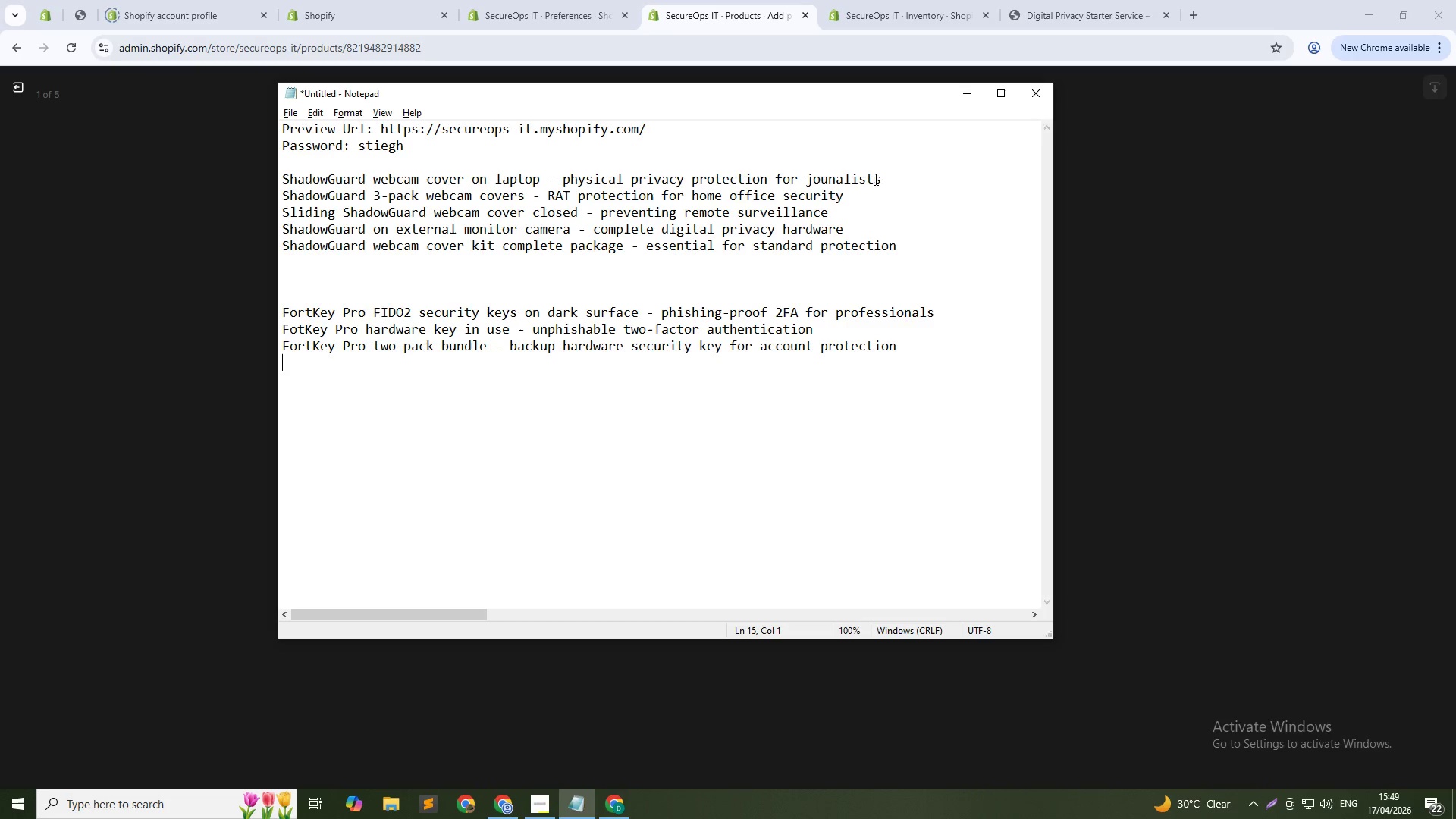 
left_click_drag(start_coordinate=[879, 180], to_coordinate=[271, 176])
 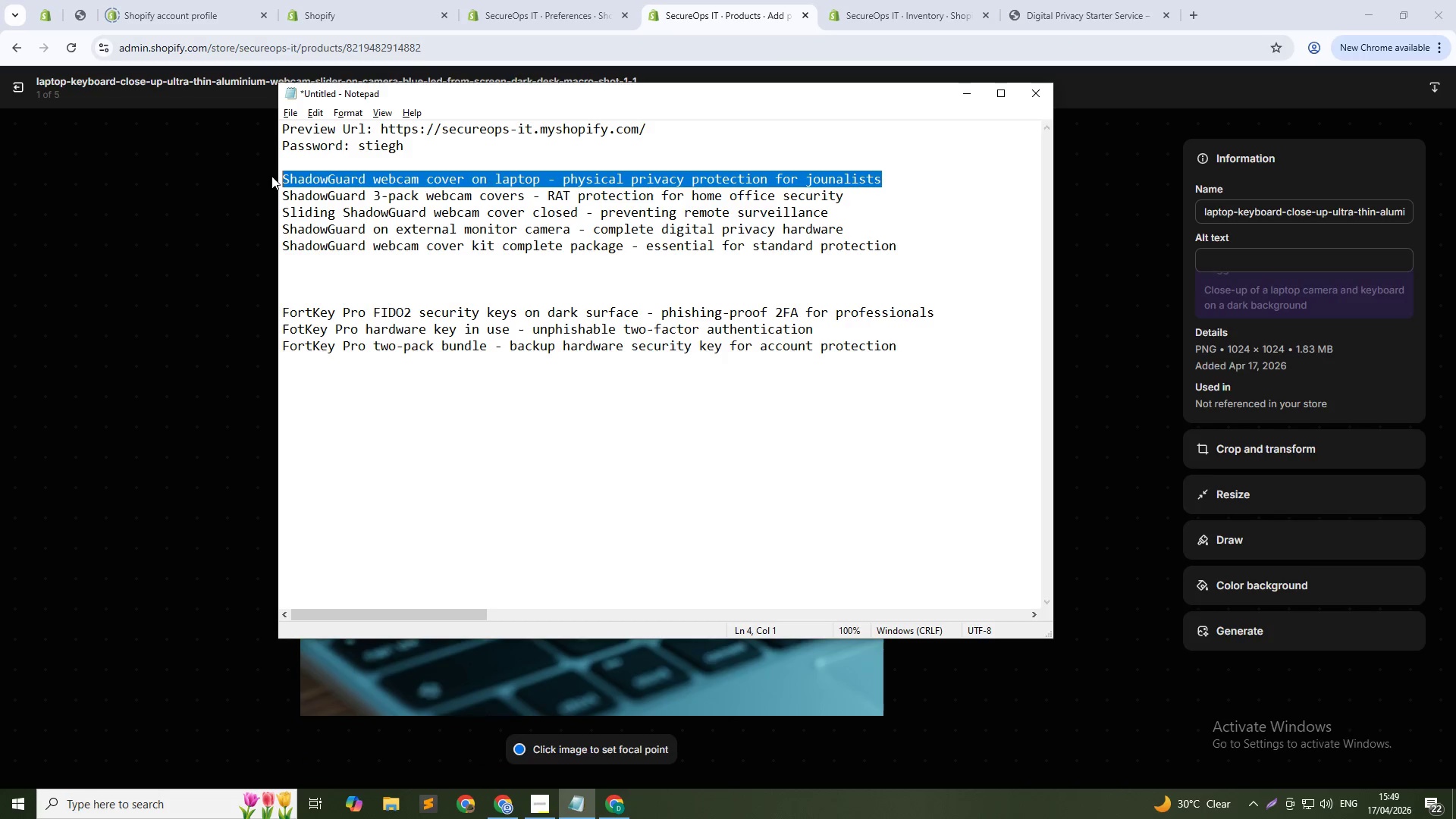 
key(Control+C)
 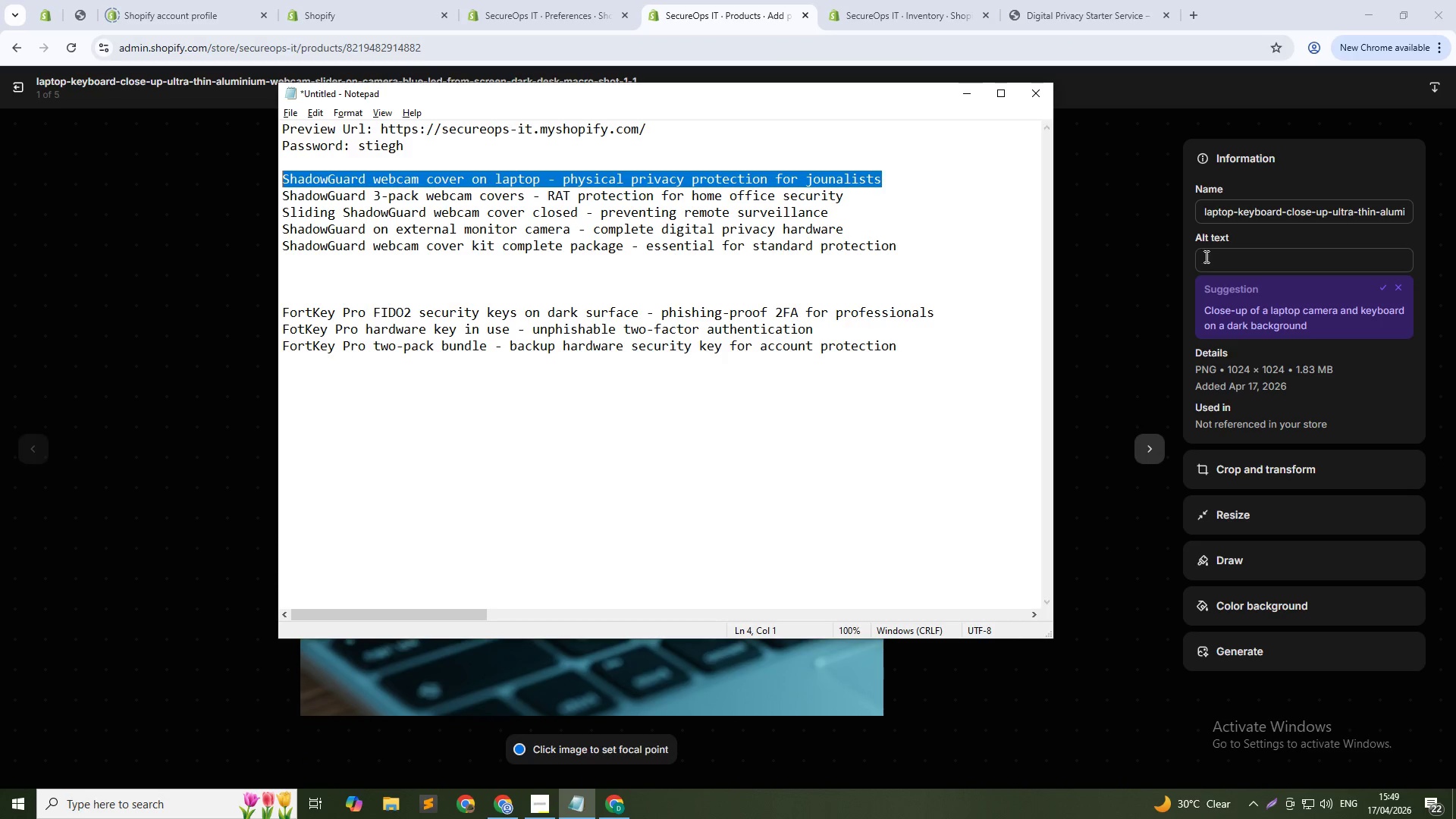 
left_click([1219, 259])
 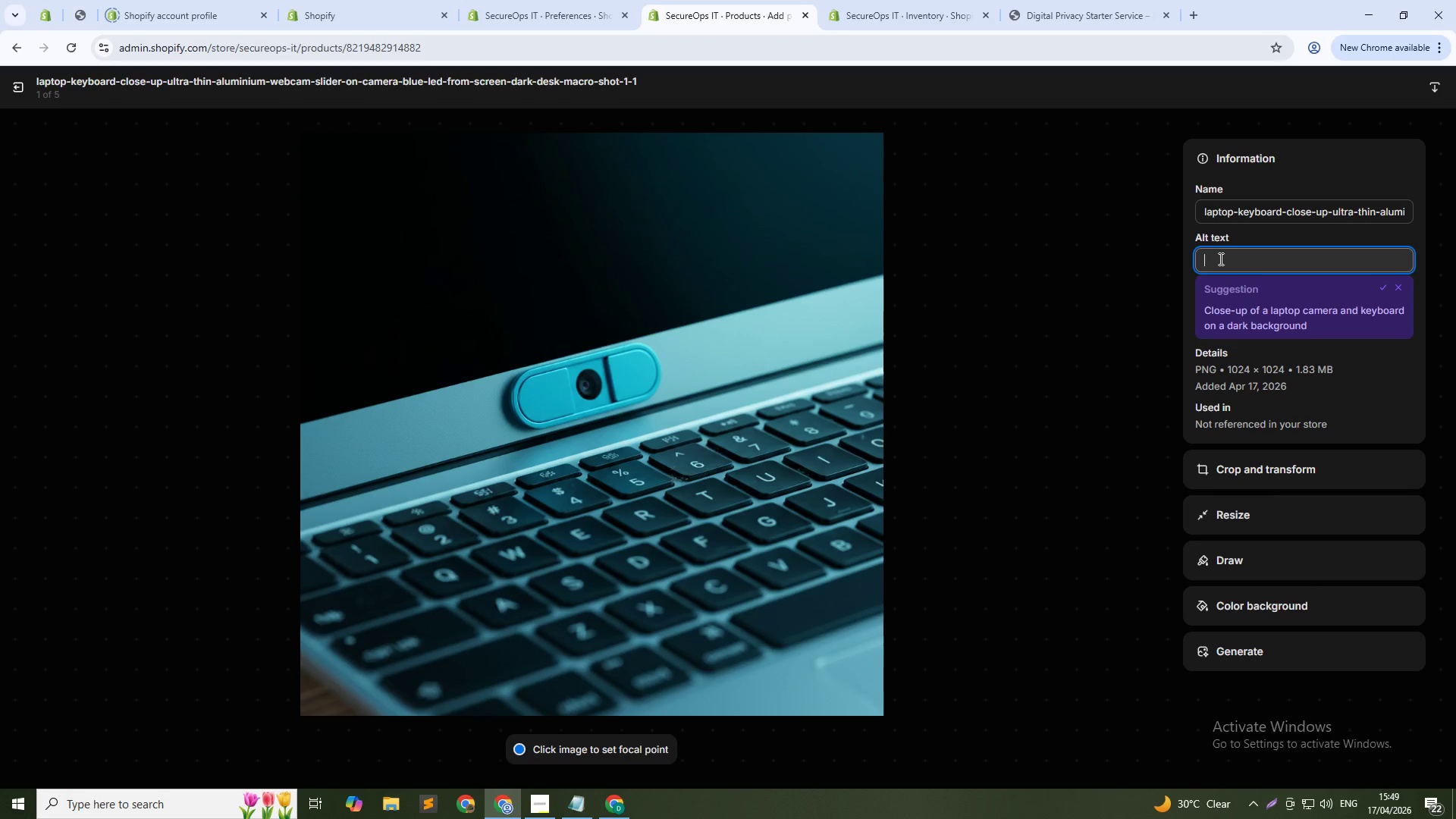 
key(Control+V)
 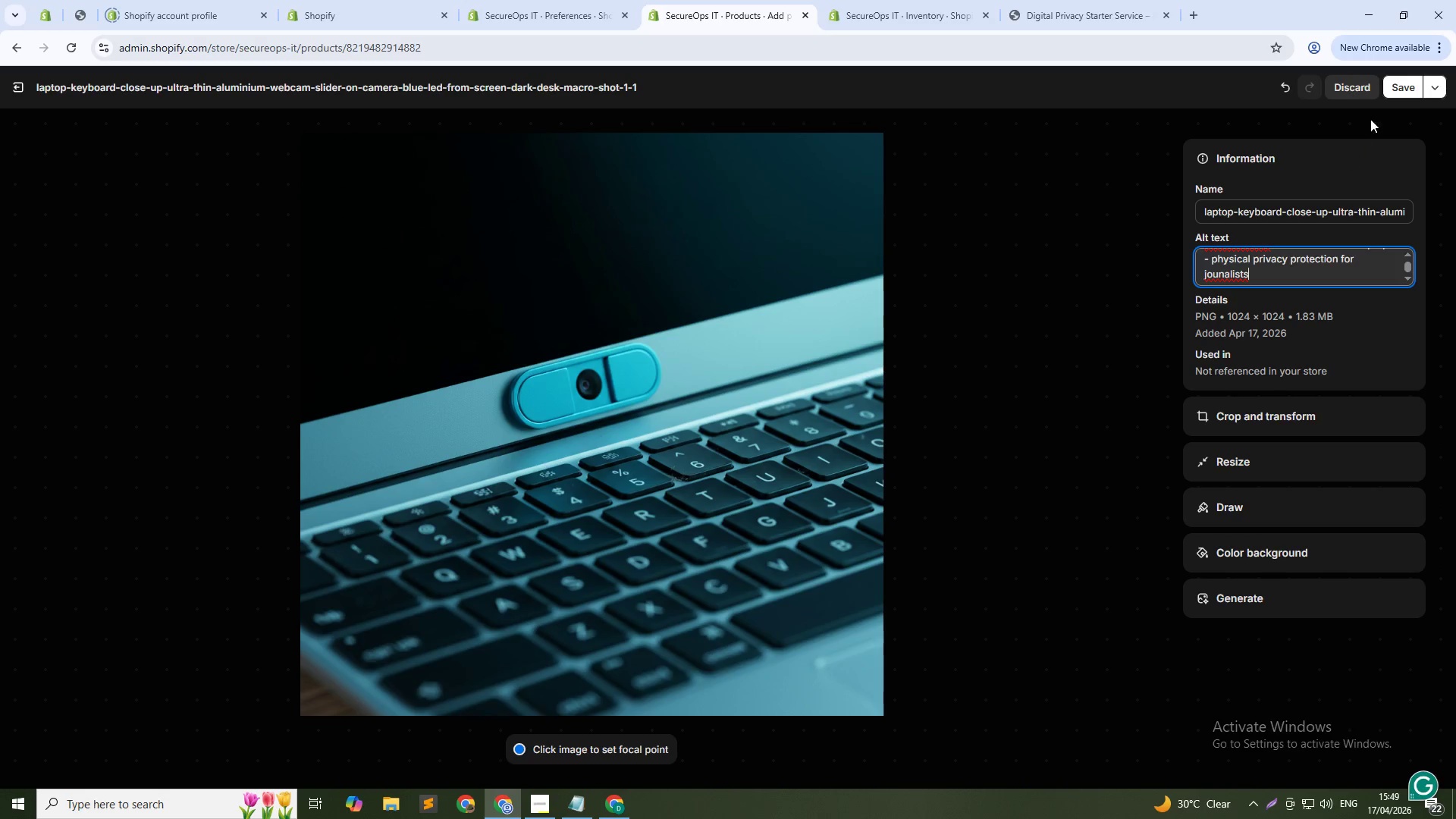 
left_click([1396, 83])
 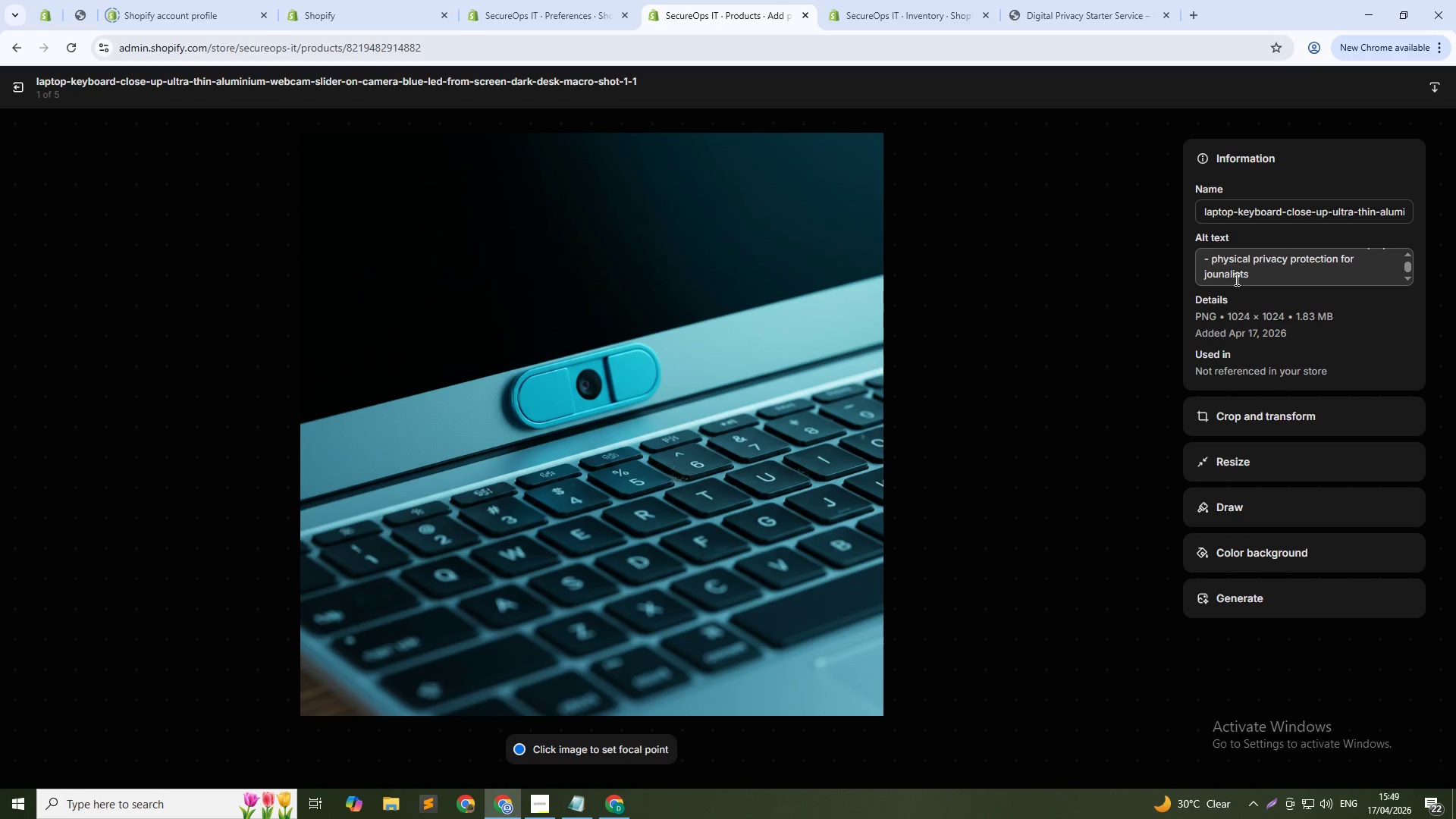 
left_click([1231, 271])
 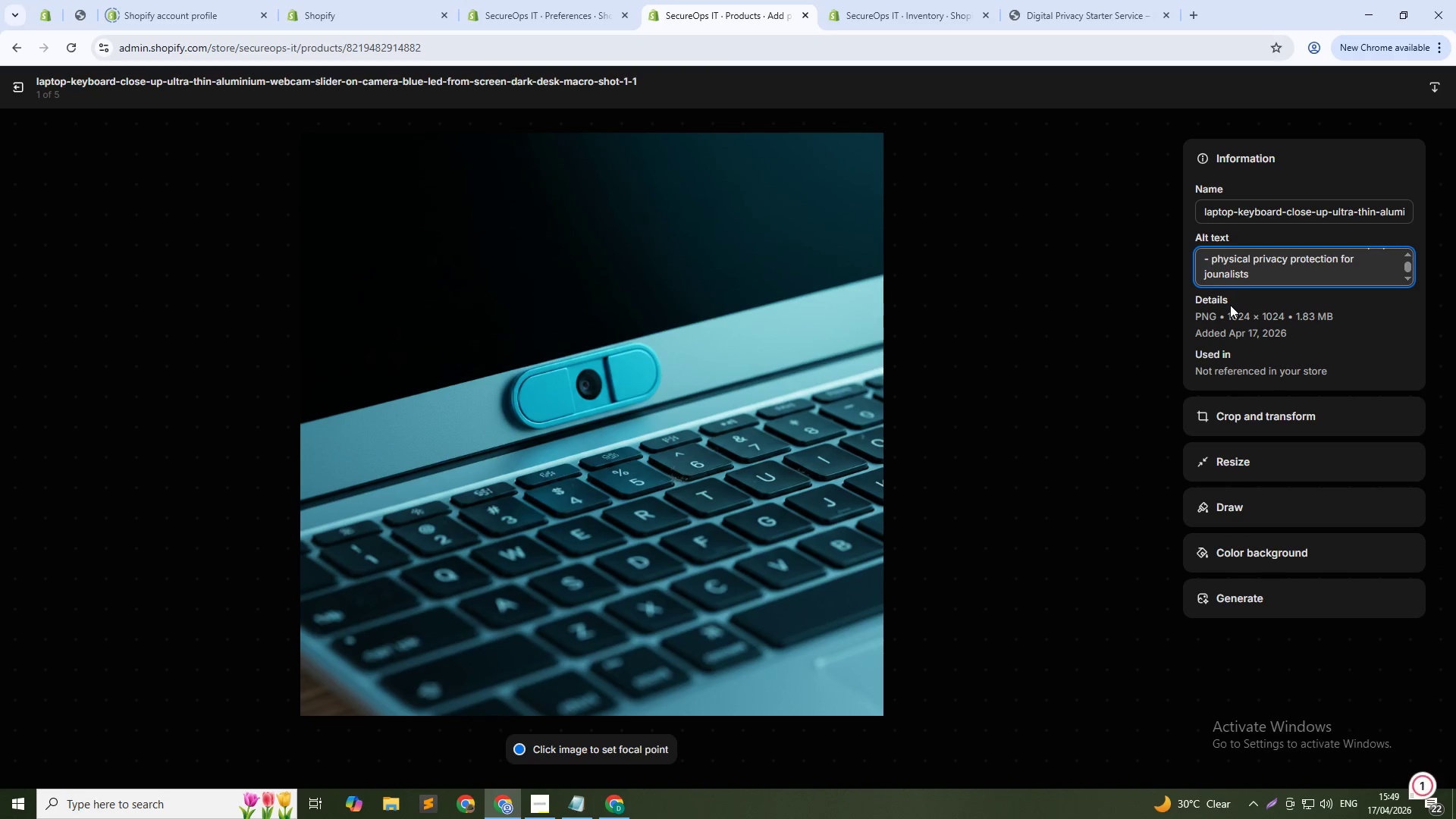 
key(Backspace)
type(r)
key(Backspace)
key(Backspace)
type(rna)
 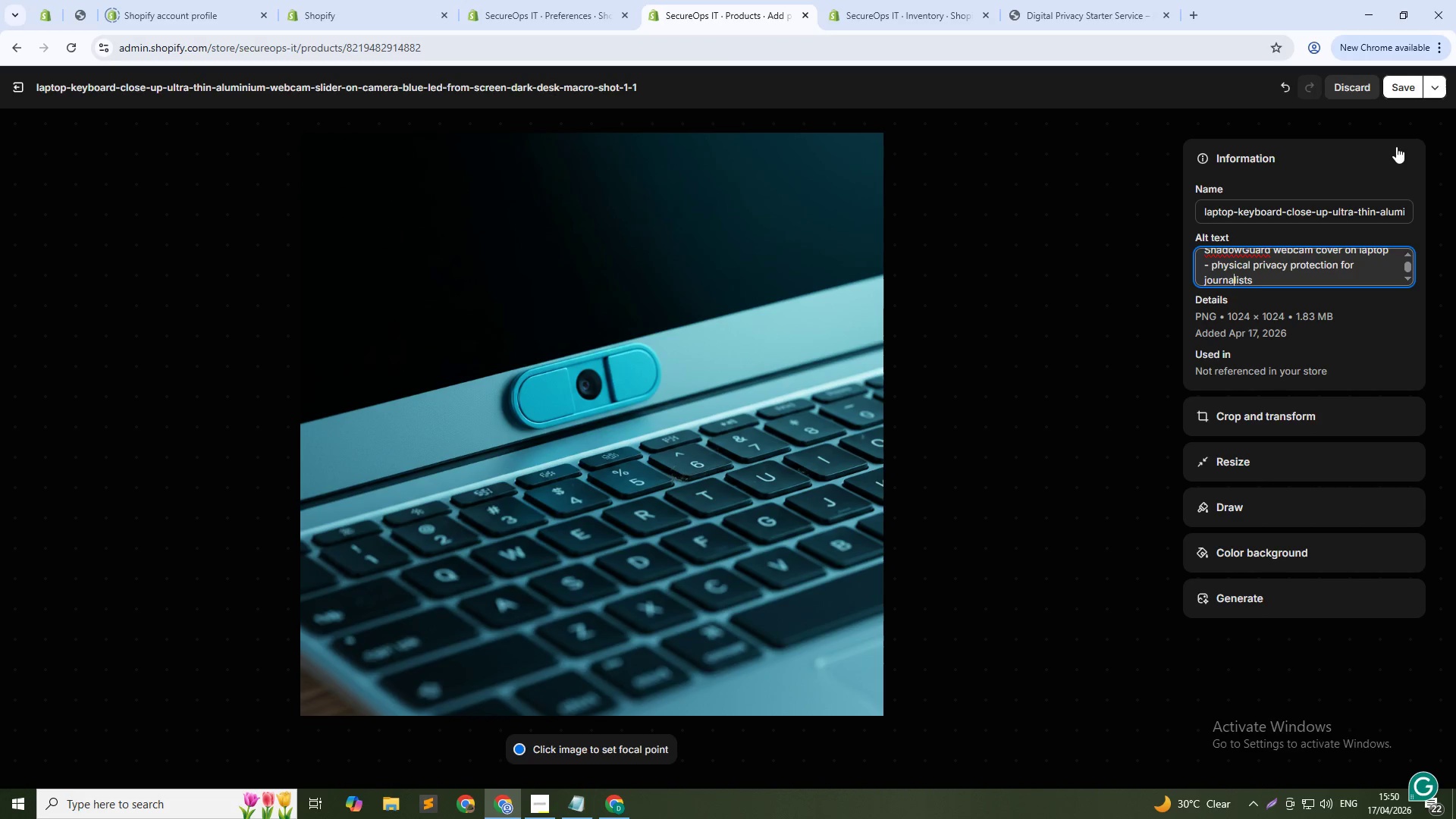 
left_click([1415, 81])
 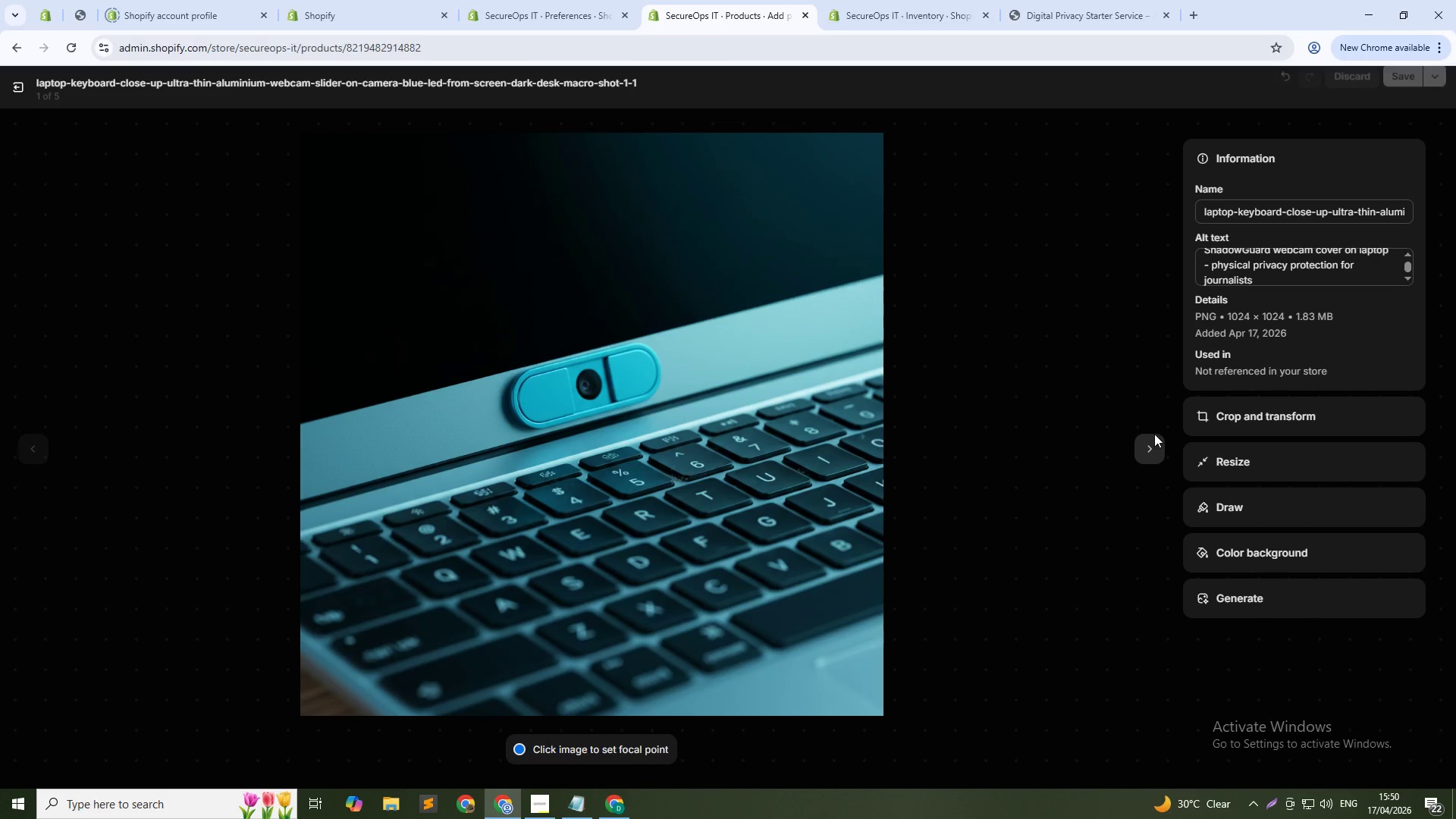 
left_click([1156, 454])
 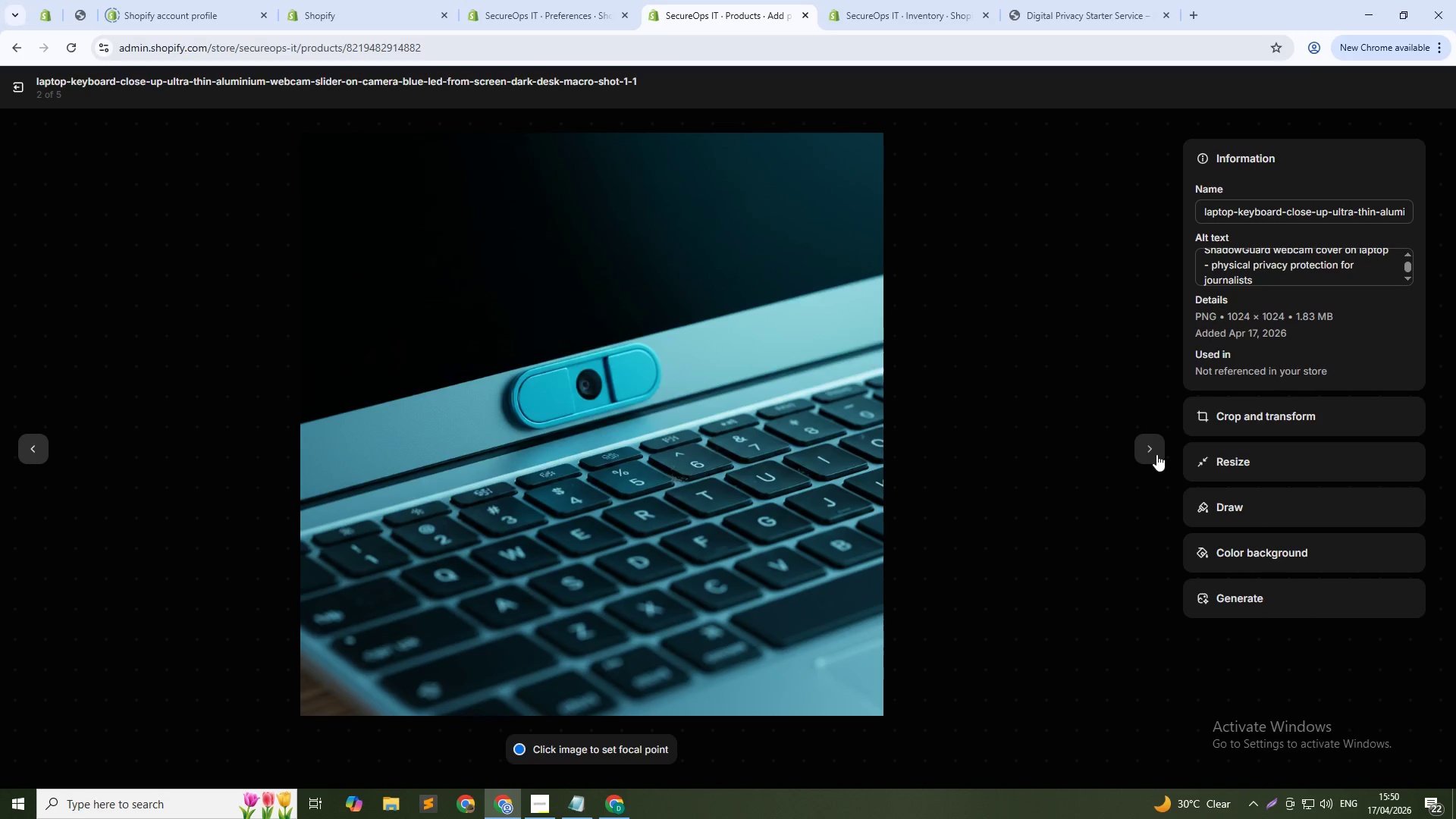 
key(Alt+AltLeft)
 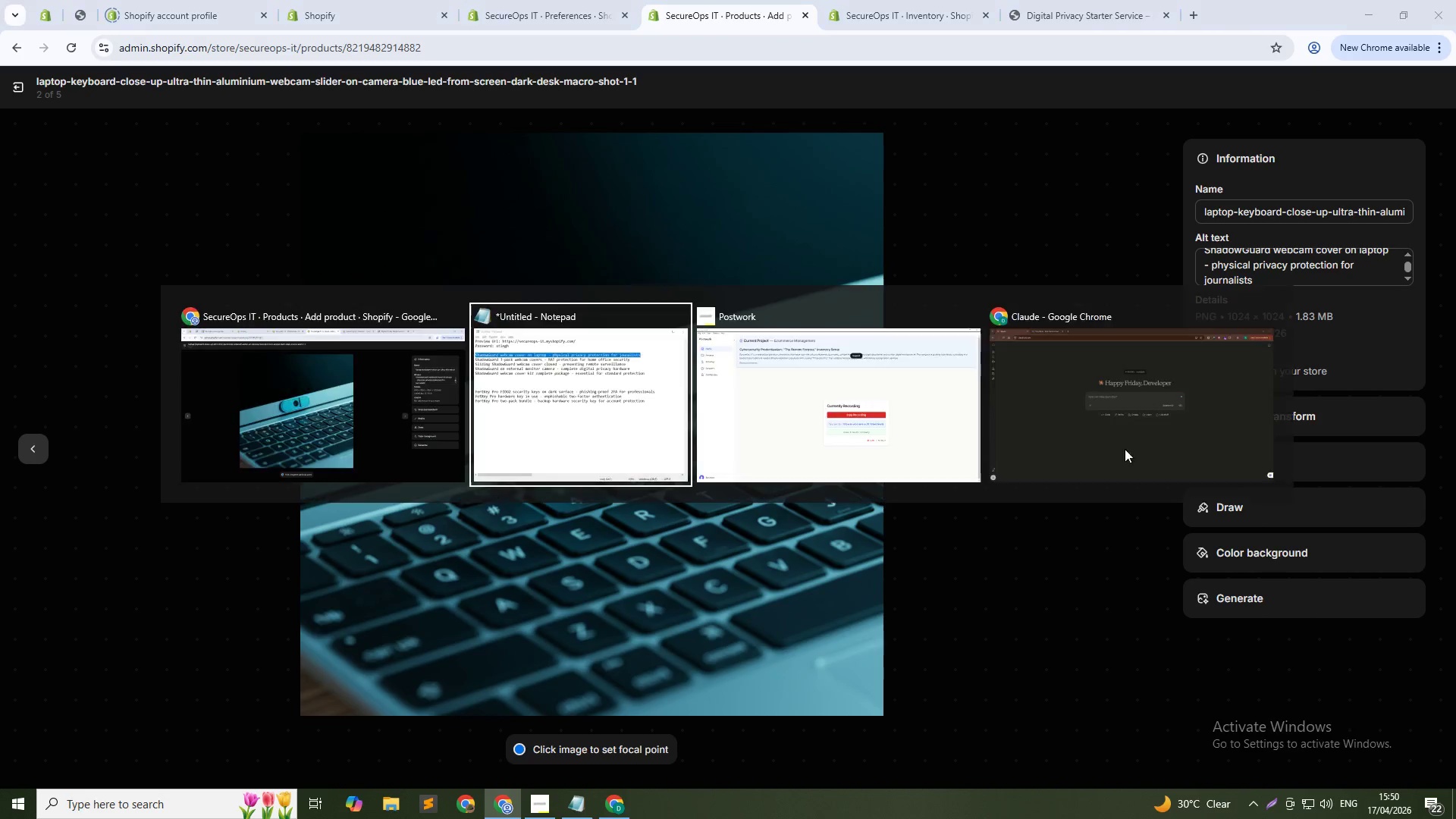 
key(Alt+Tab)
 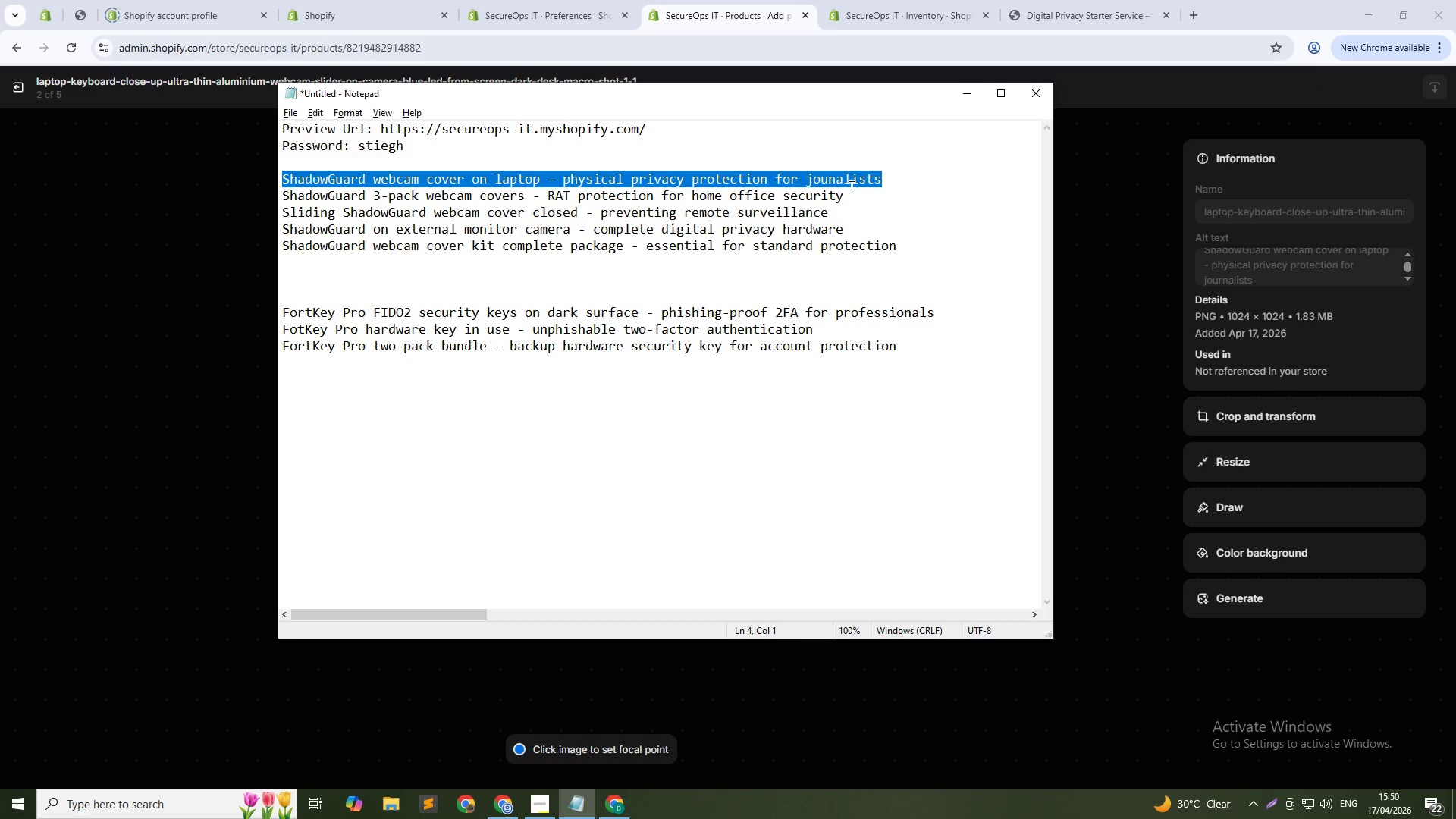 
left_click_drag(start_coordinate=[848, 197], to_coordinate=[282, 194])
 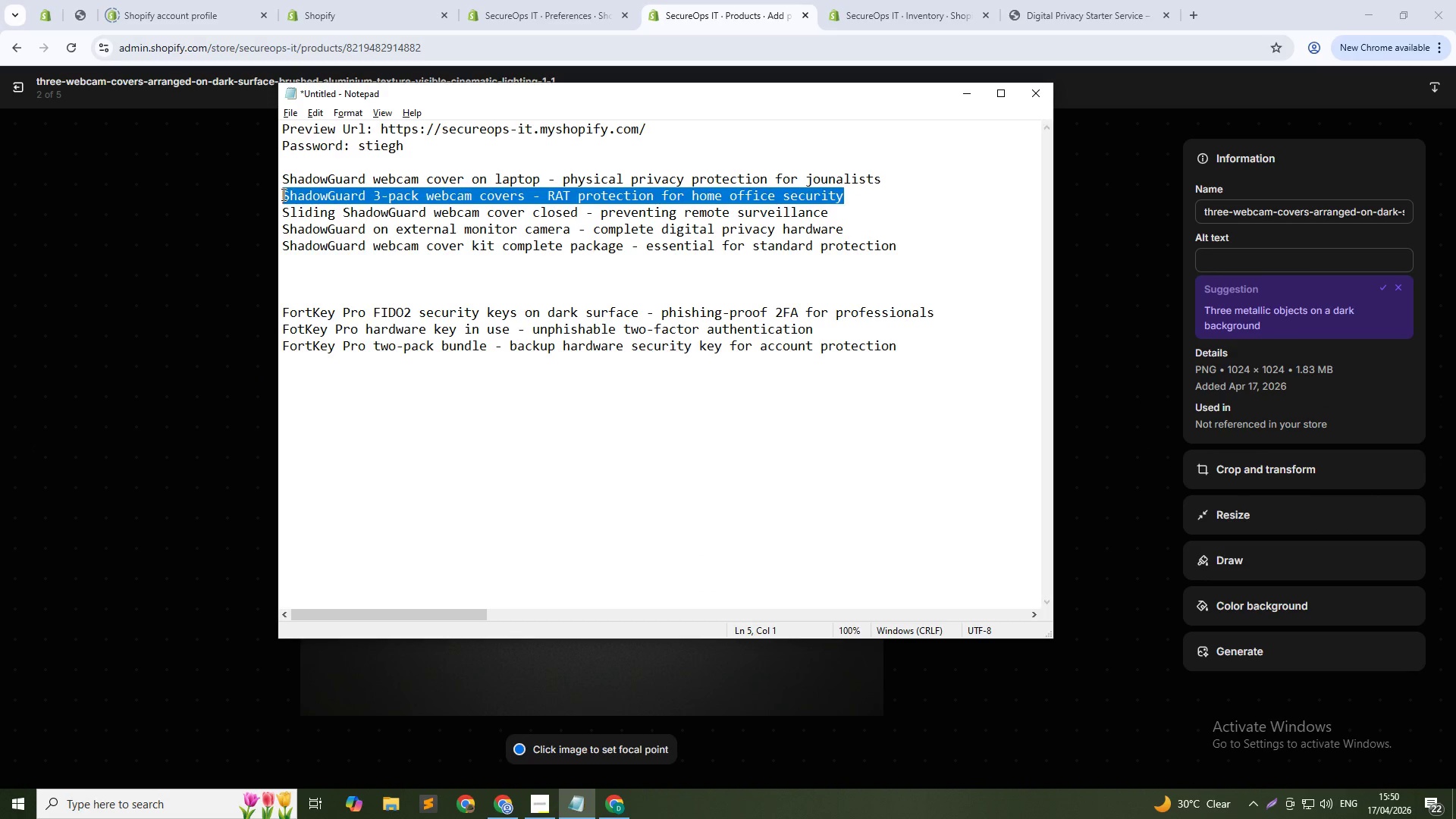 
key(Control+C)
 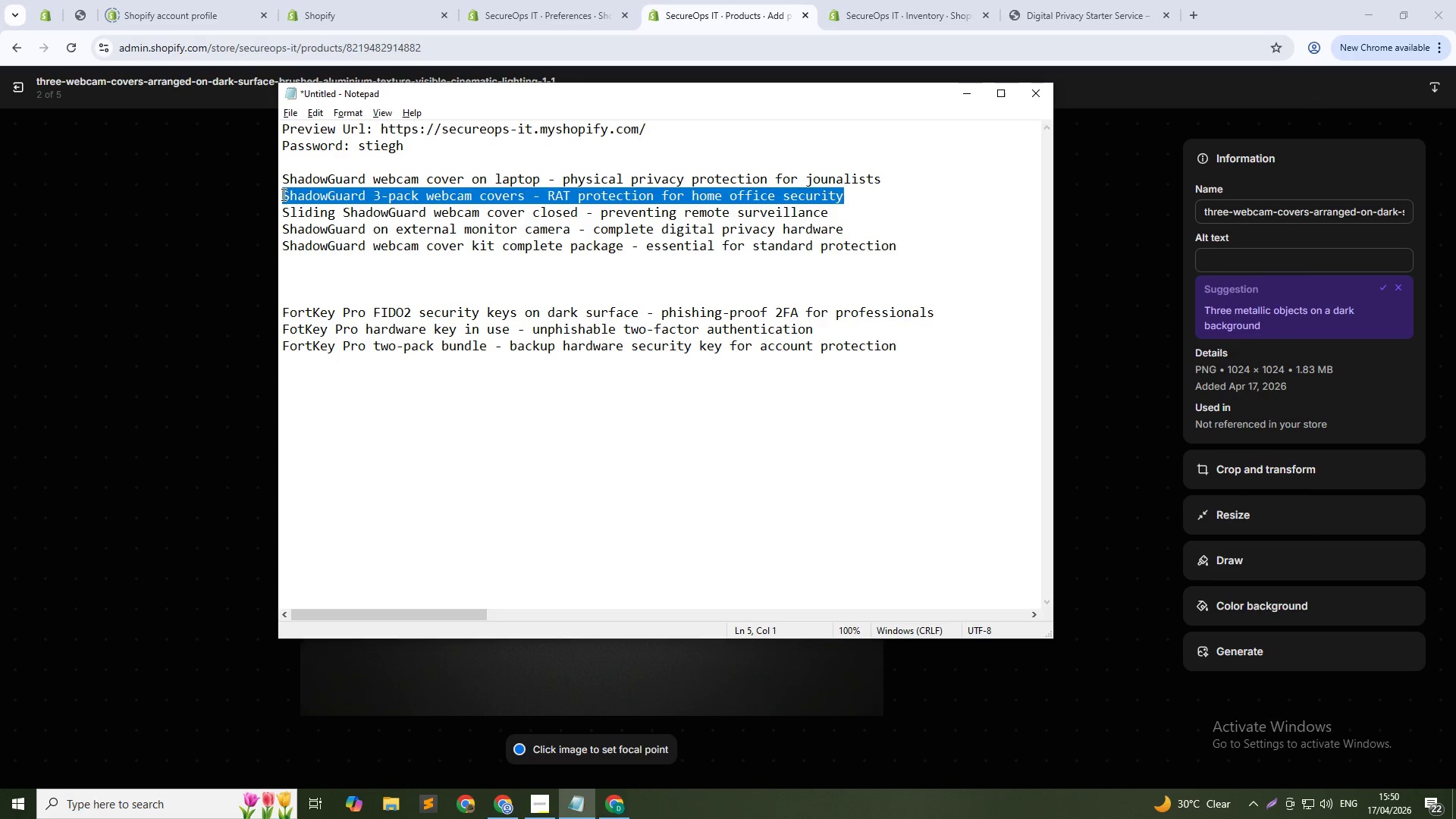 
key(Alt+AltLeft)
 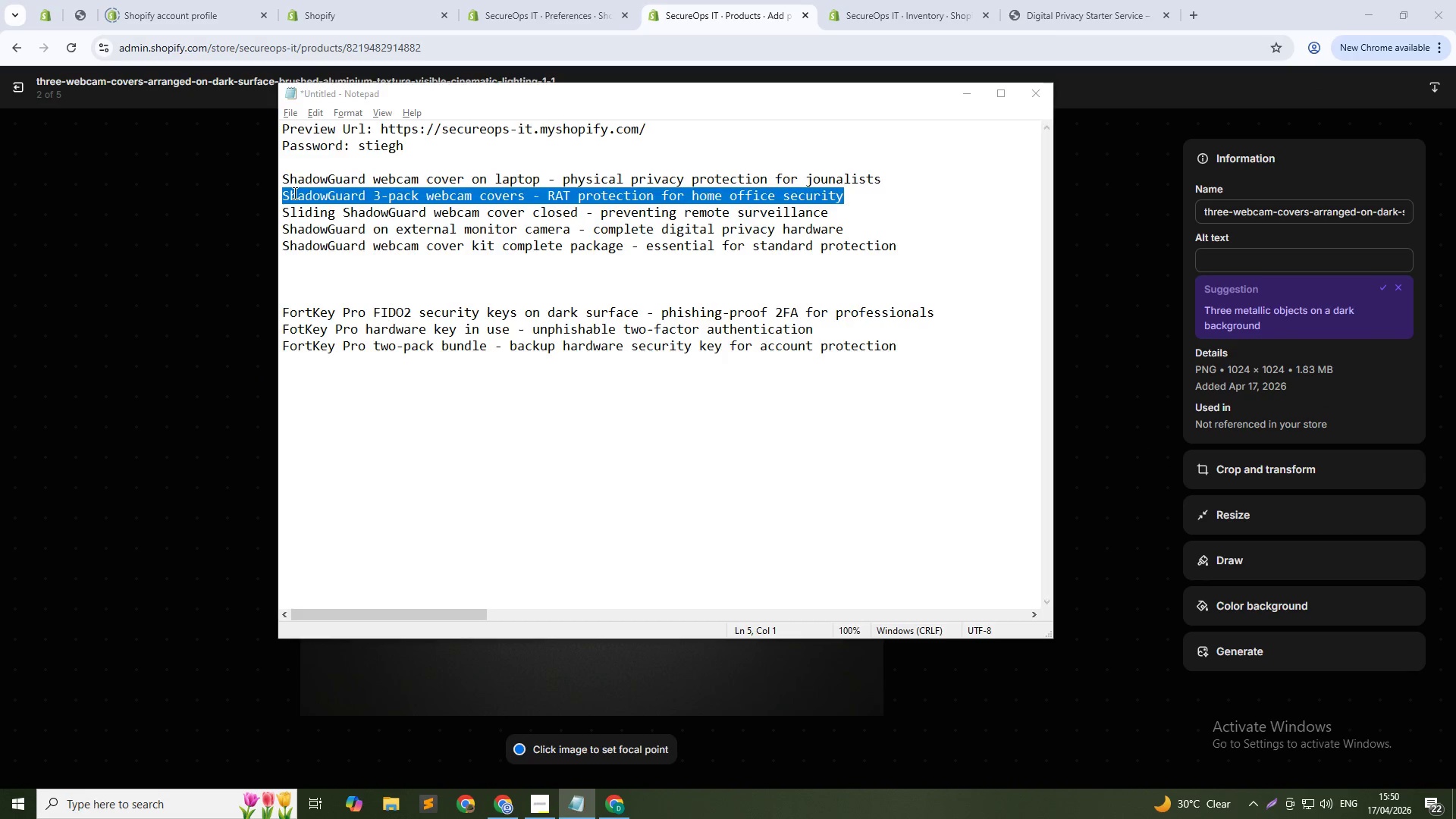 
key(Alt+Tab)
 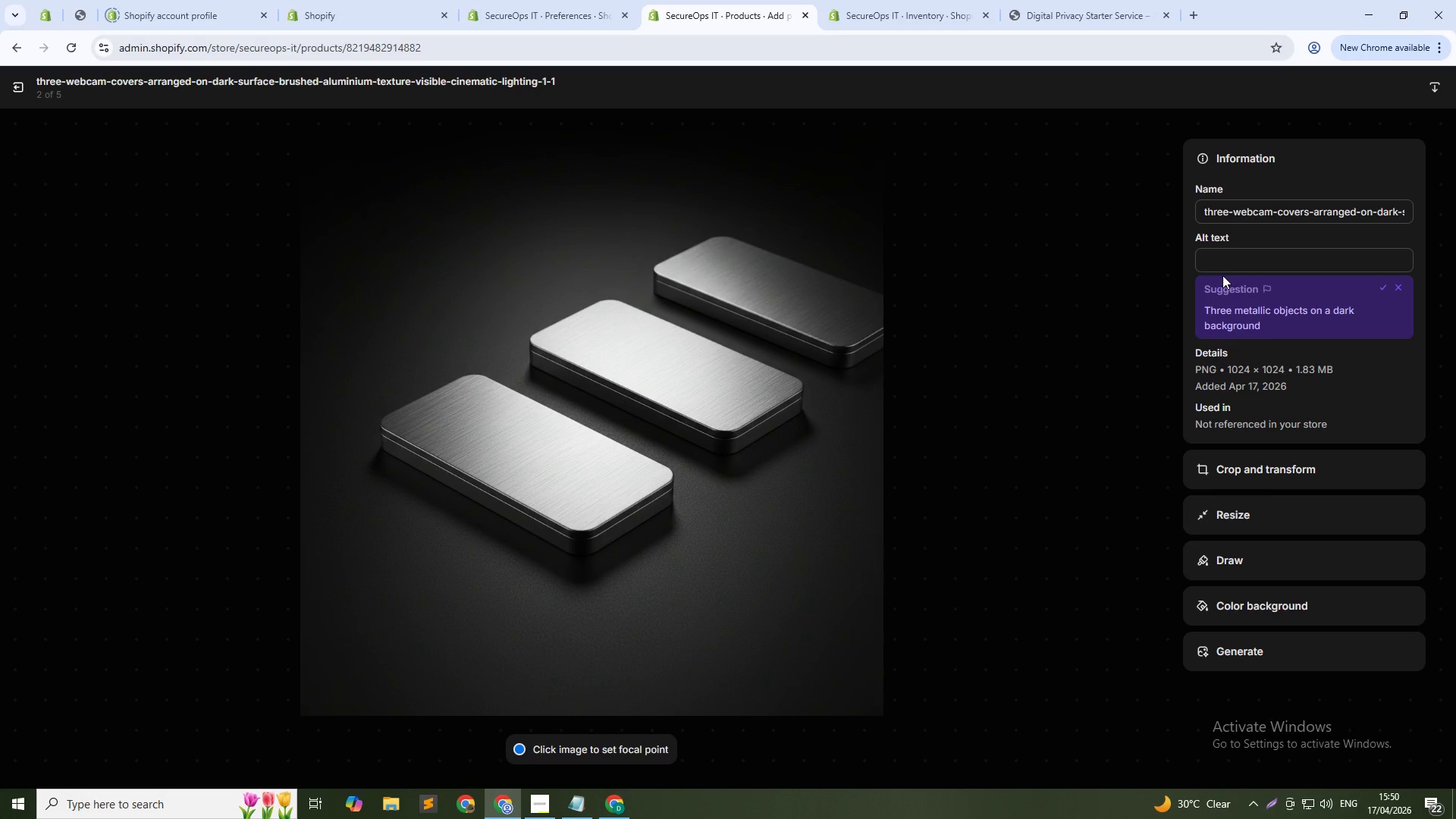 
left_click([1224, 267])
 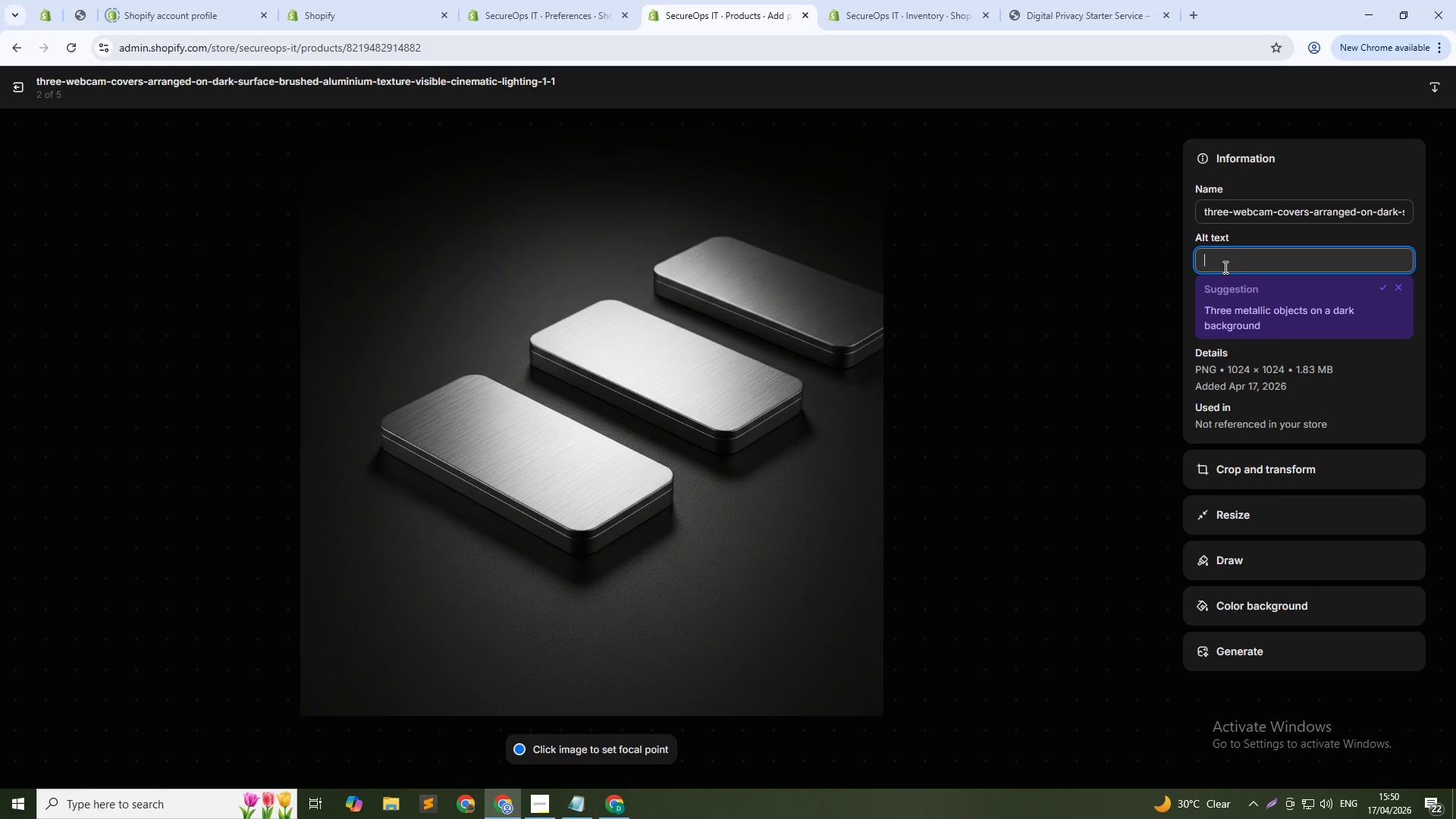 
key(Control+ControlLeft)
 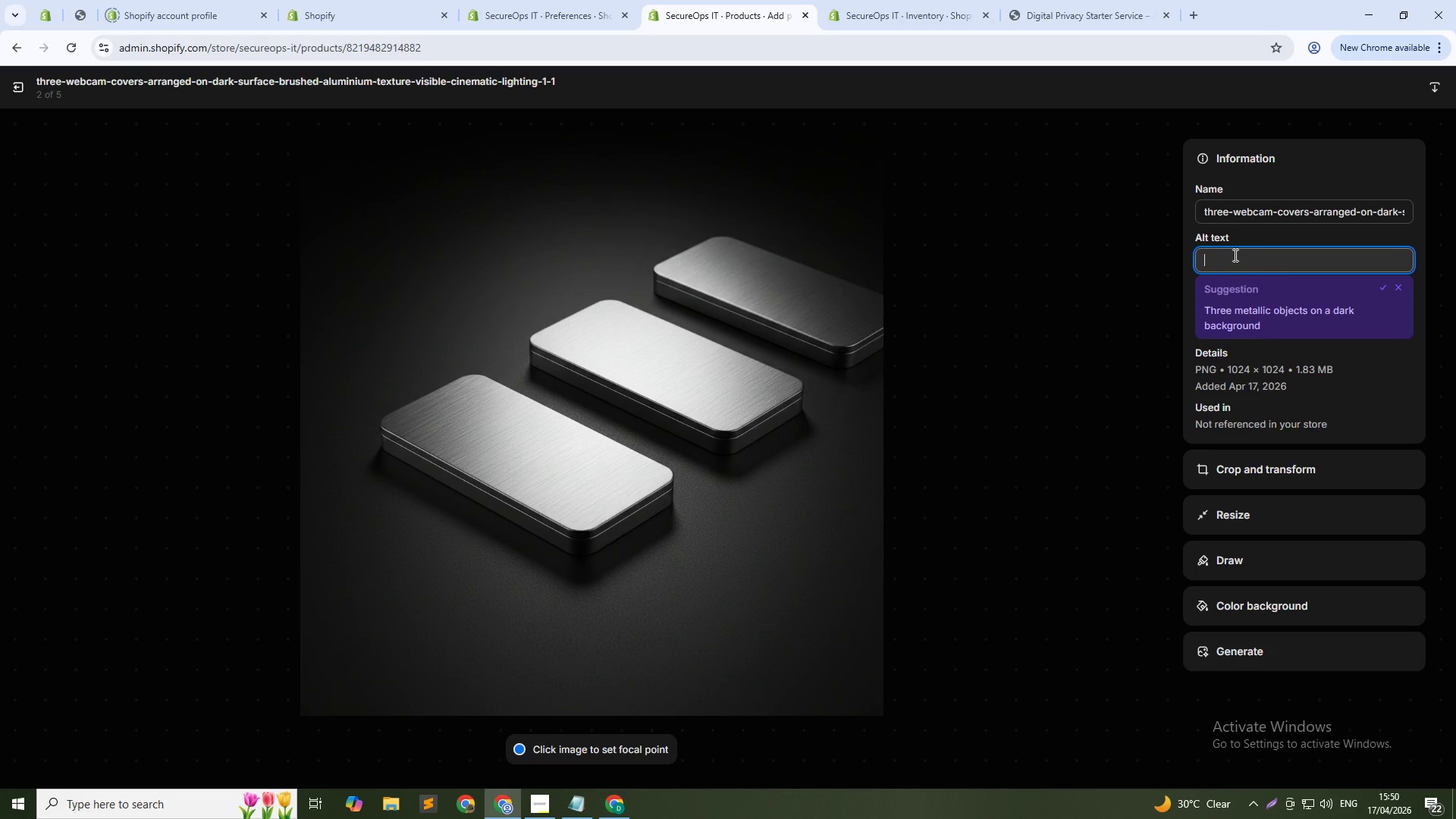 
key(Control+V)
 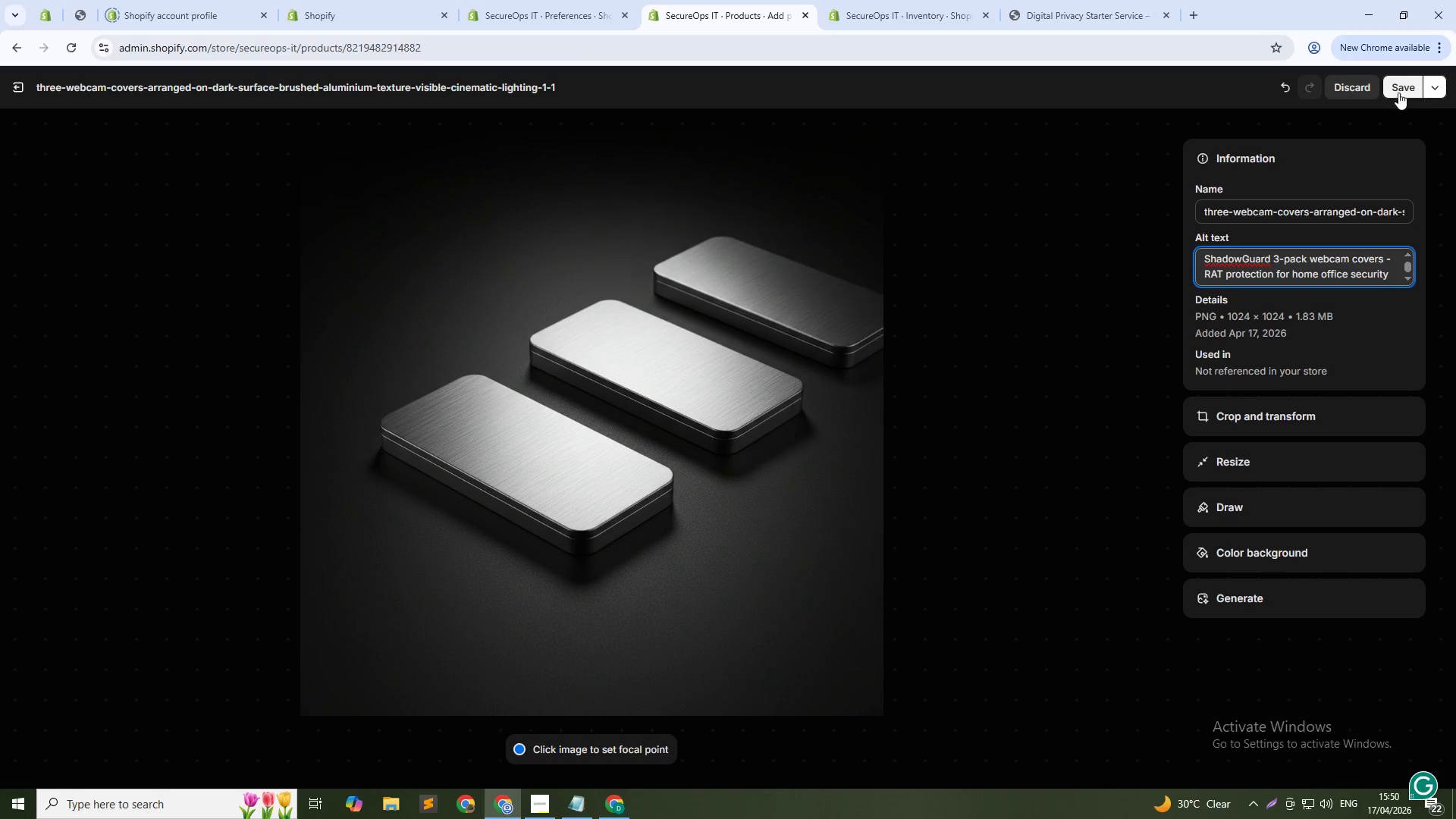 
left_click([1401, 85])
 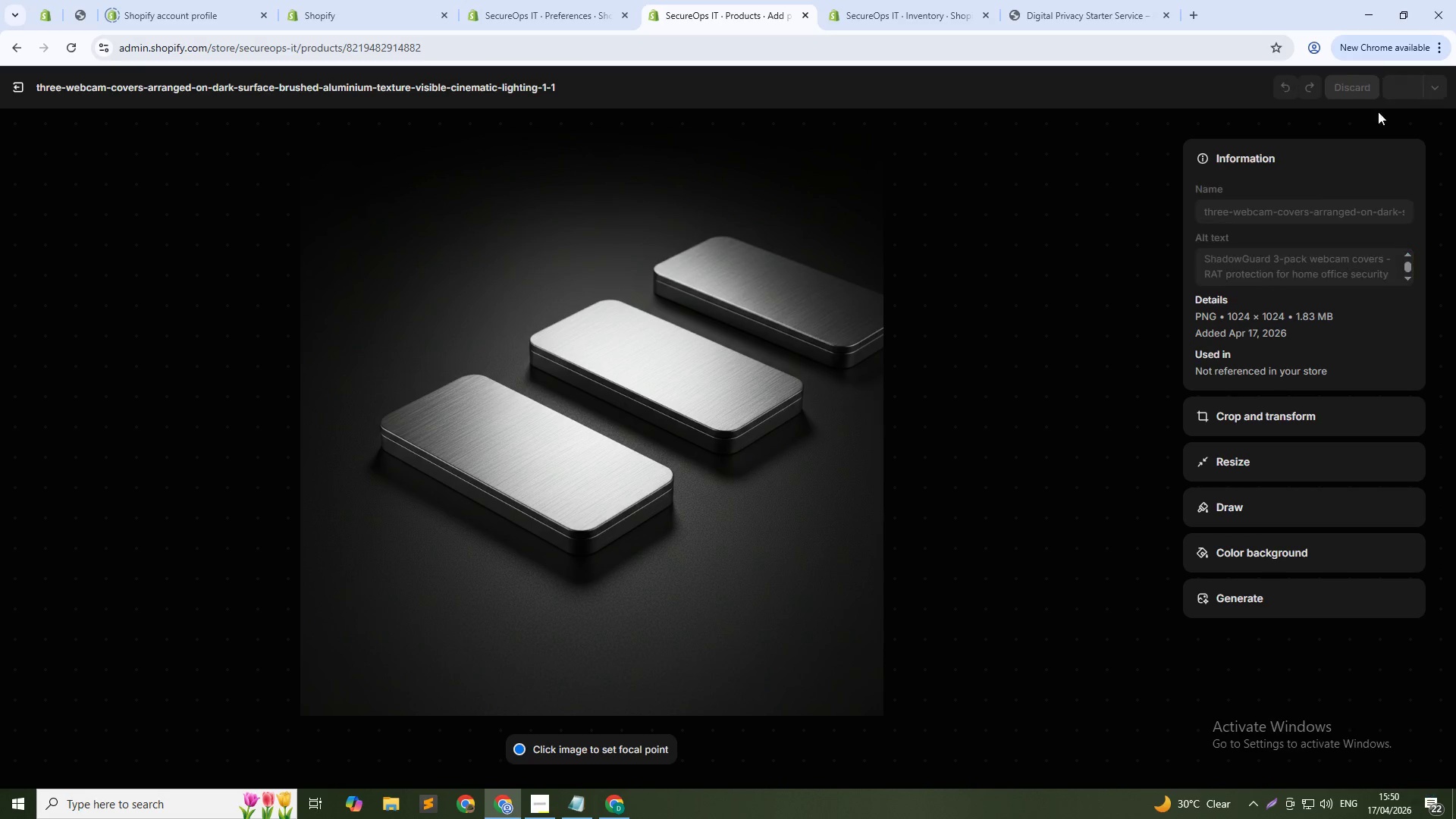 
key(Alt+AltLeft)
 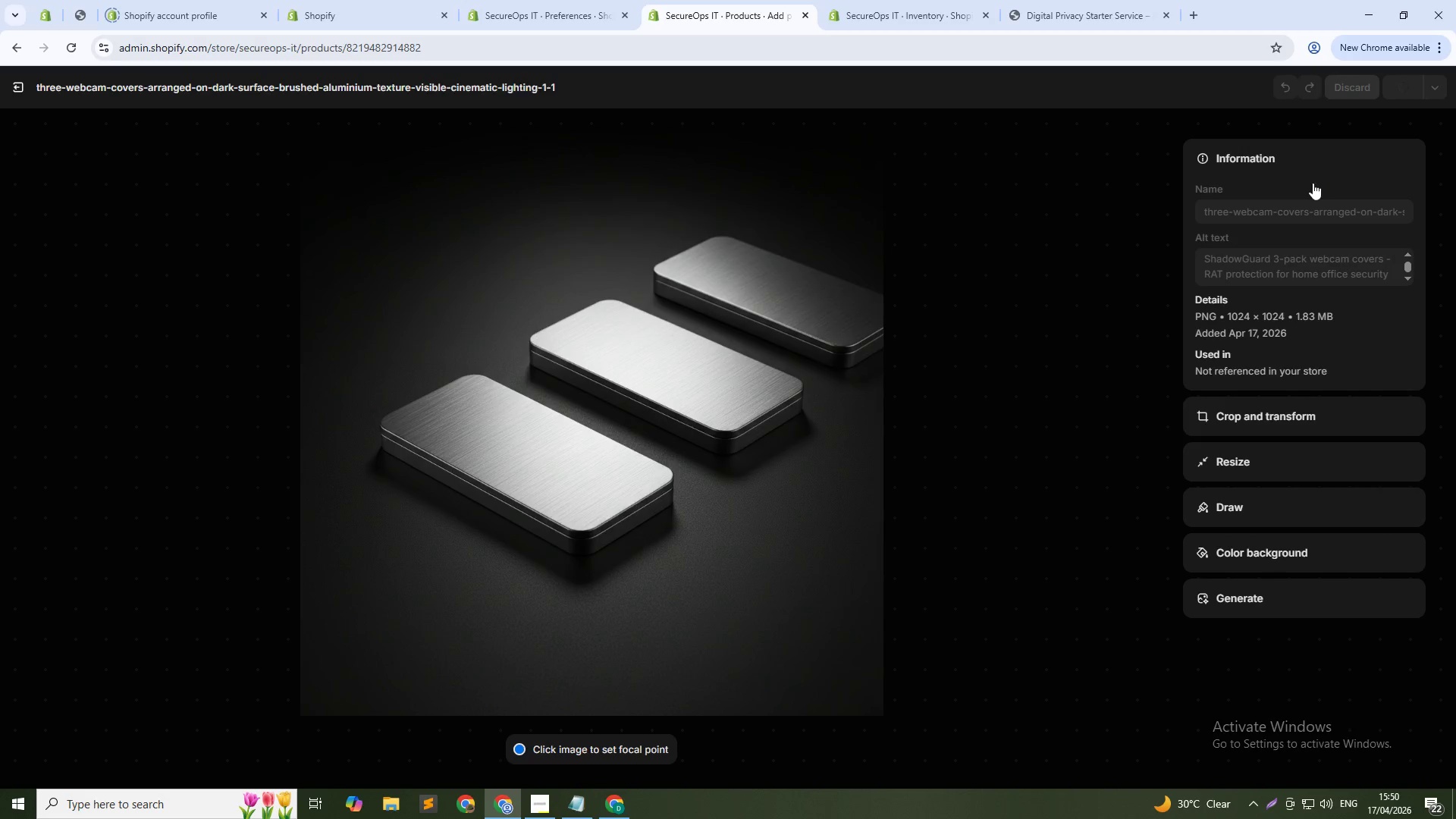 
key(Alt+Tab)
 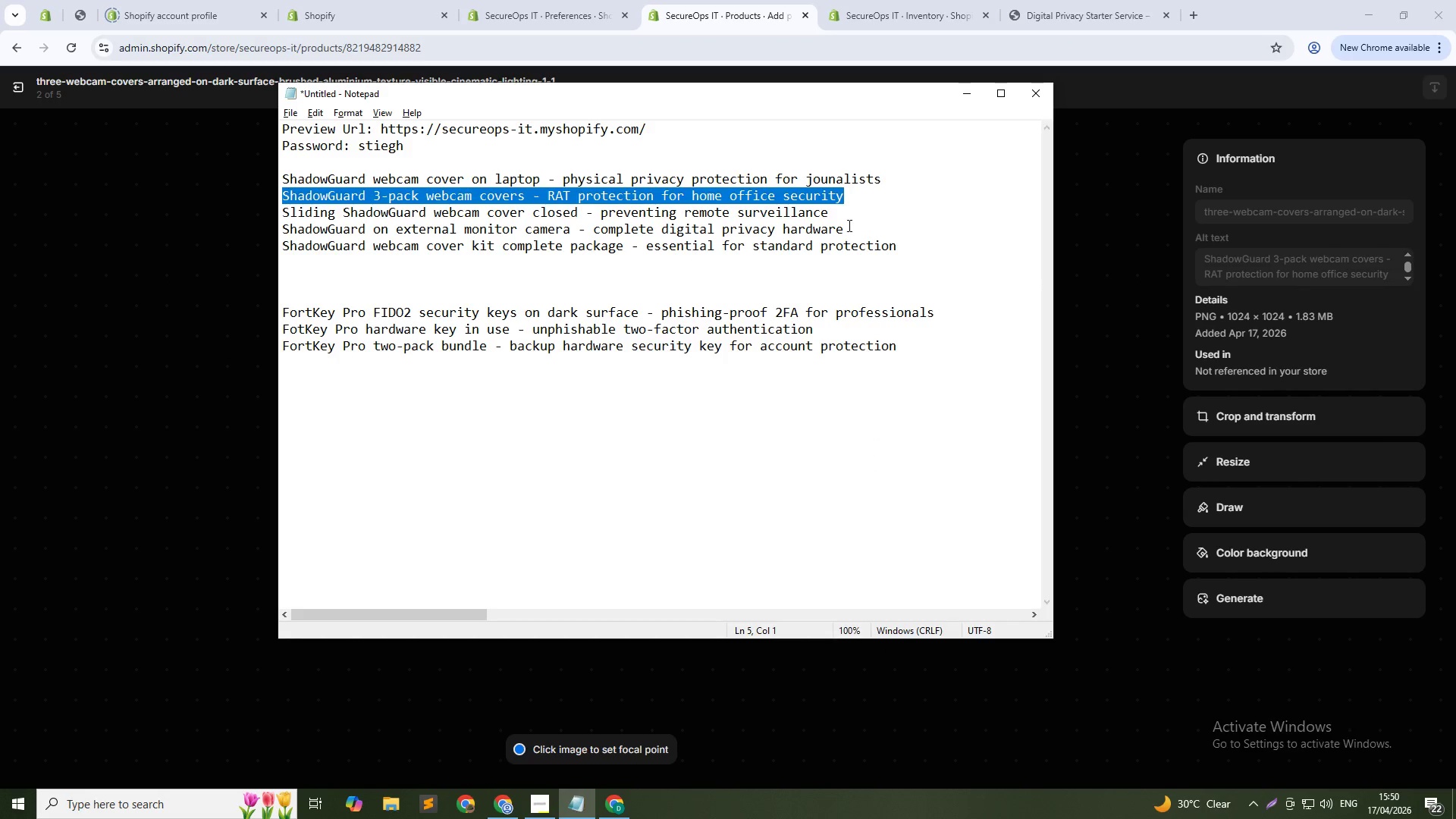 
left_click_drag(start_coordinate=[847, 217], to_coordinate=[281, 215])
 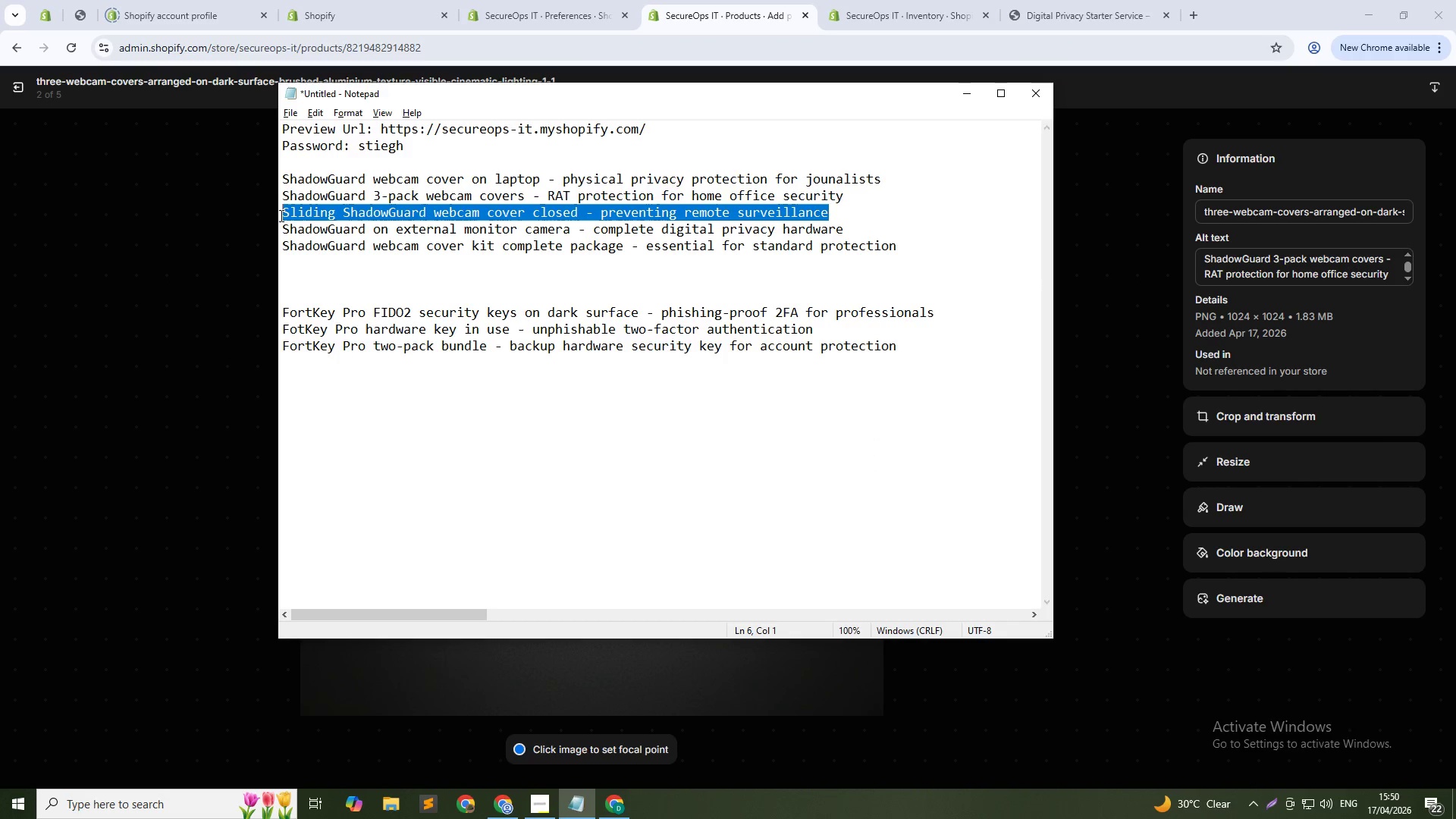 
key(Control+C)
 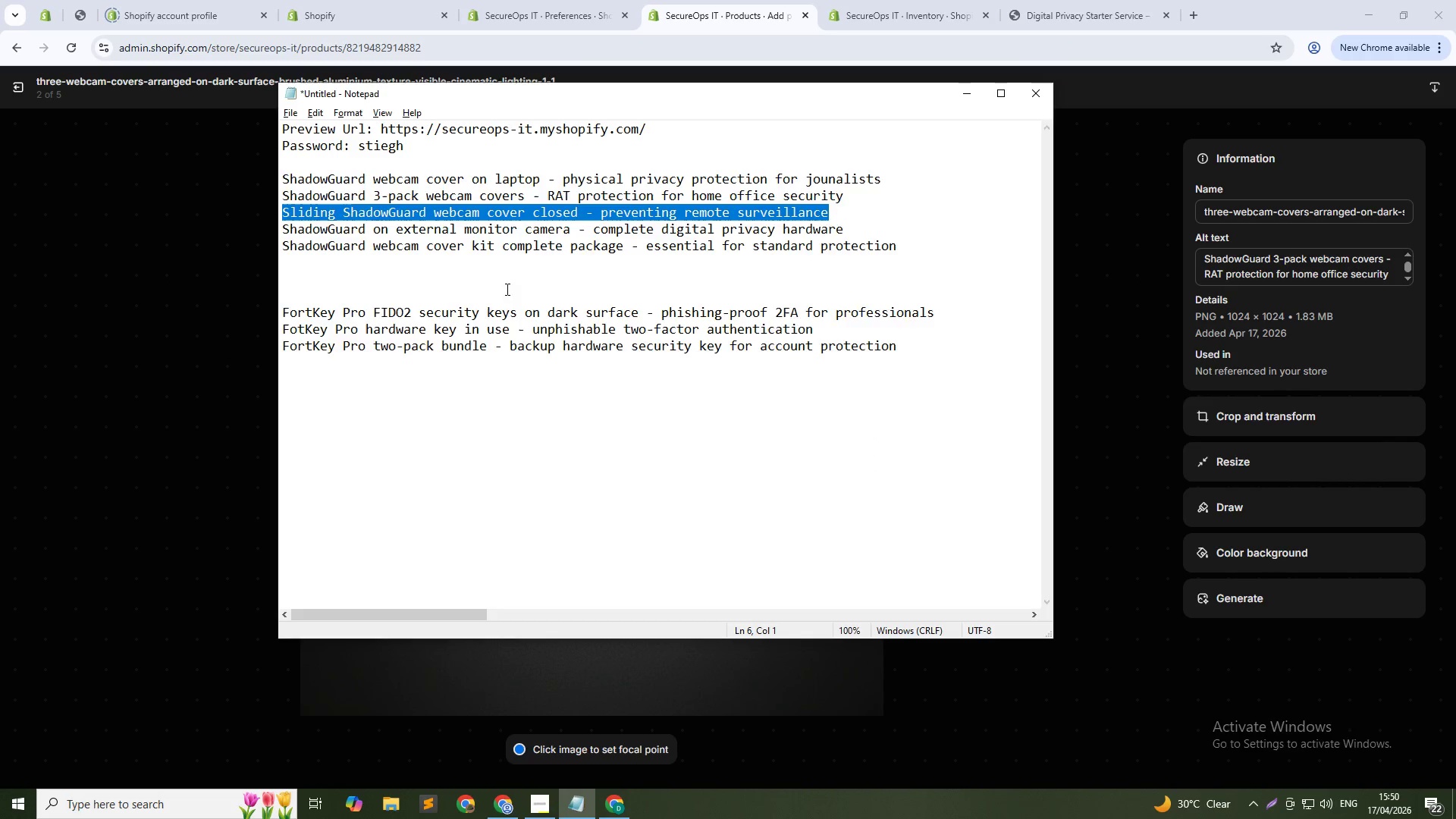 
key(Alt+AltLeft)
 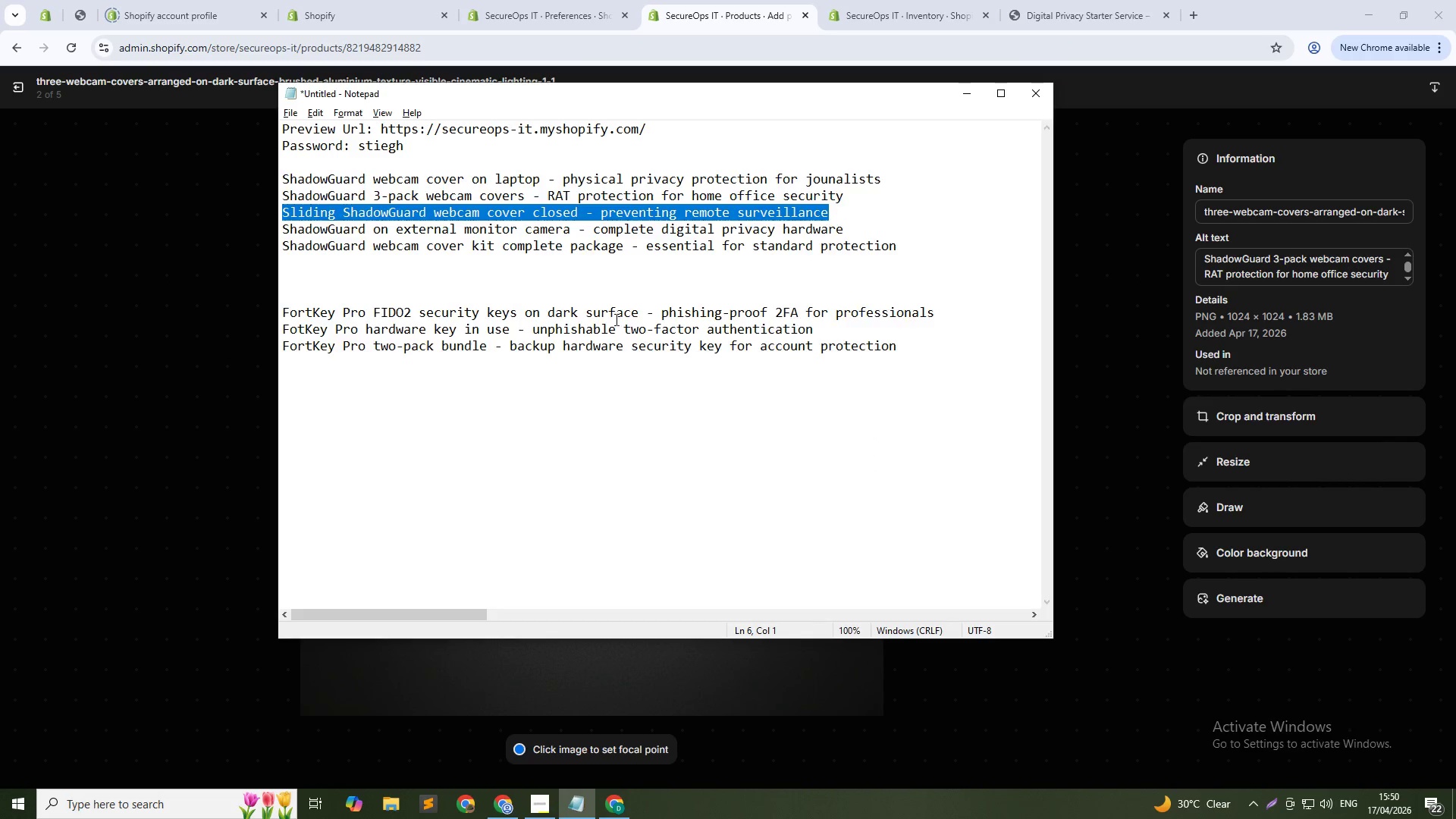 
key(Alt+Tab)
 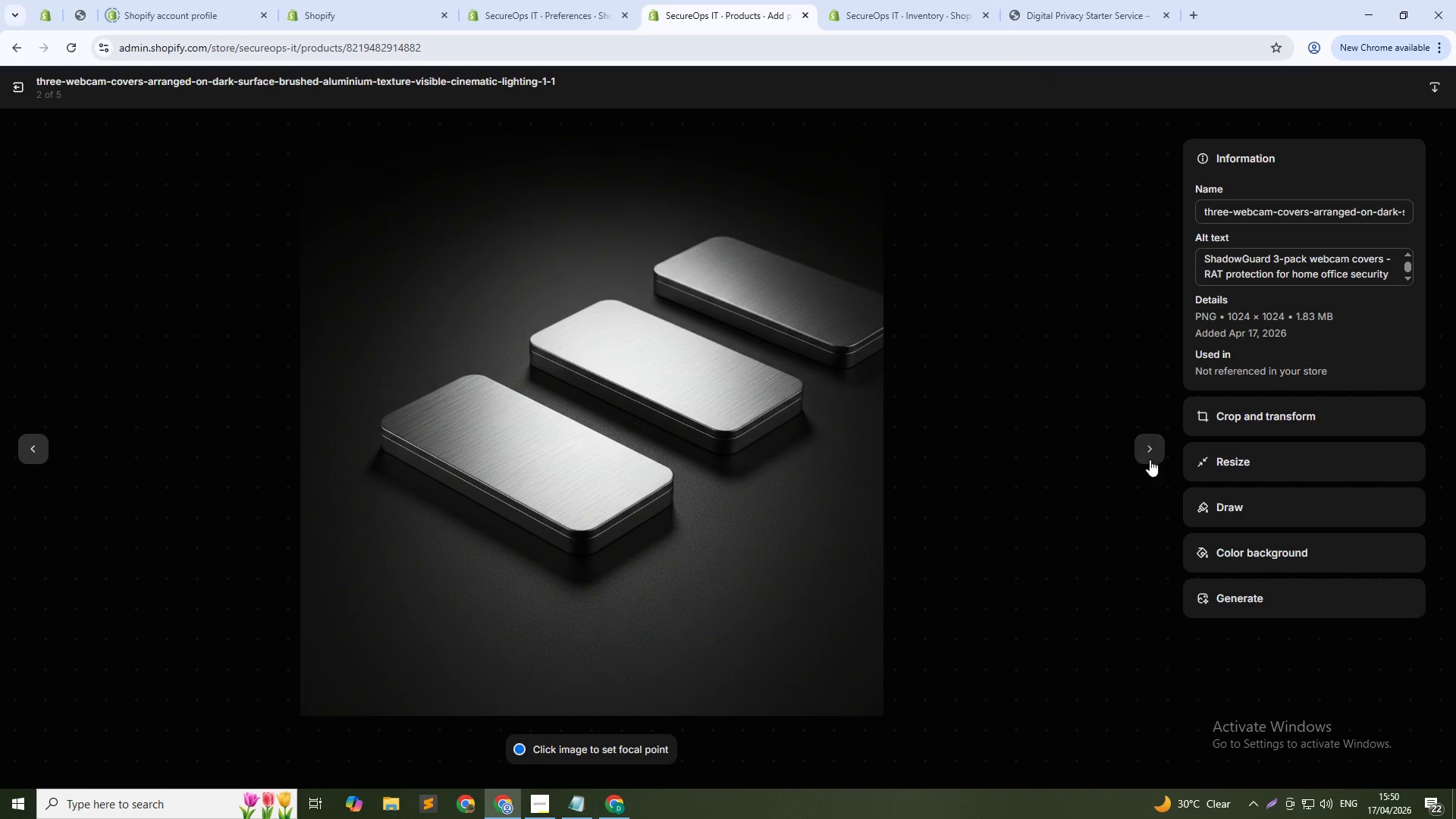 
left_click_drag(start_coordinate=[1142, 449], to_coordinate=[1146, 449])
 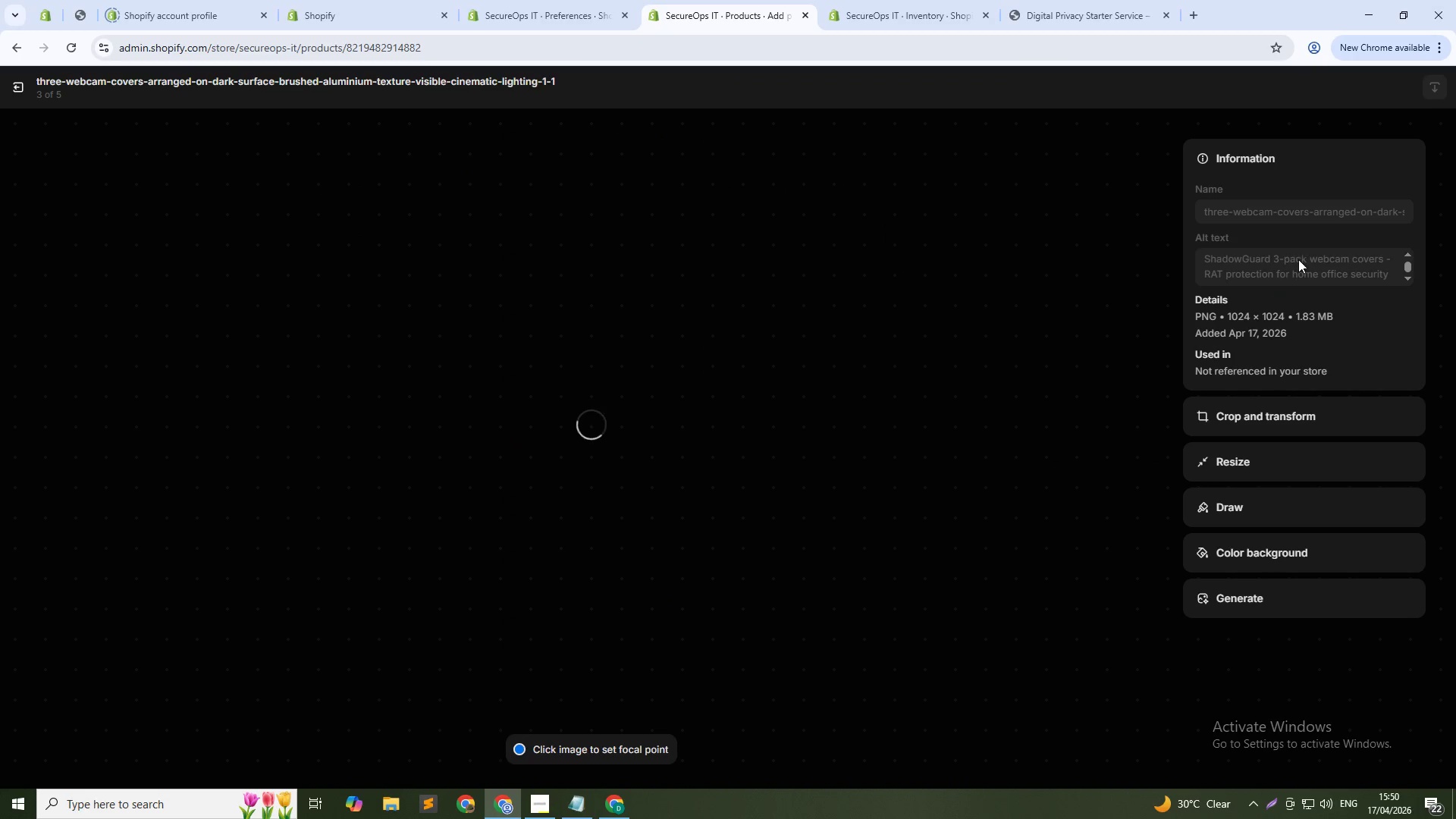 
left_click([1298, 259])
 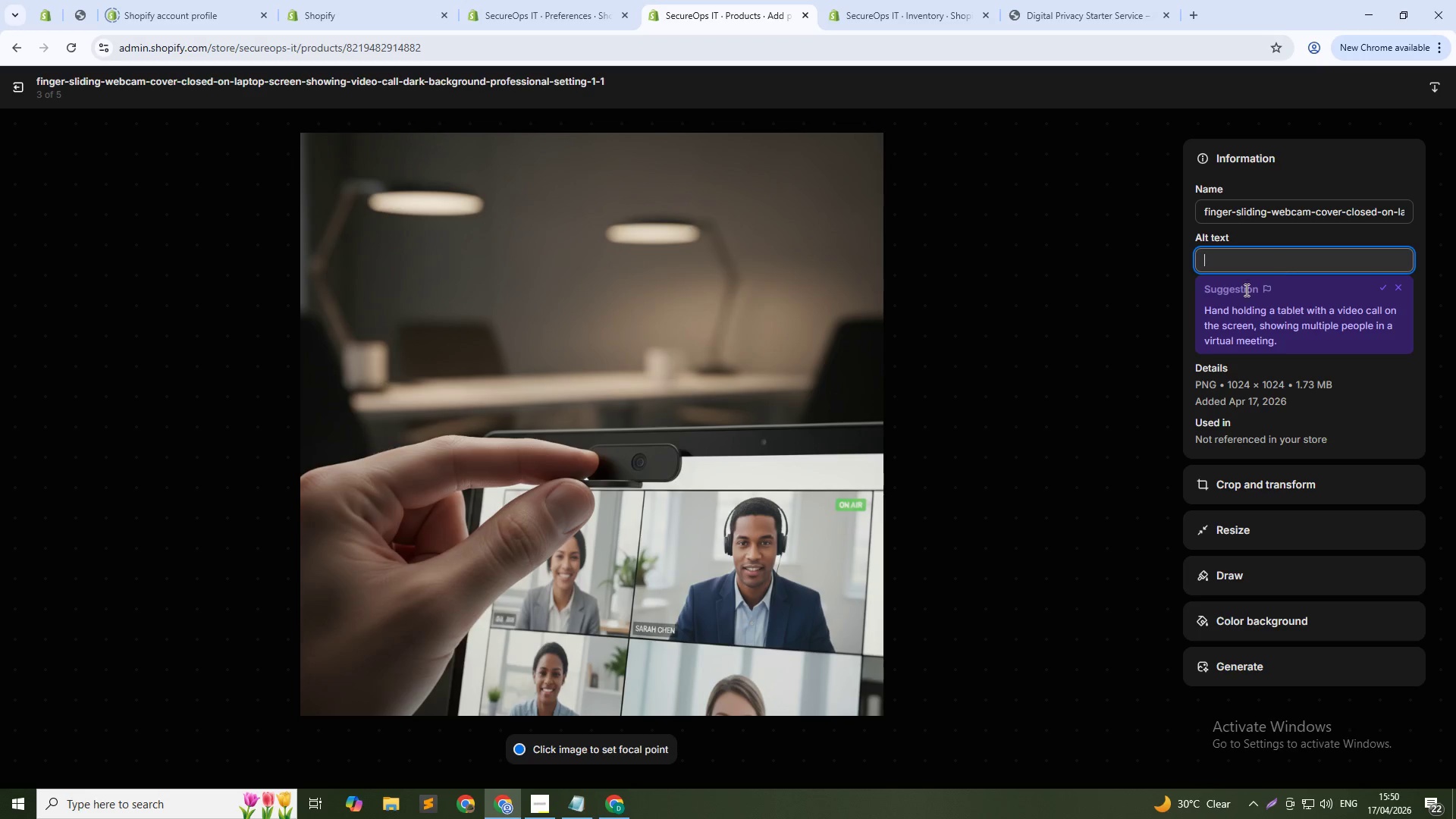 
key(Control+V)
 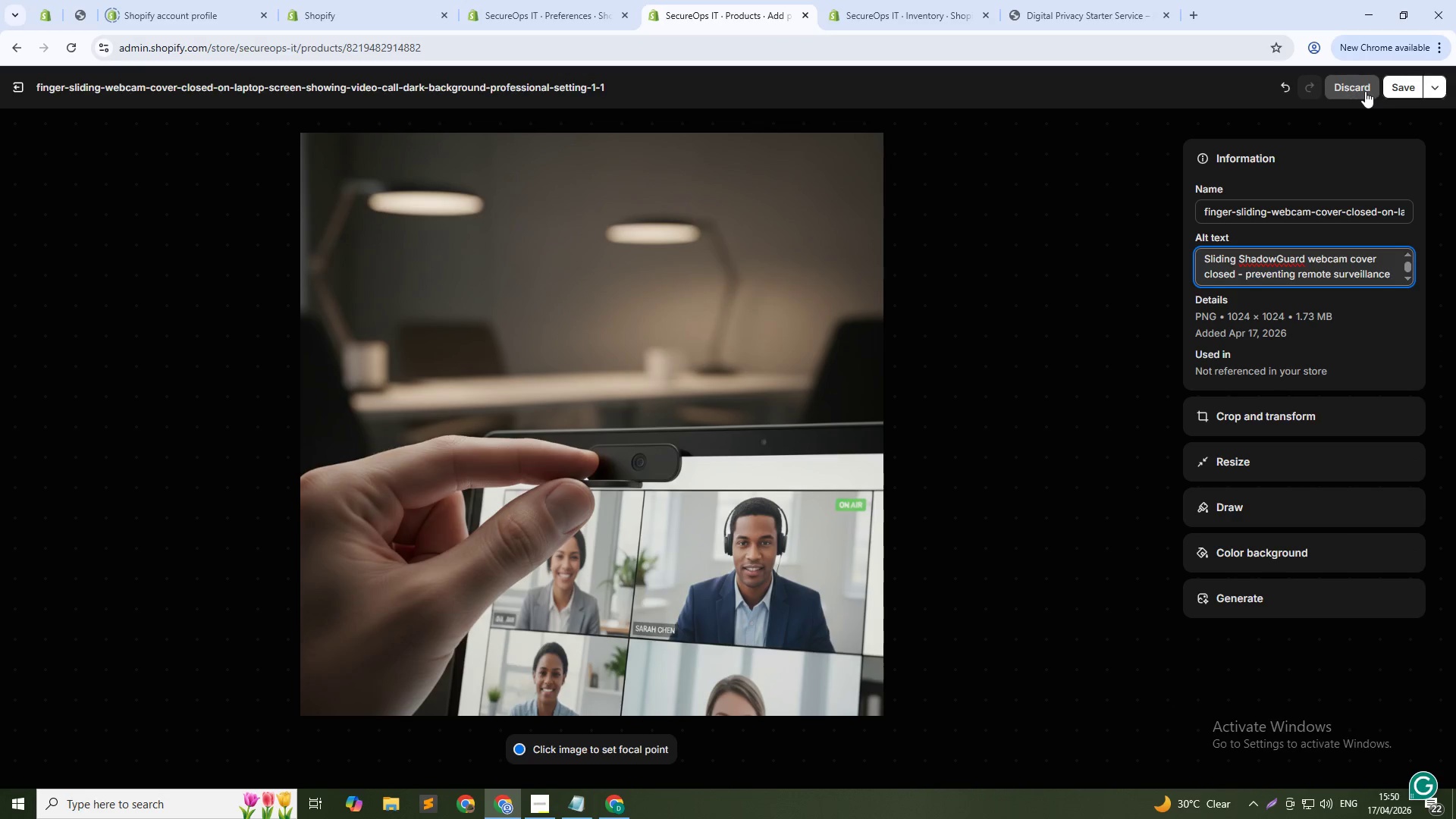 
left_click([1392, 89])
 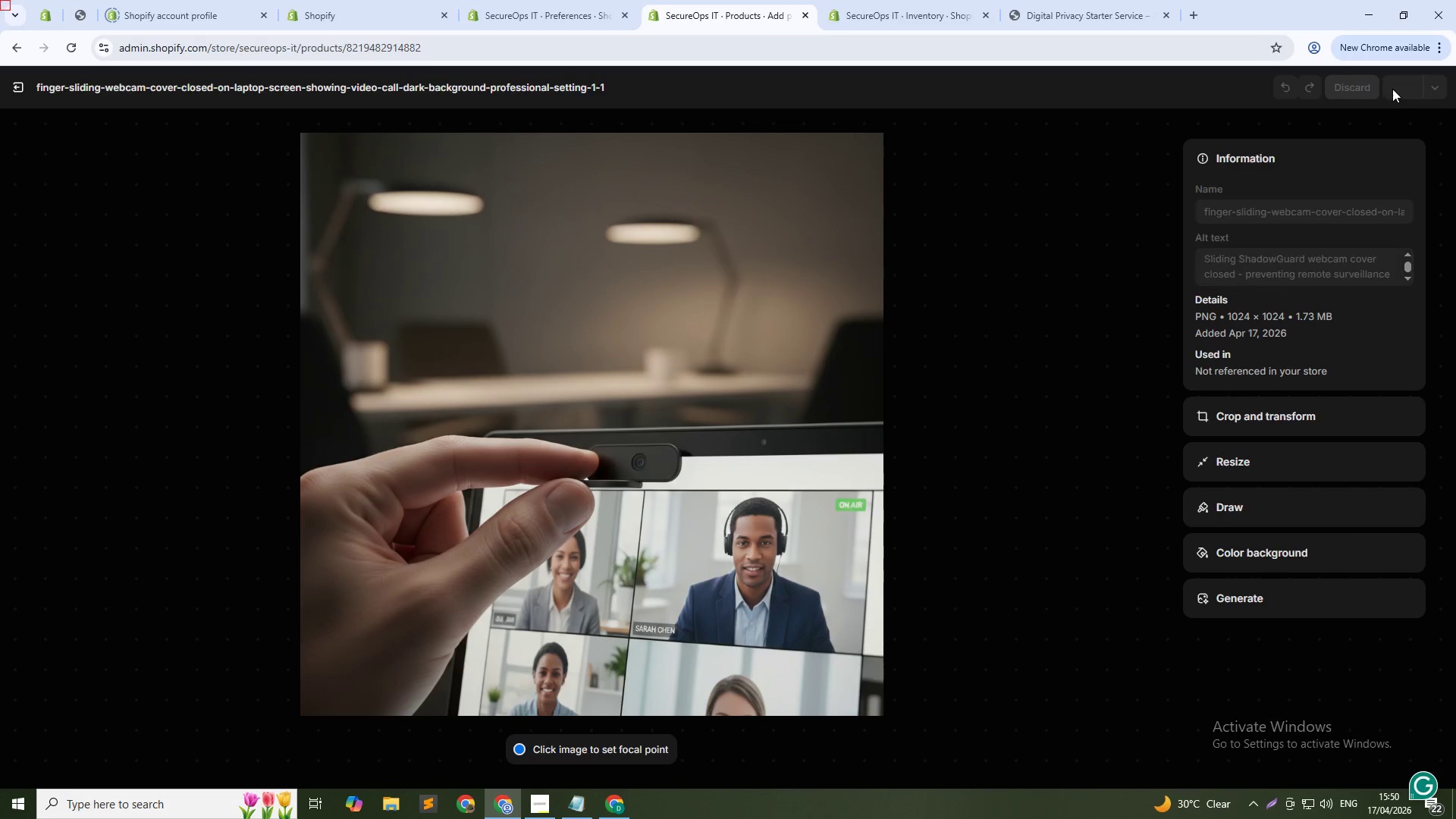 
key(Alt+AltLeft)
 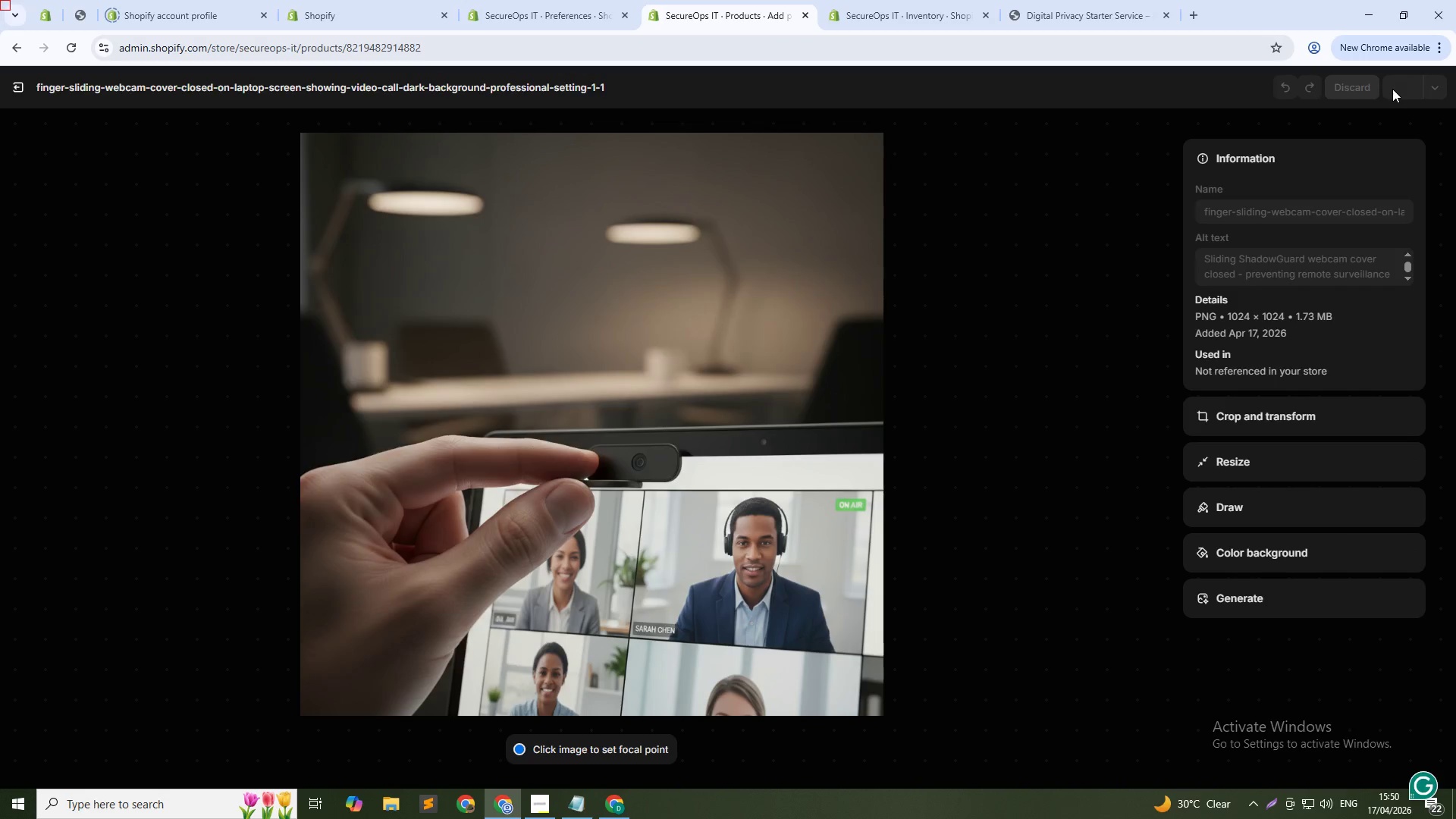 
key(Alt+Tab)
 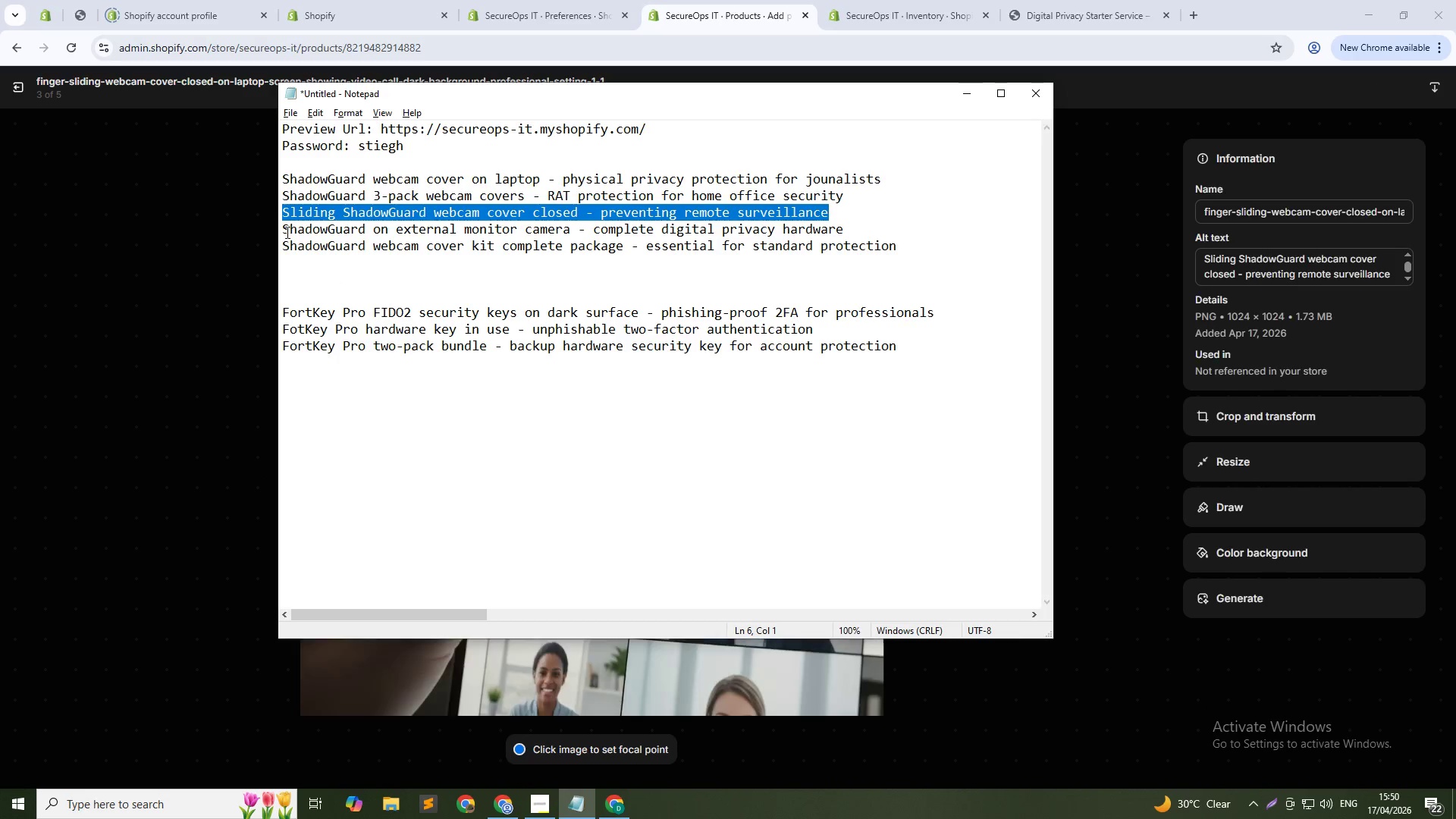 
left_click_drag(start_coordinate=[281, 222], to_coordinate=[847, 235])
 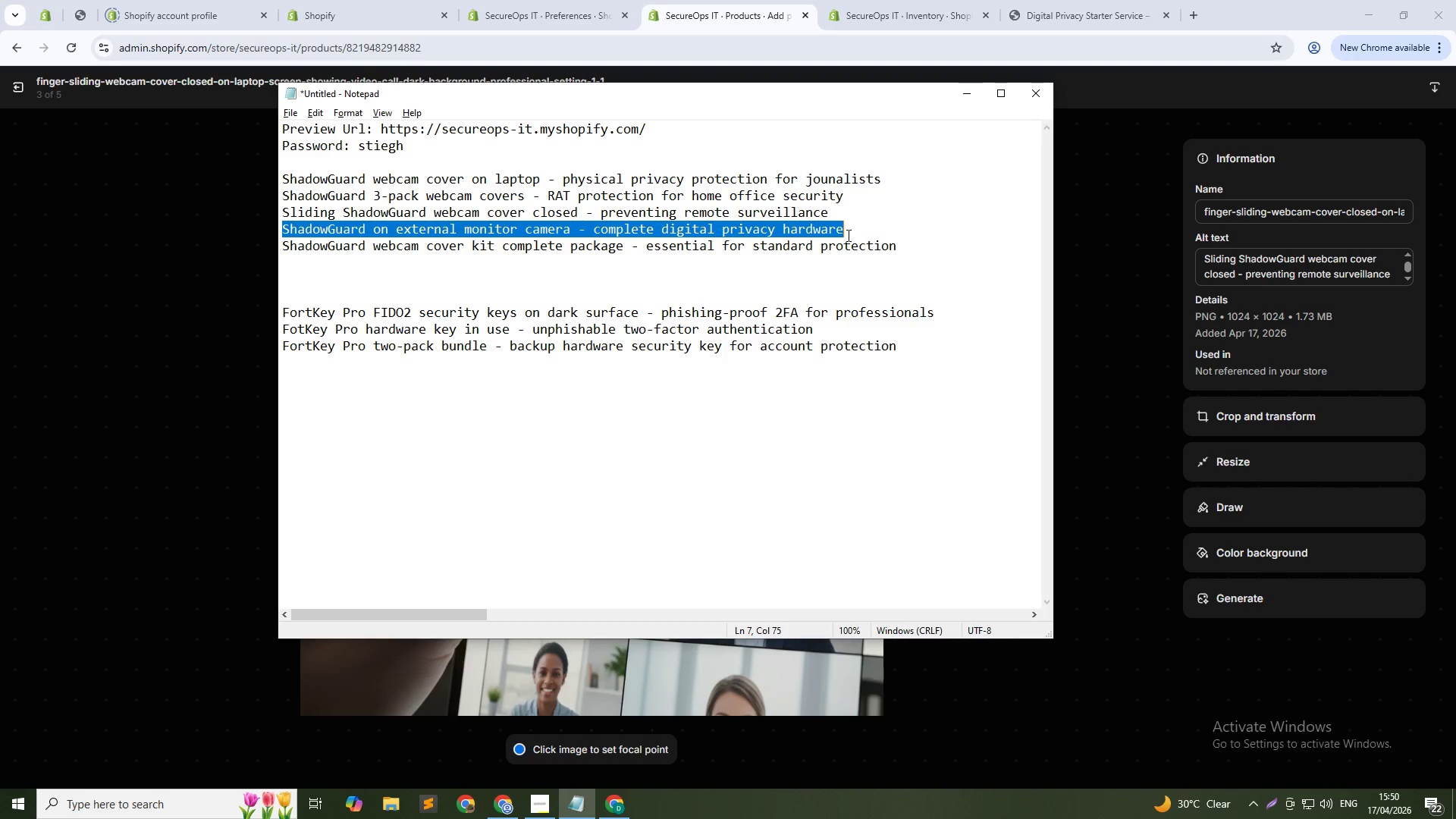 
key(Control+C)
 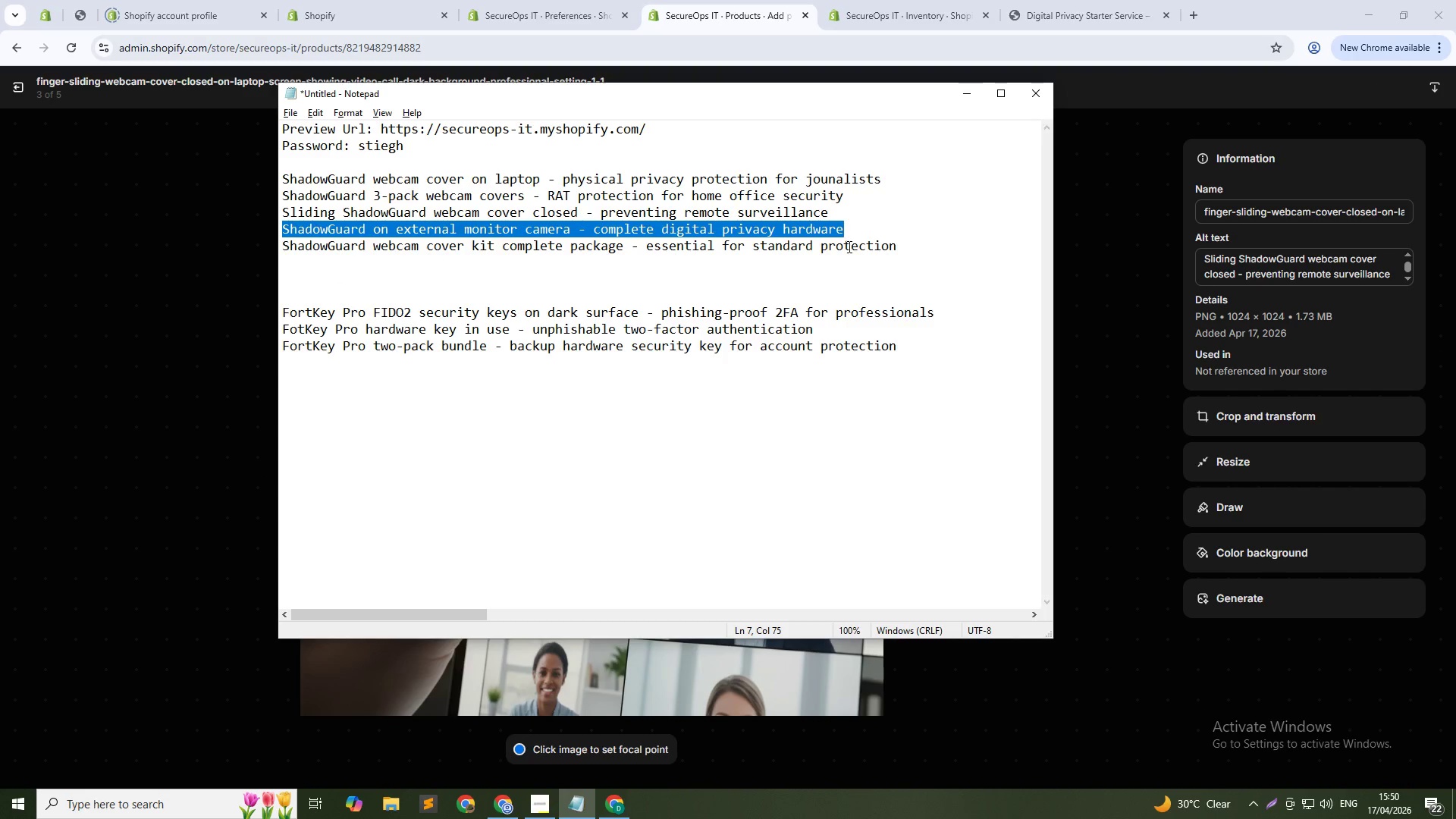 
key(Alt+AltLeft)
 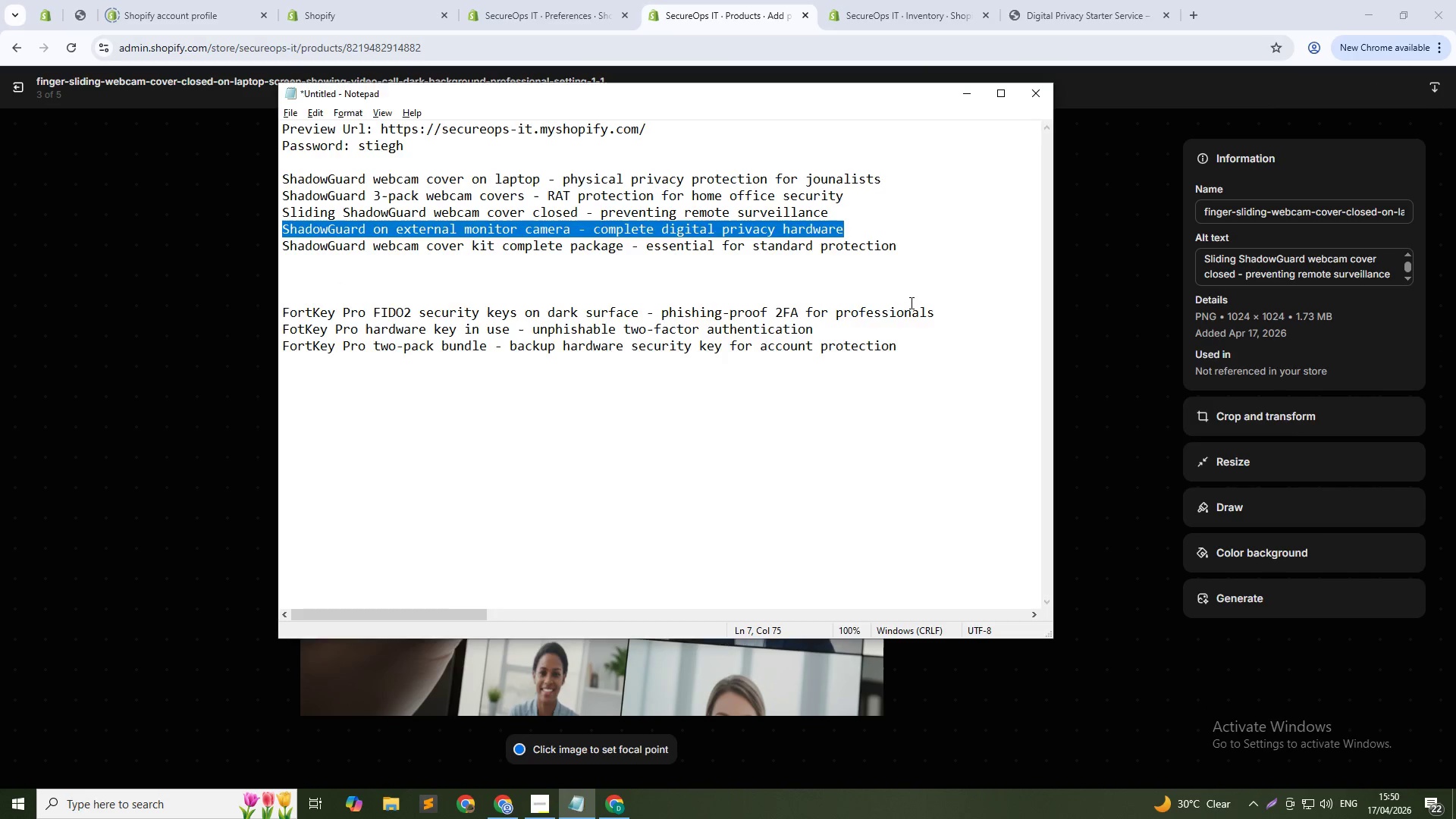 
key(Alt+Tab)
 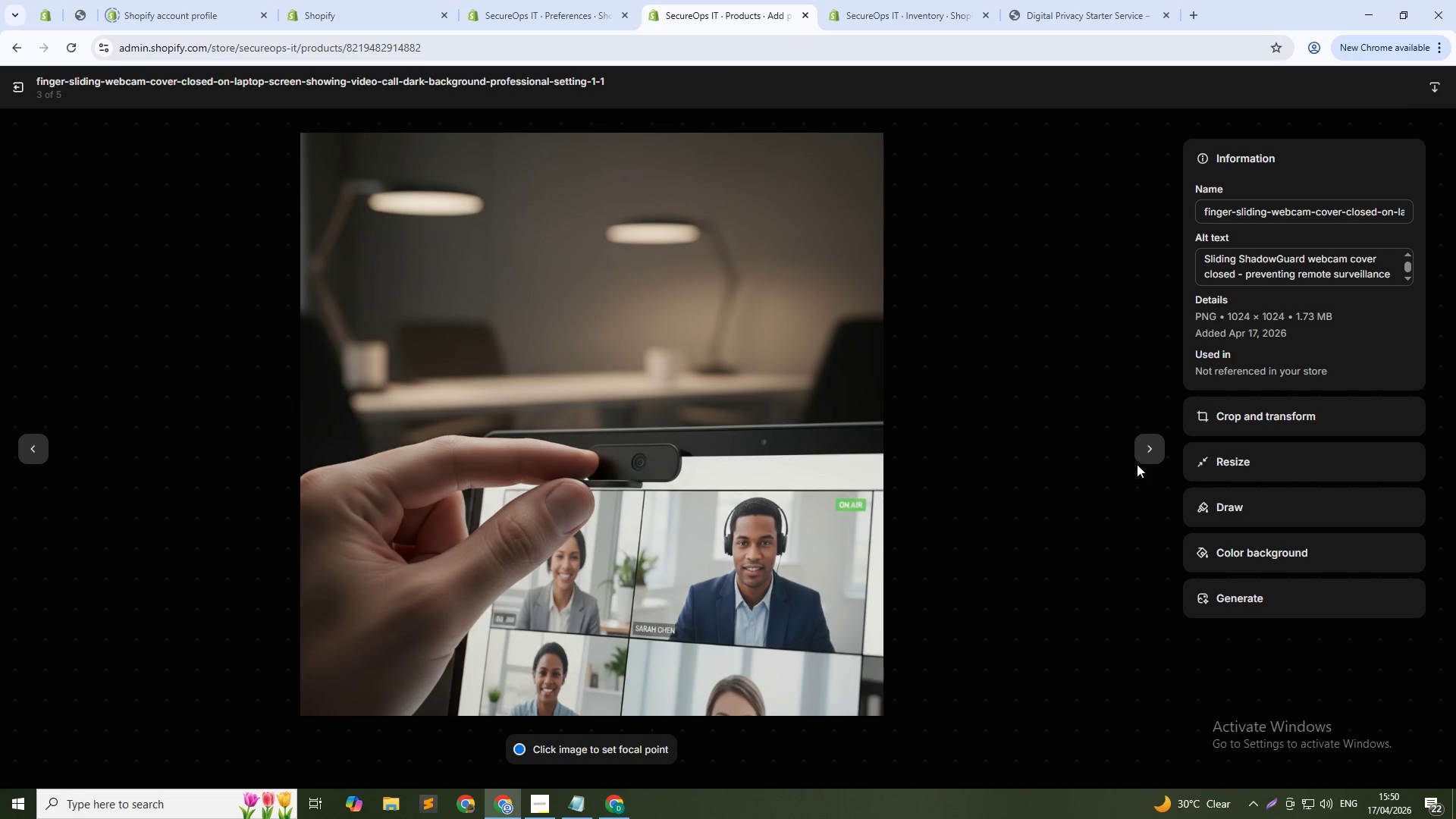 
left_click([1143, 455])
 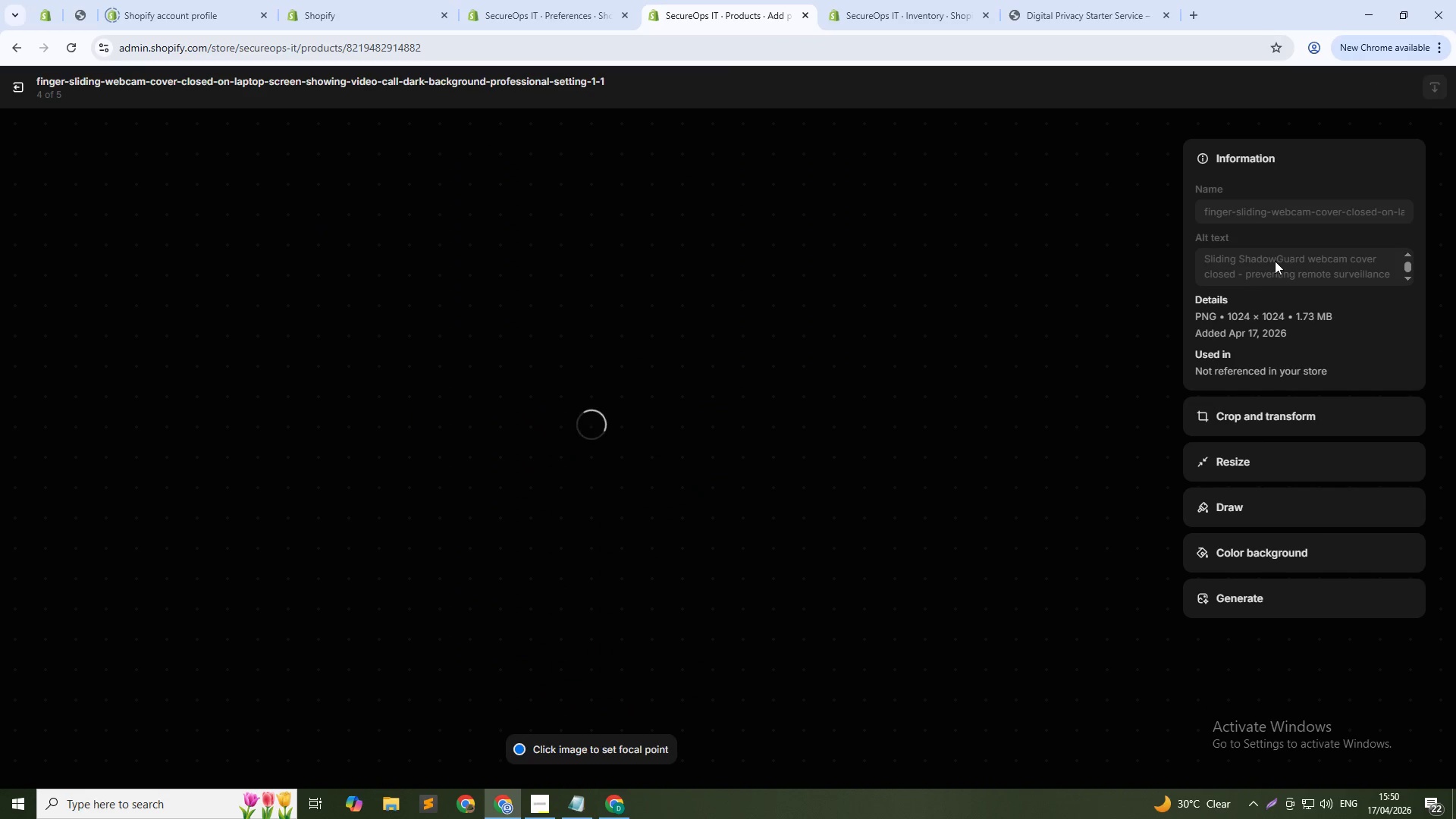 
left_click([1275, 261])
 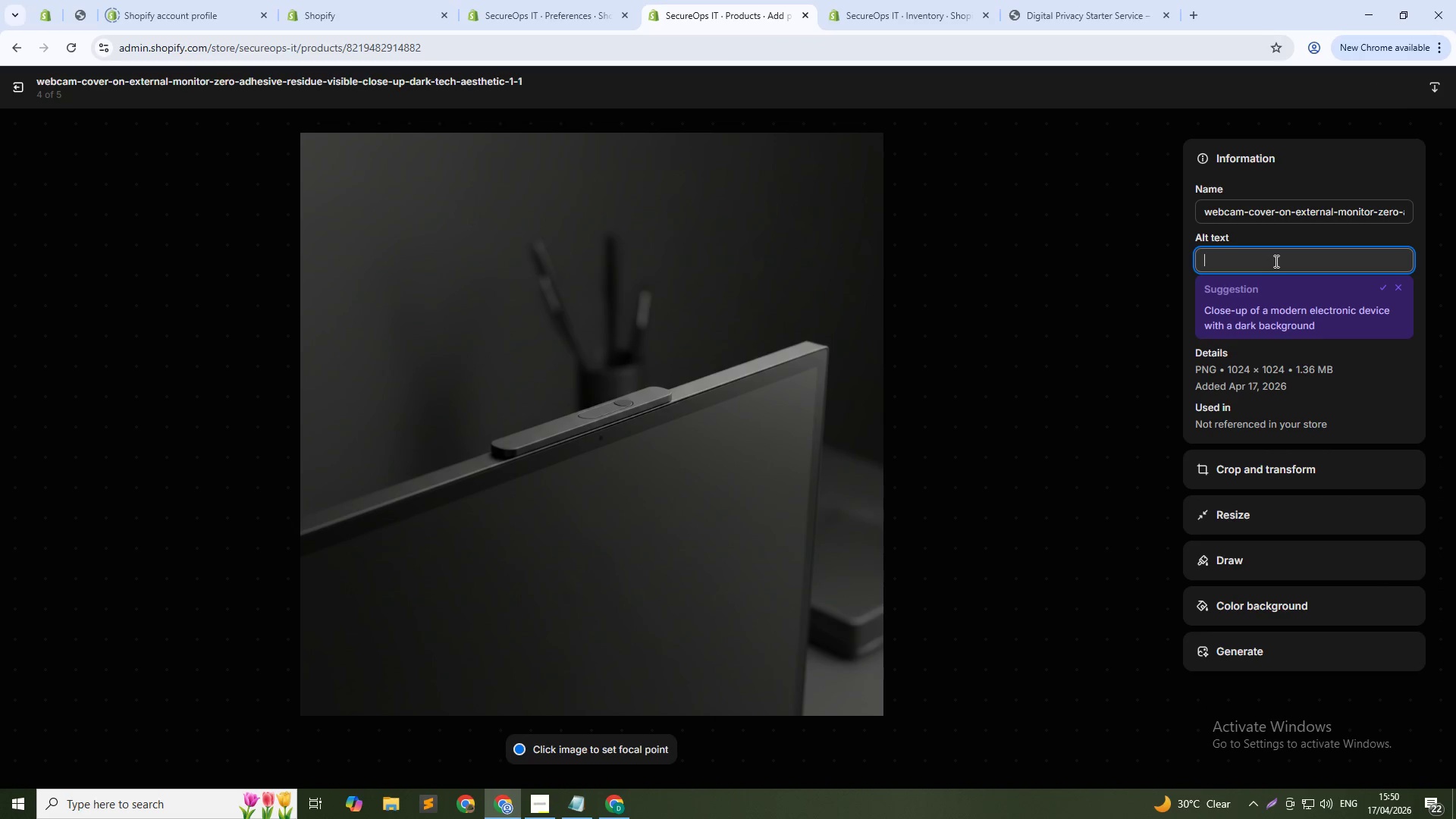 
key(Control+V)
 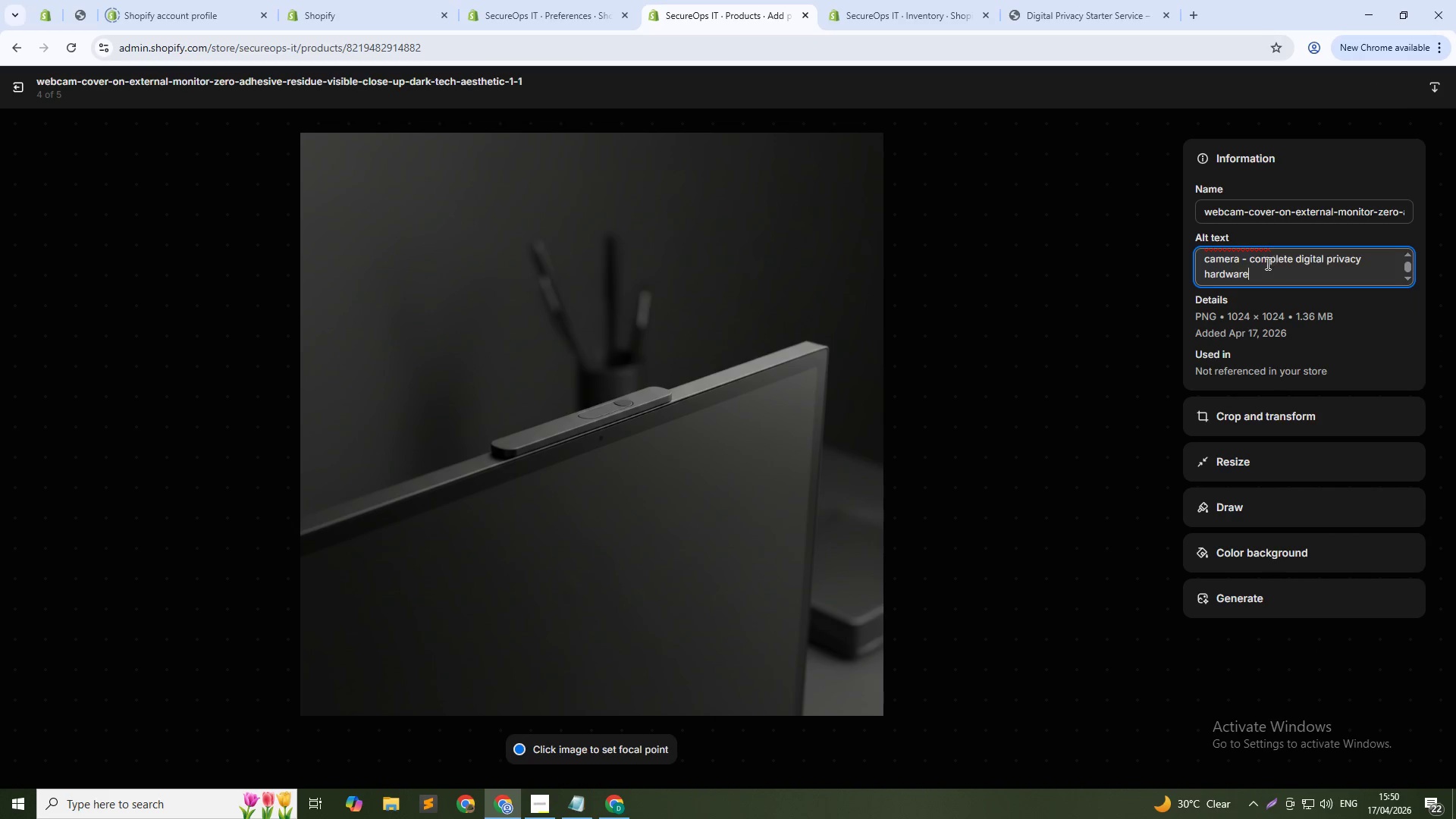 
key(Alt+AltLeft)
 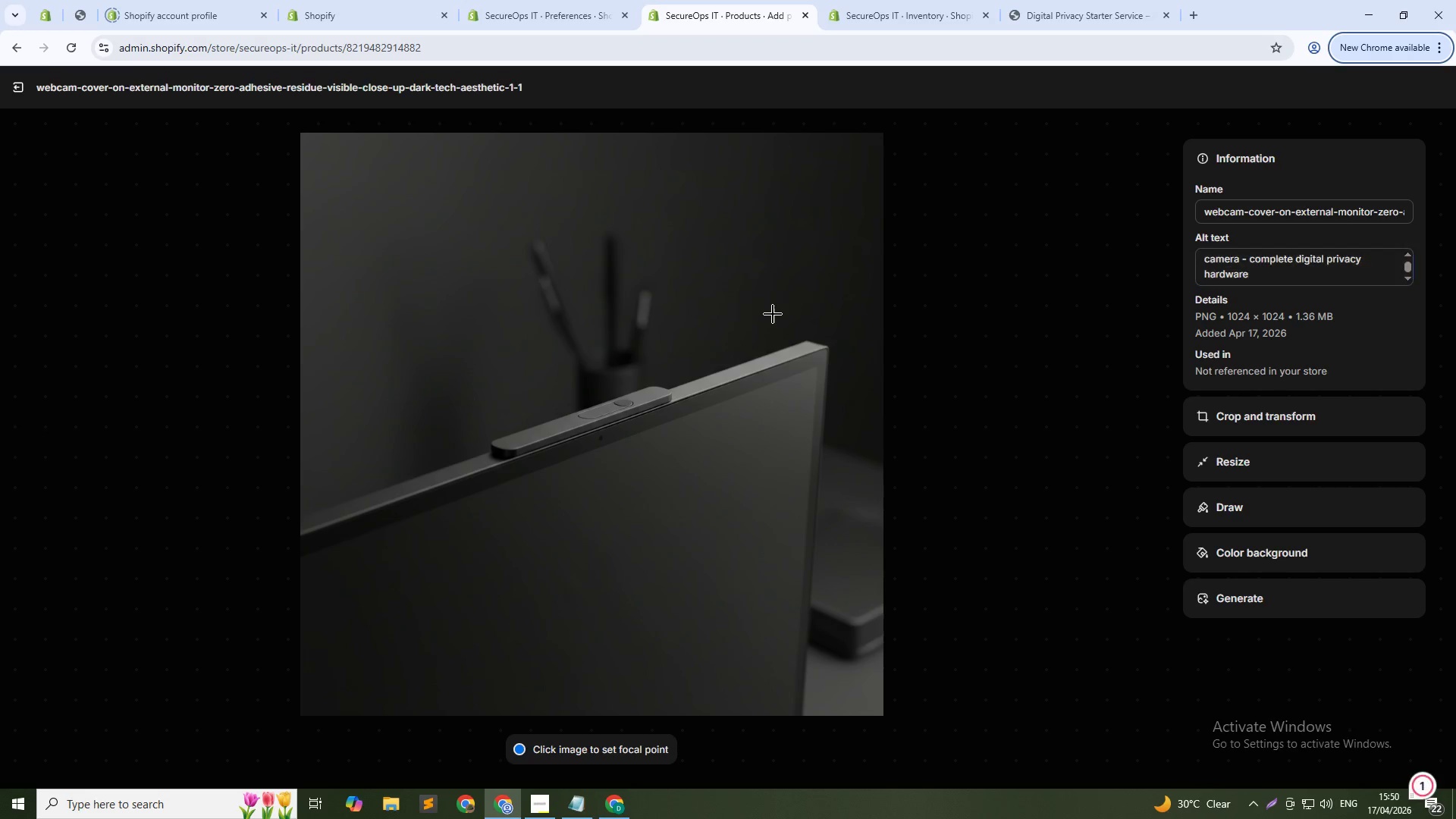 
key(Alt+AltLeft)
 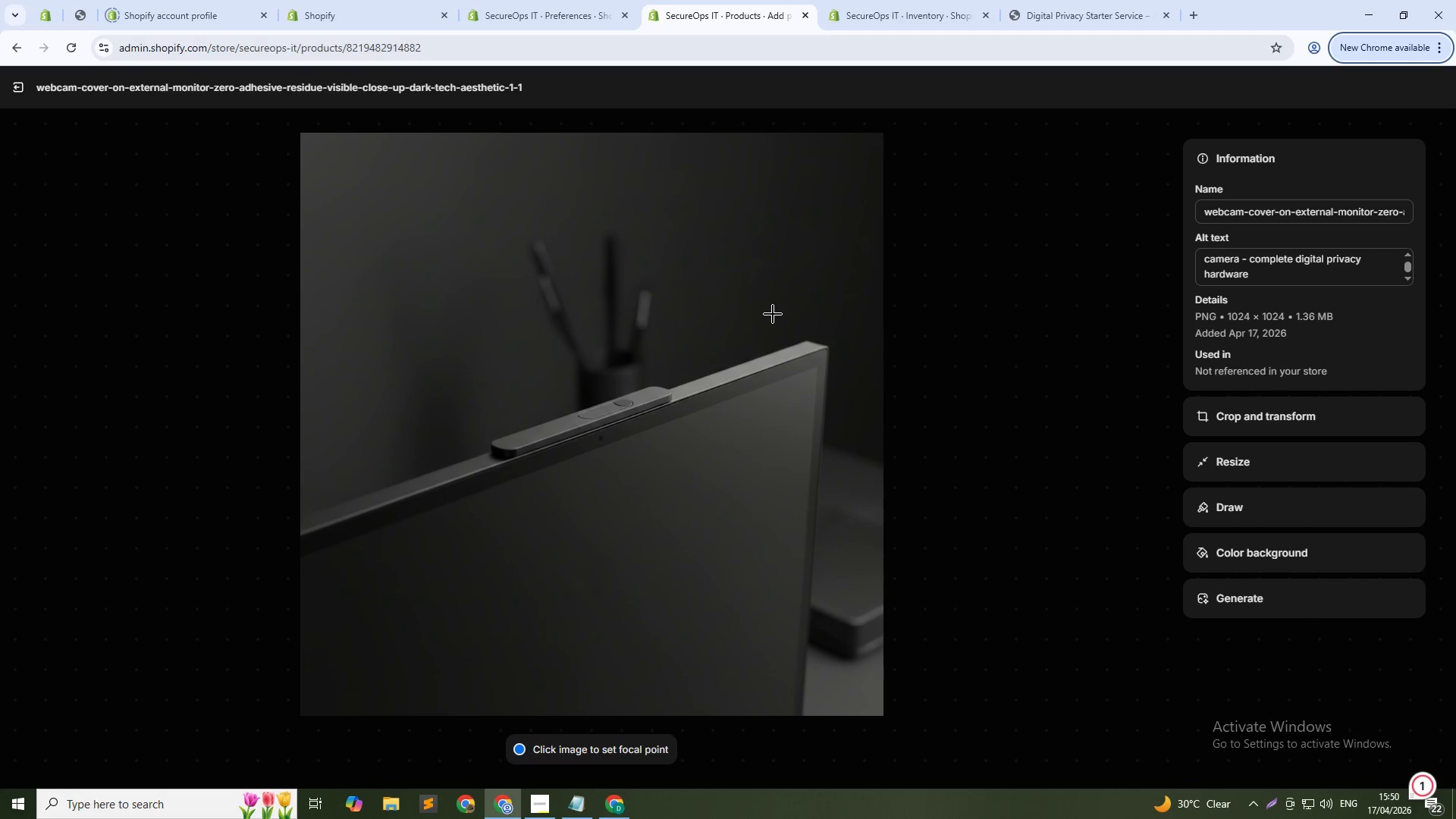 
key(Alt+Tab)
 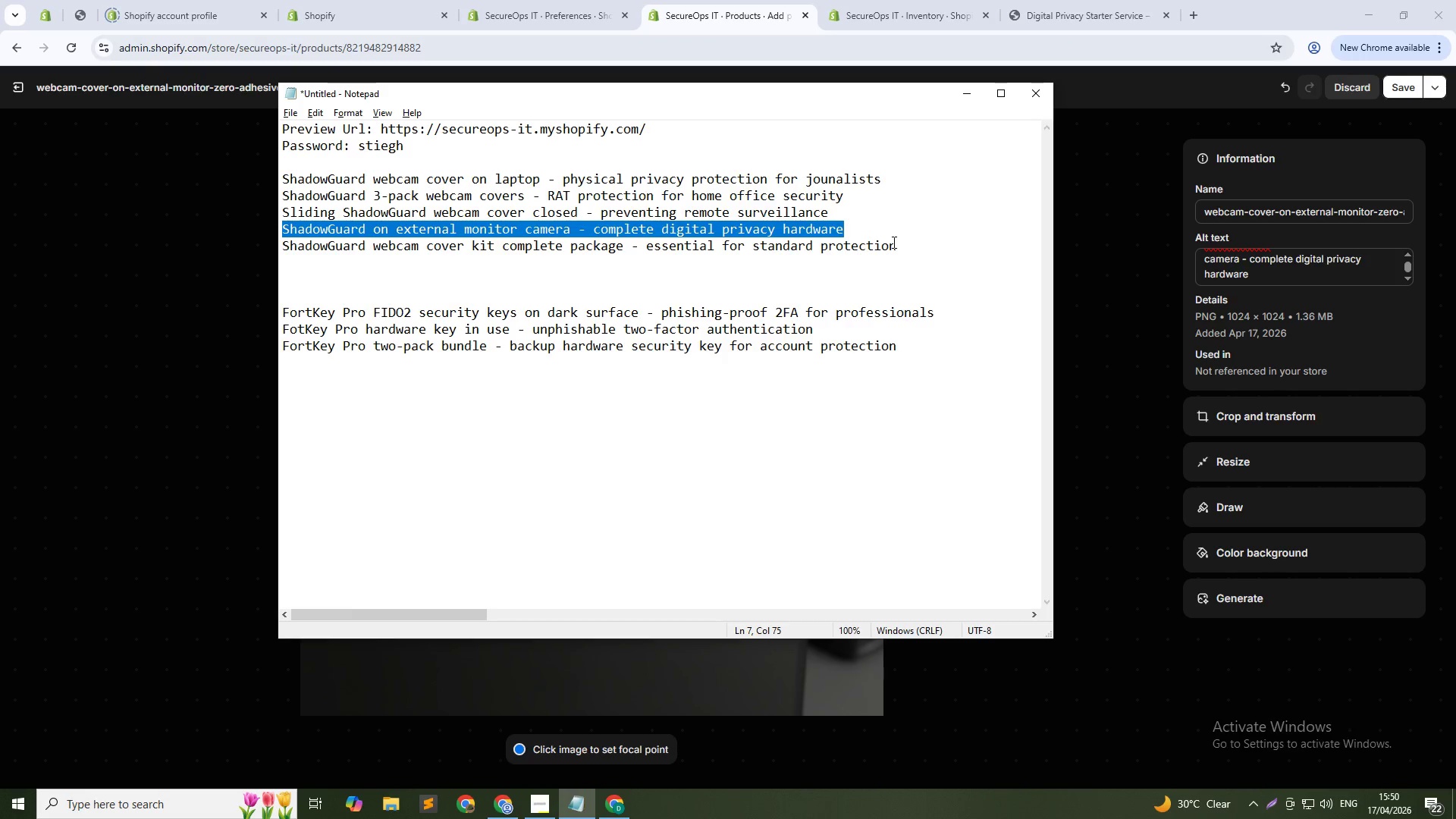 
left_click_drag(start_coordinate=[905, 243], to_coordinate=[261, 250])
 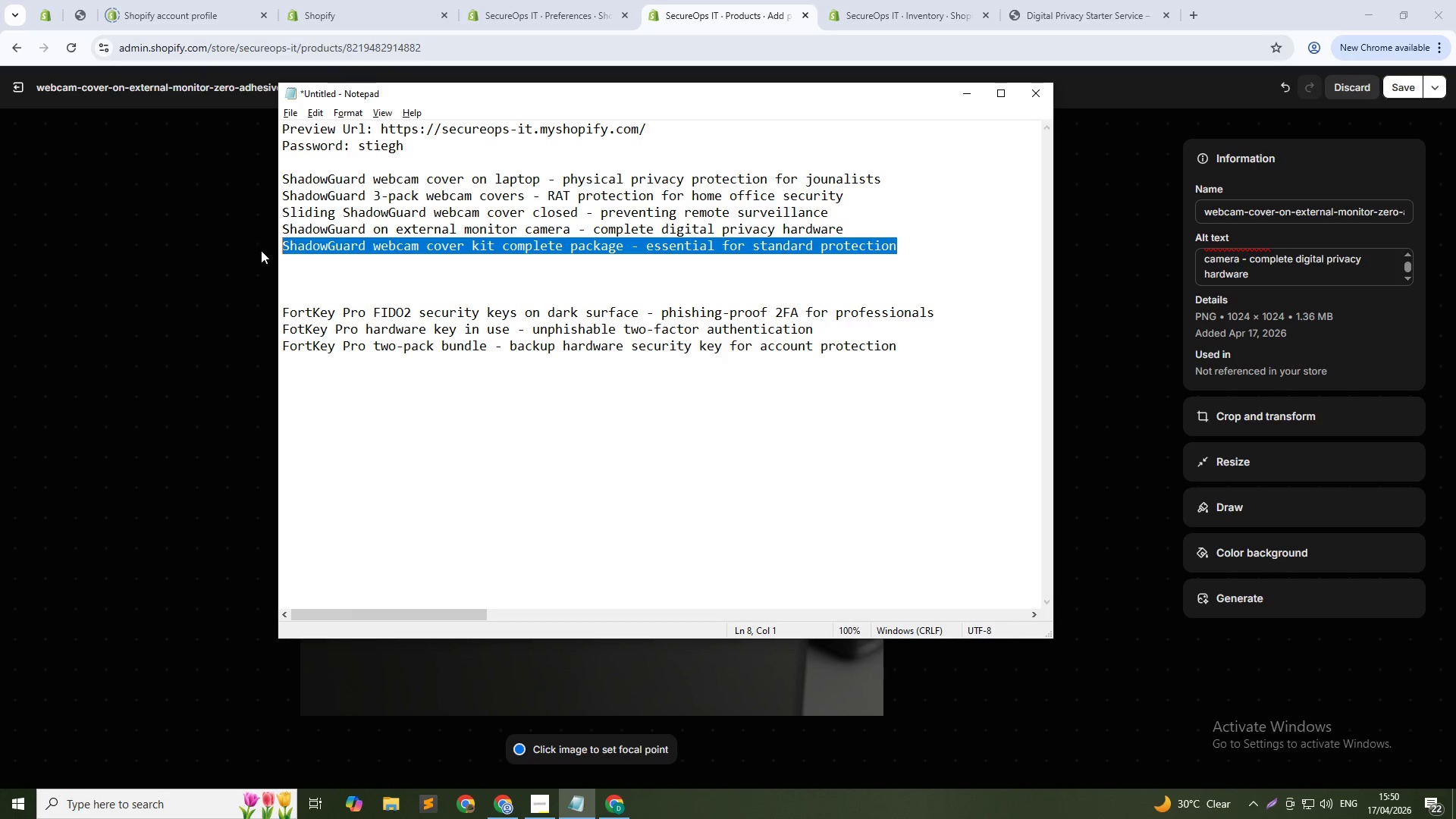 
key(Control+C)
 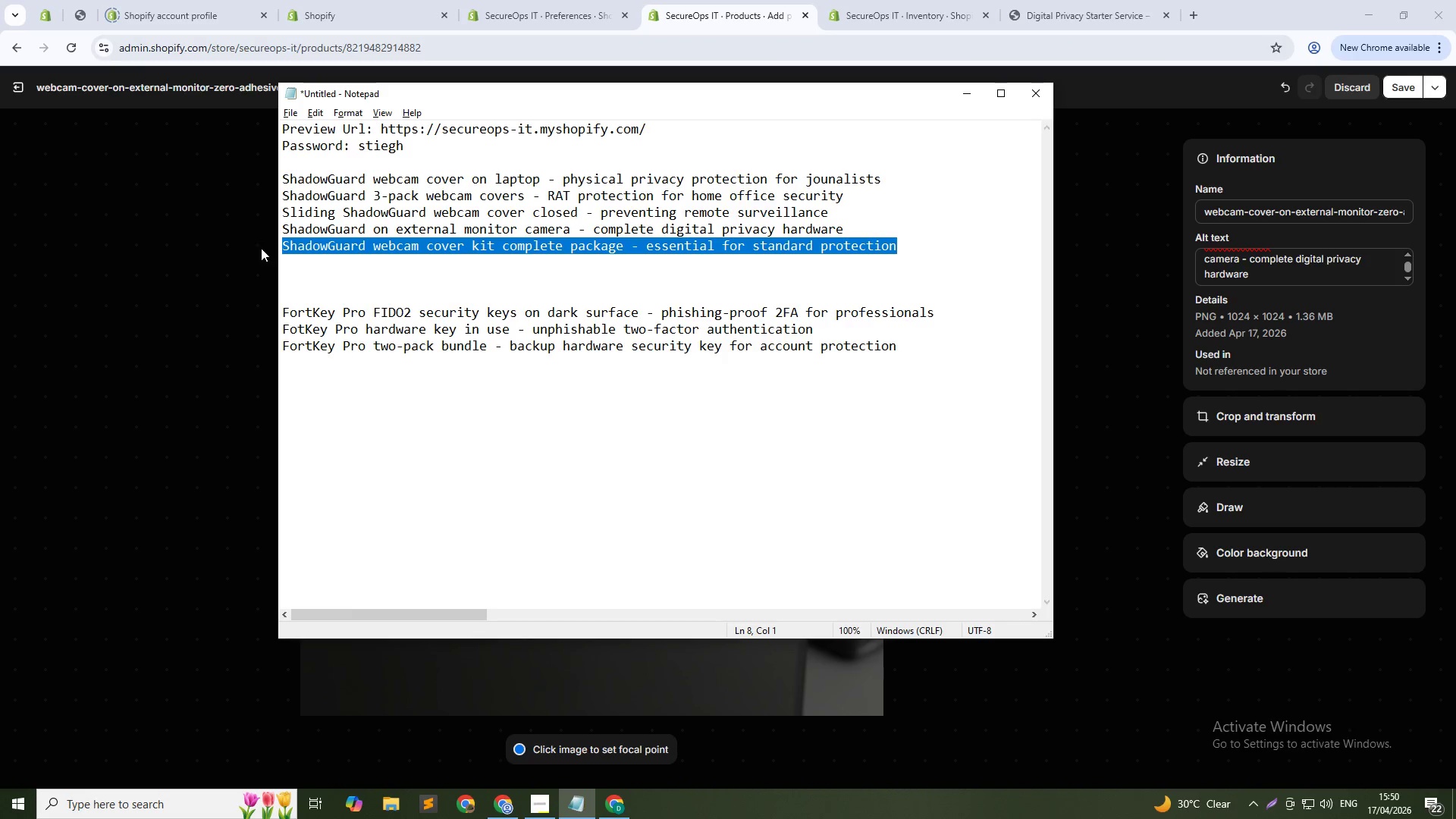 
key(Alt+AltLeft)
 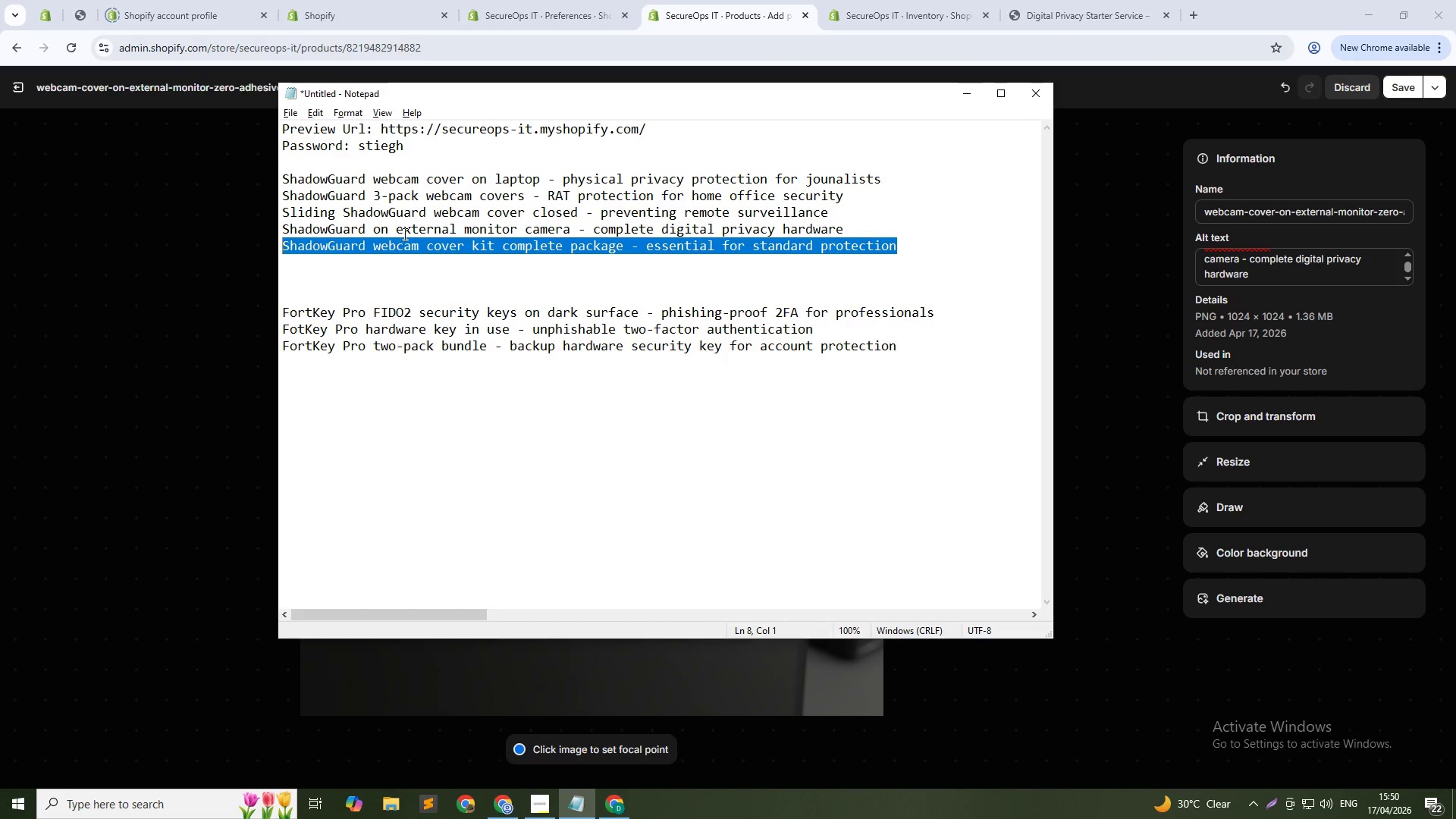 
key(Alt+Tab)
 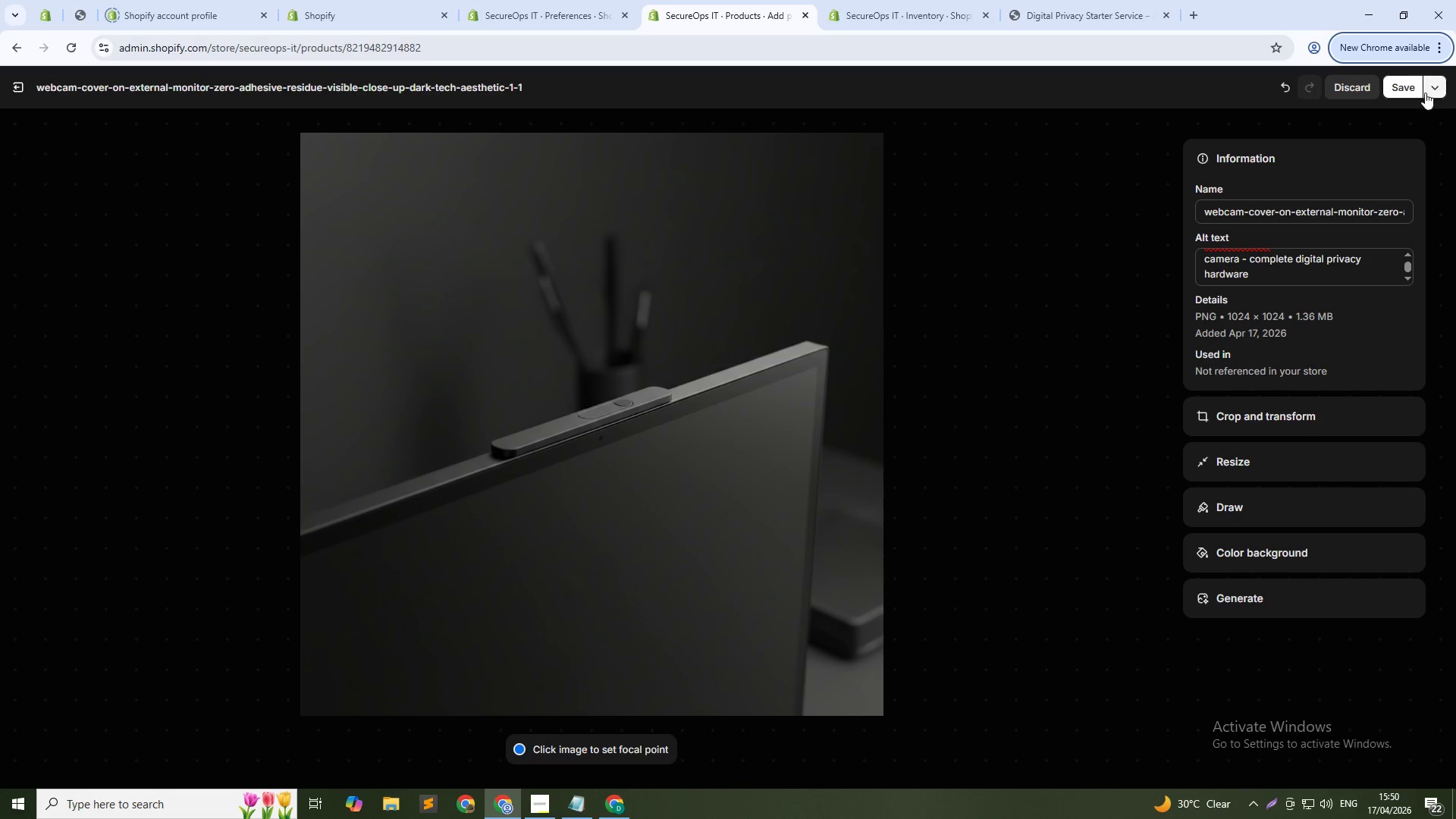 
left_click([1401, 84])
 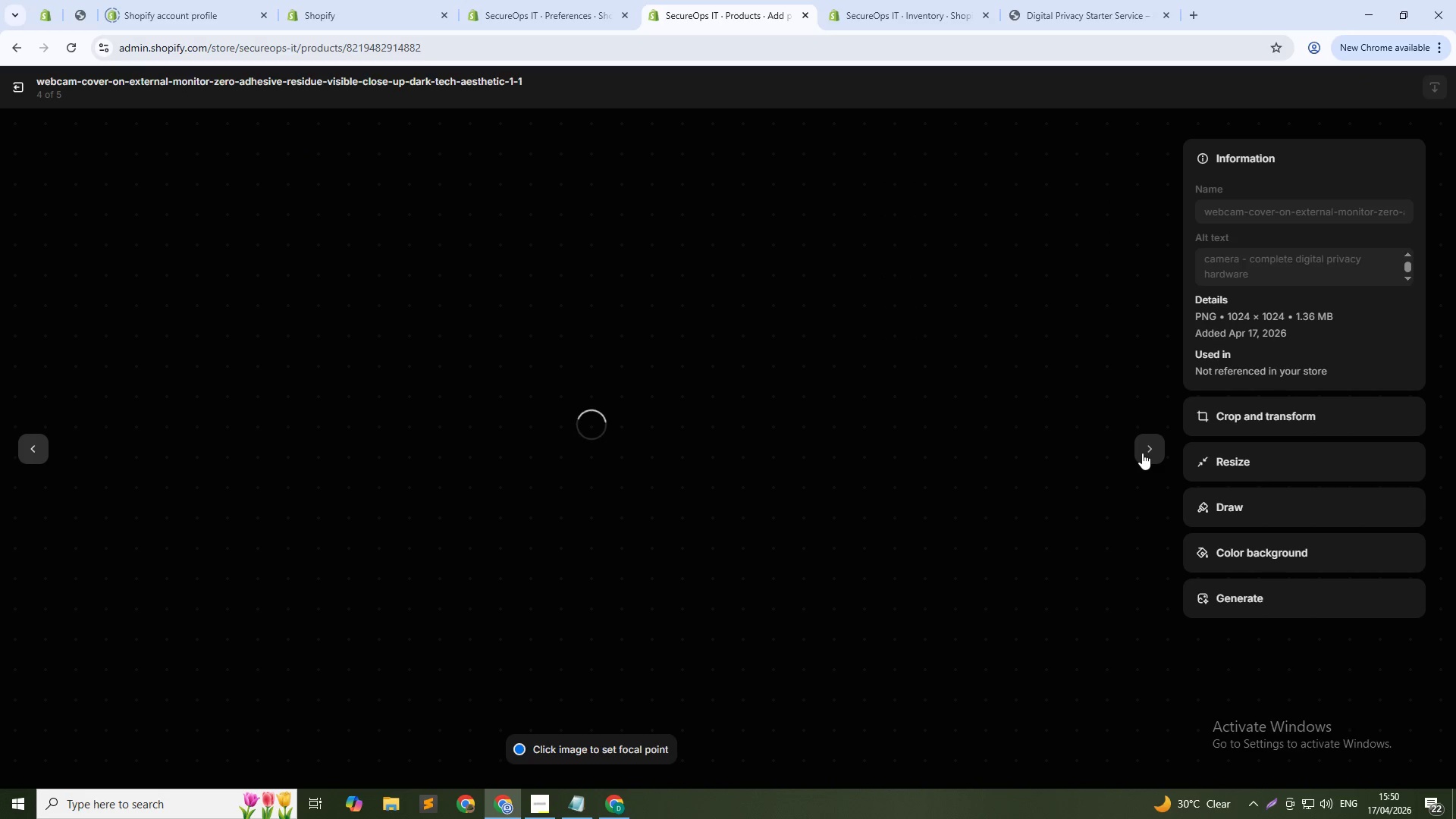 
left_click([1142, 453])
 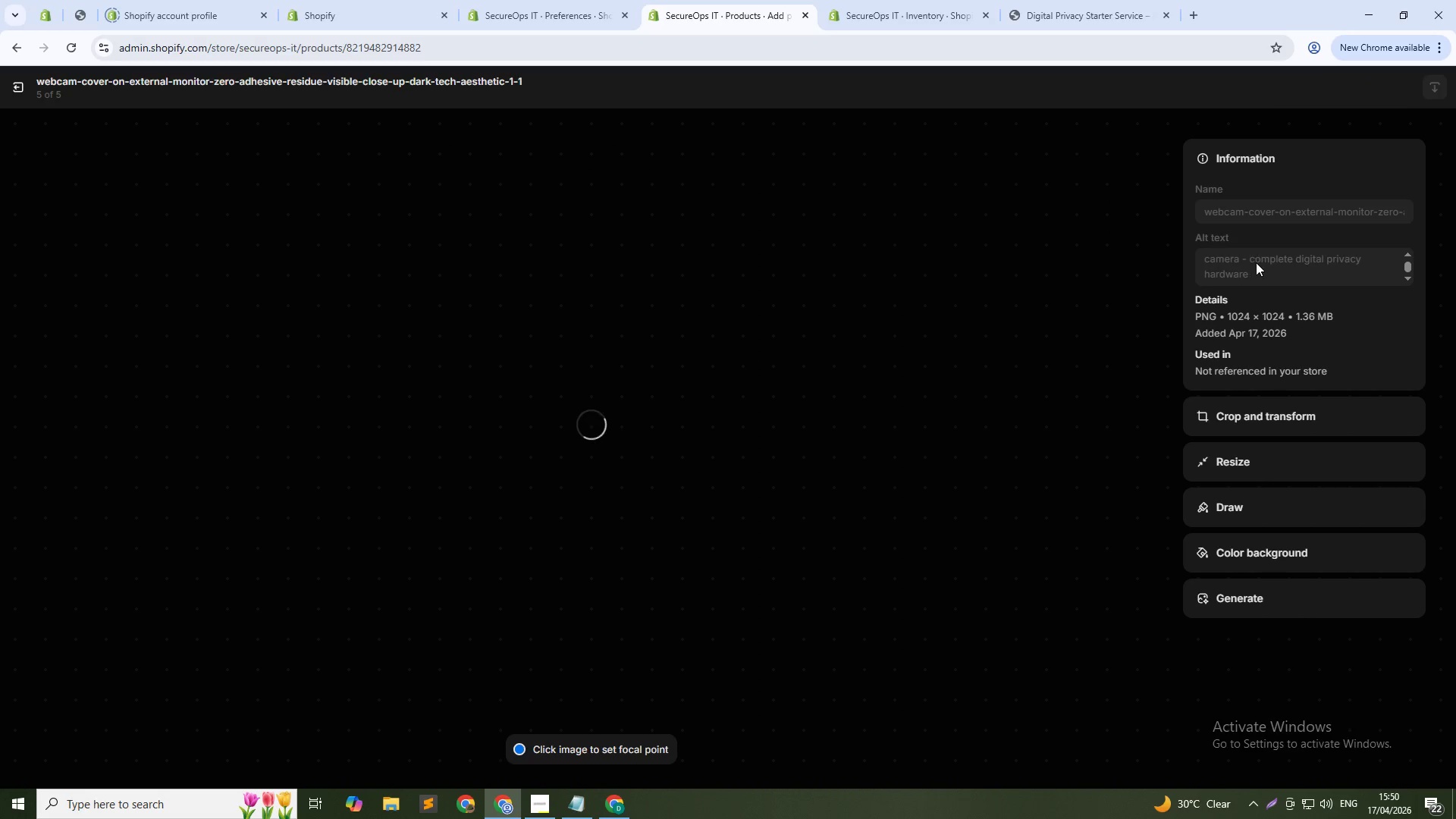 
left_click([1260, 262])
 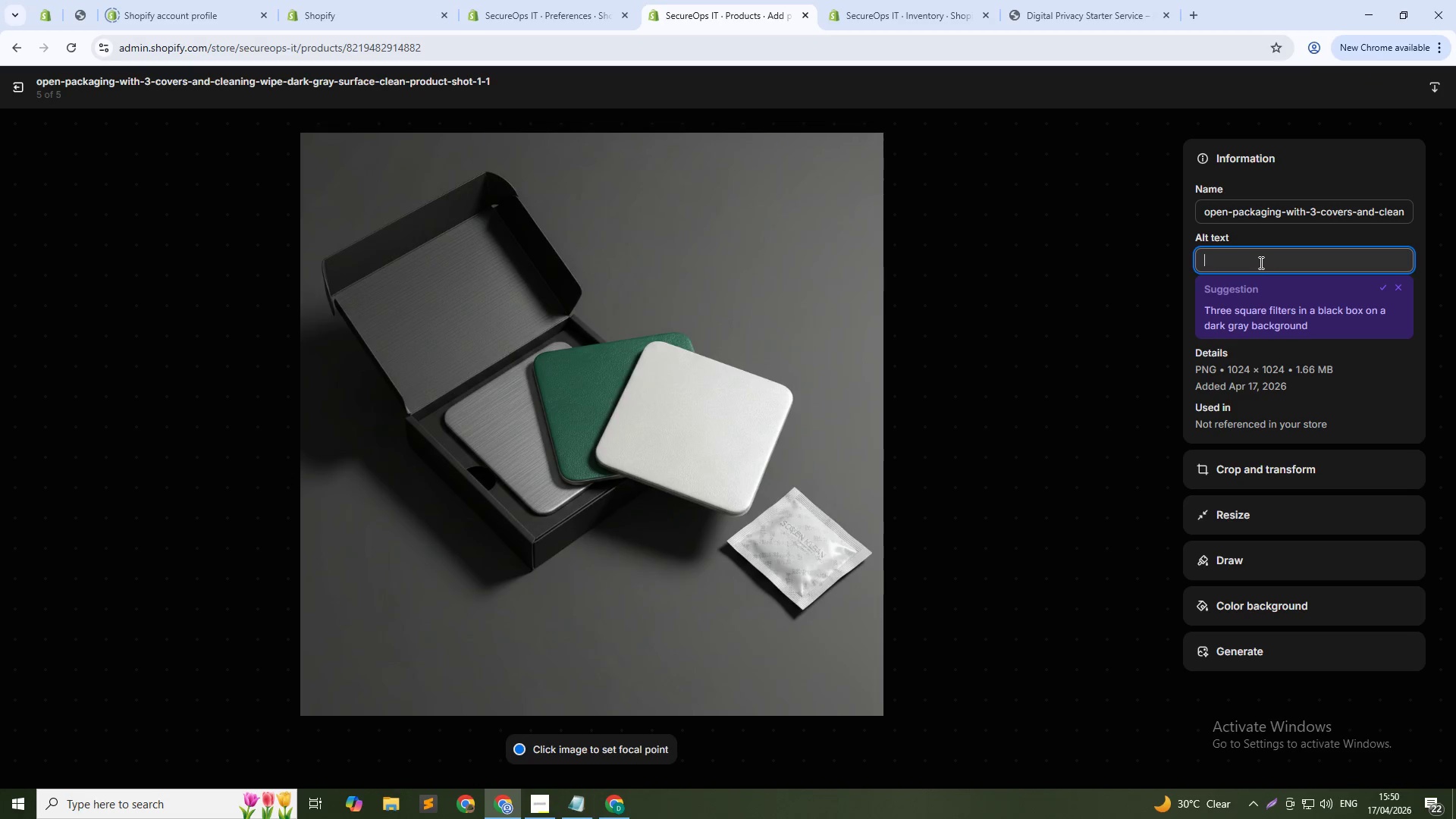 
key(Control+V)
 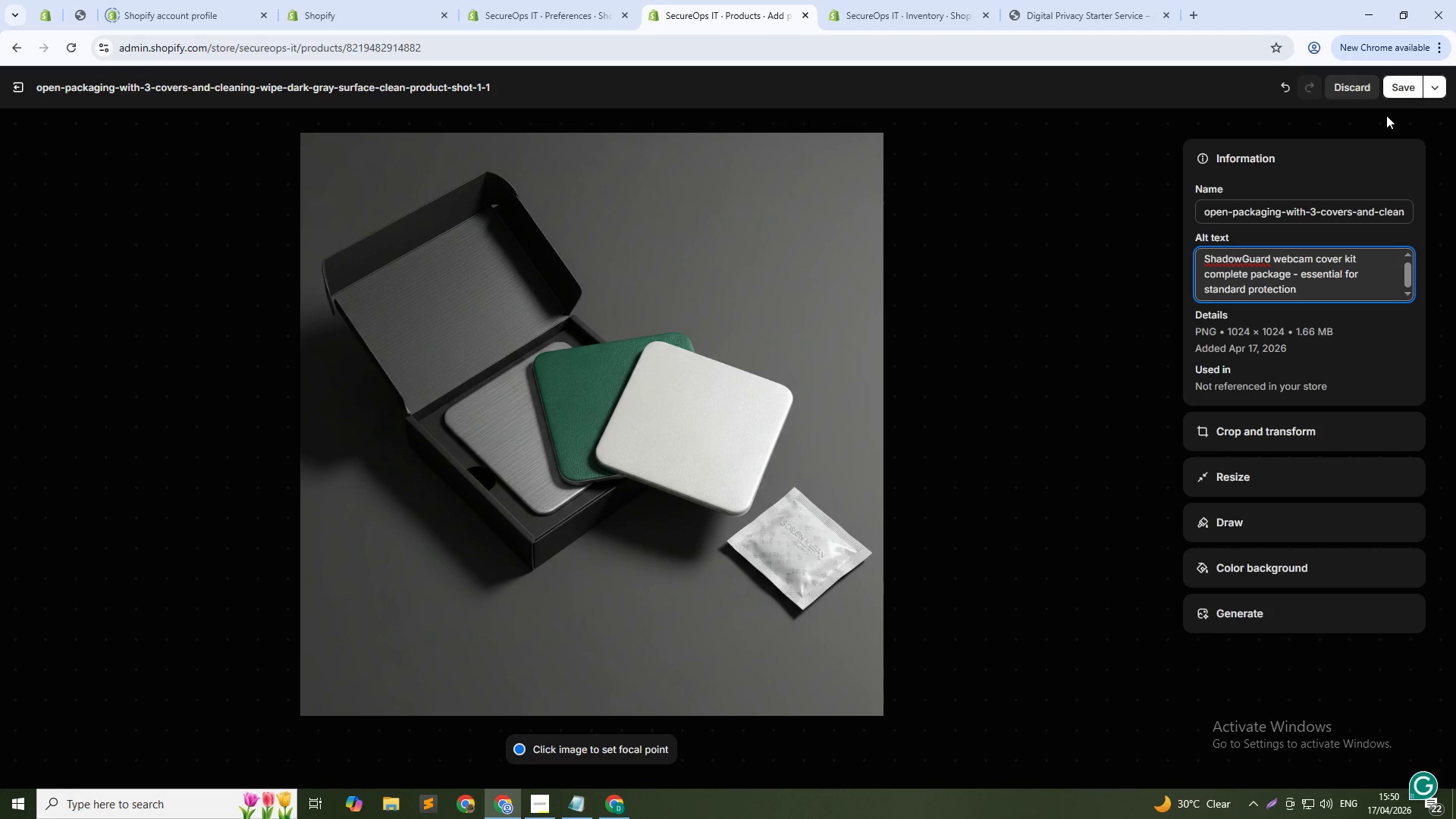 
left_click([1396, 90])
 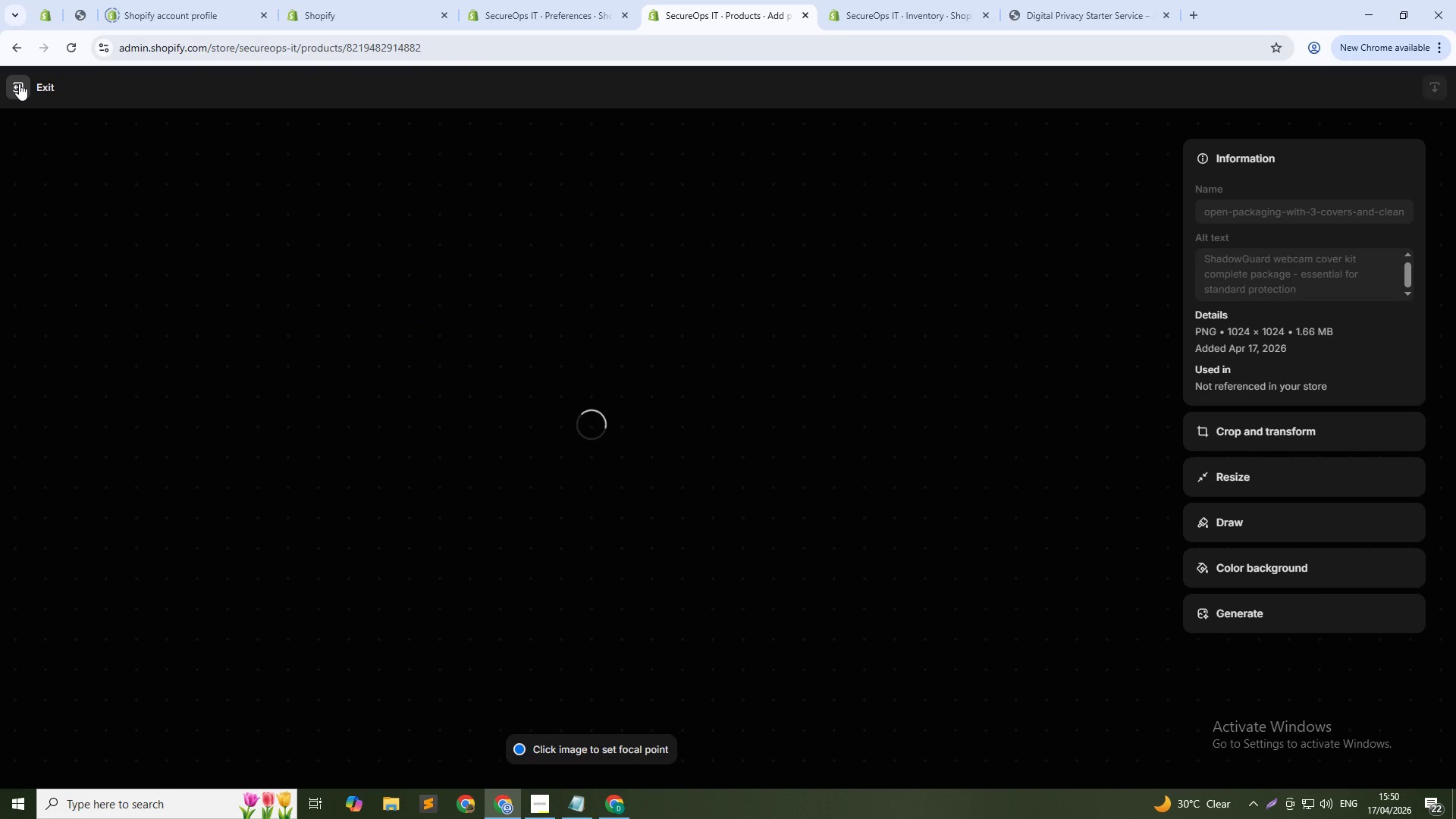 
left_click([19, 83])
 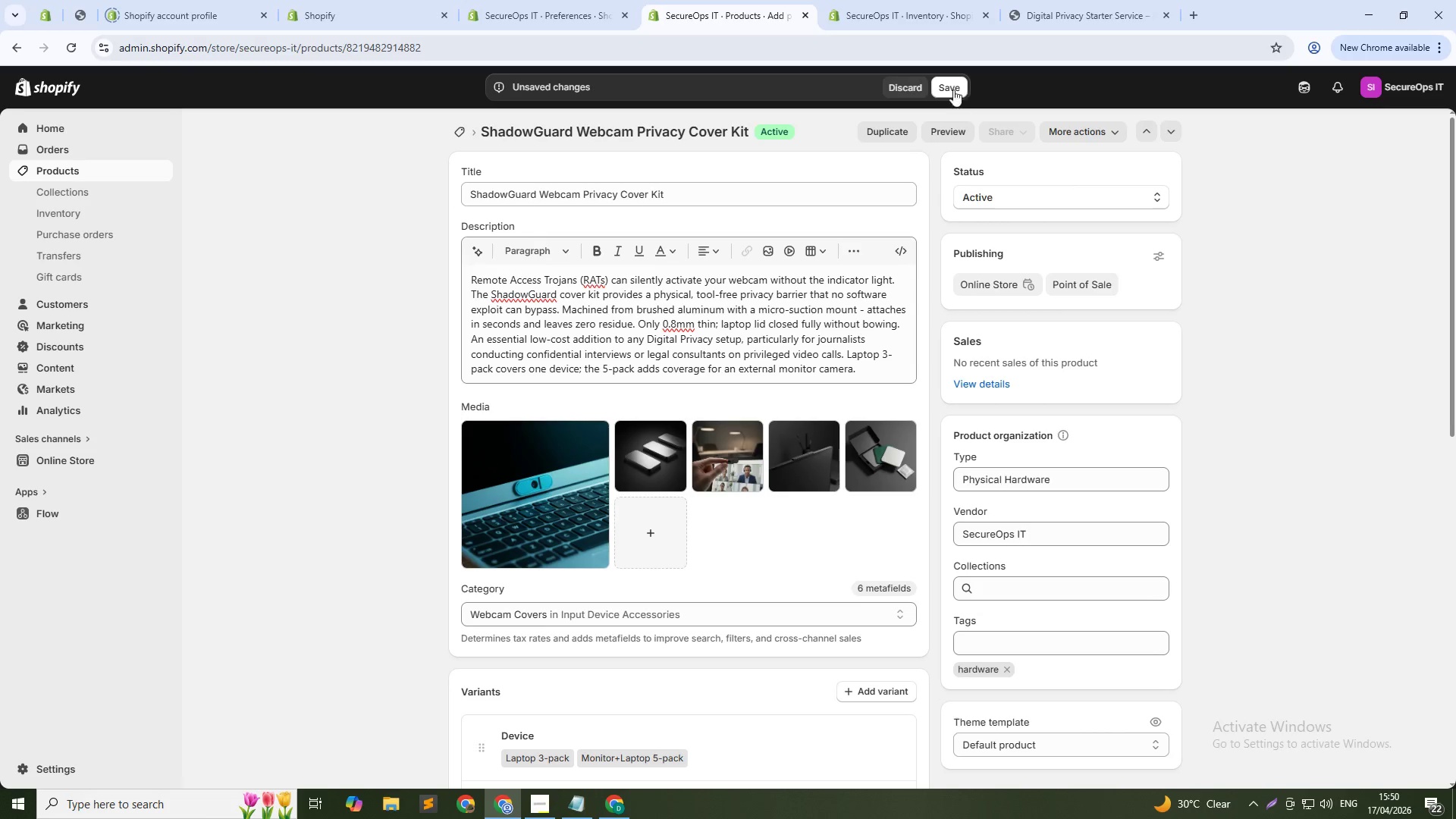 
left_click([948, 83])
 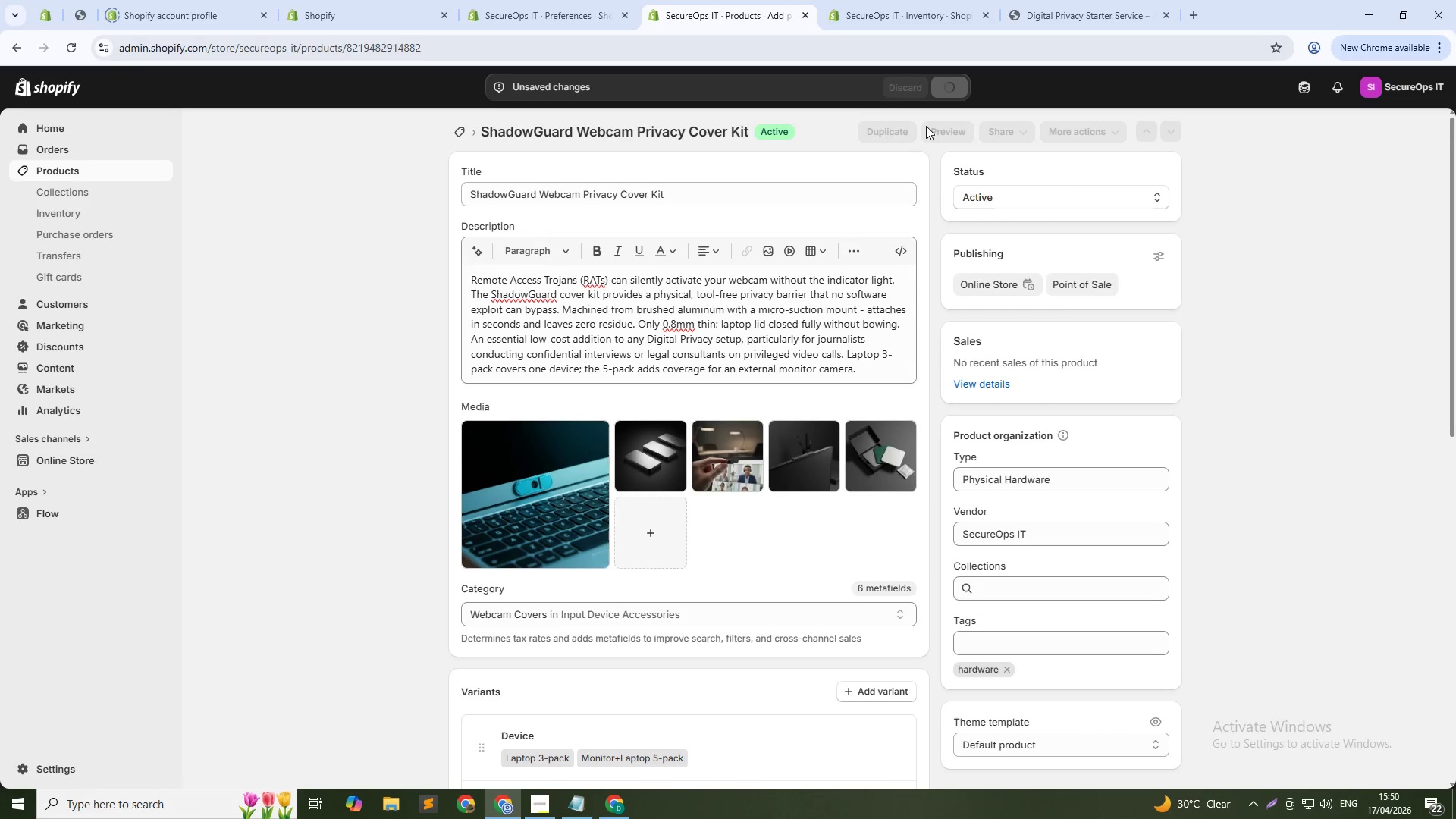 
mouse_move([905, 149])
 